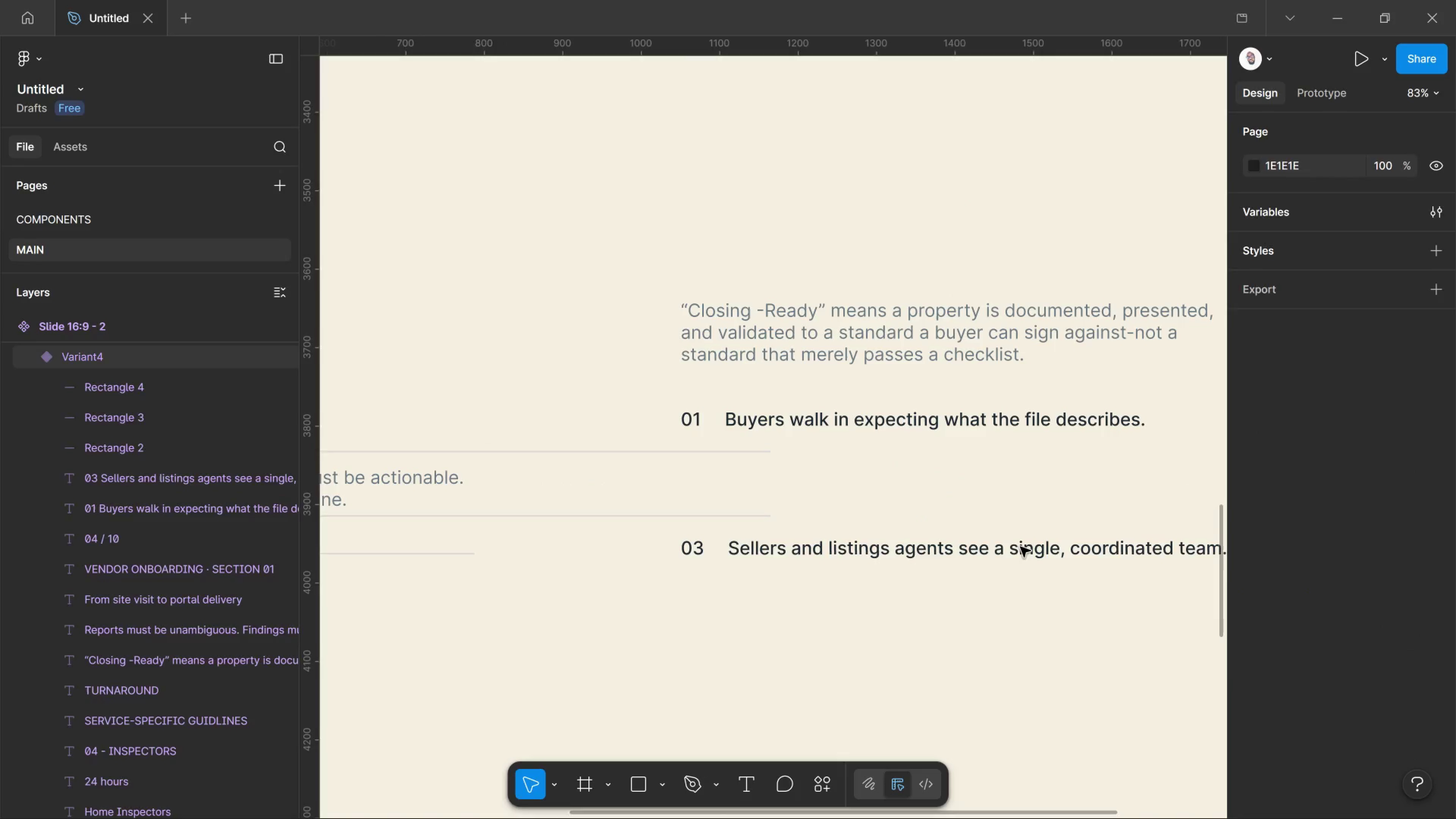 
left_click([1020, 547])
 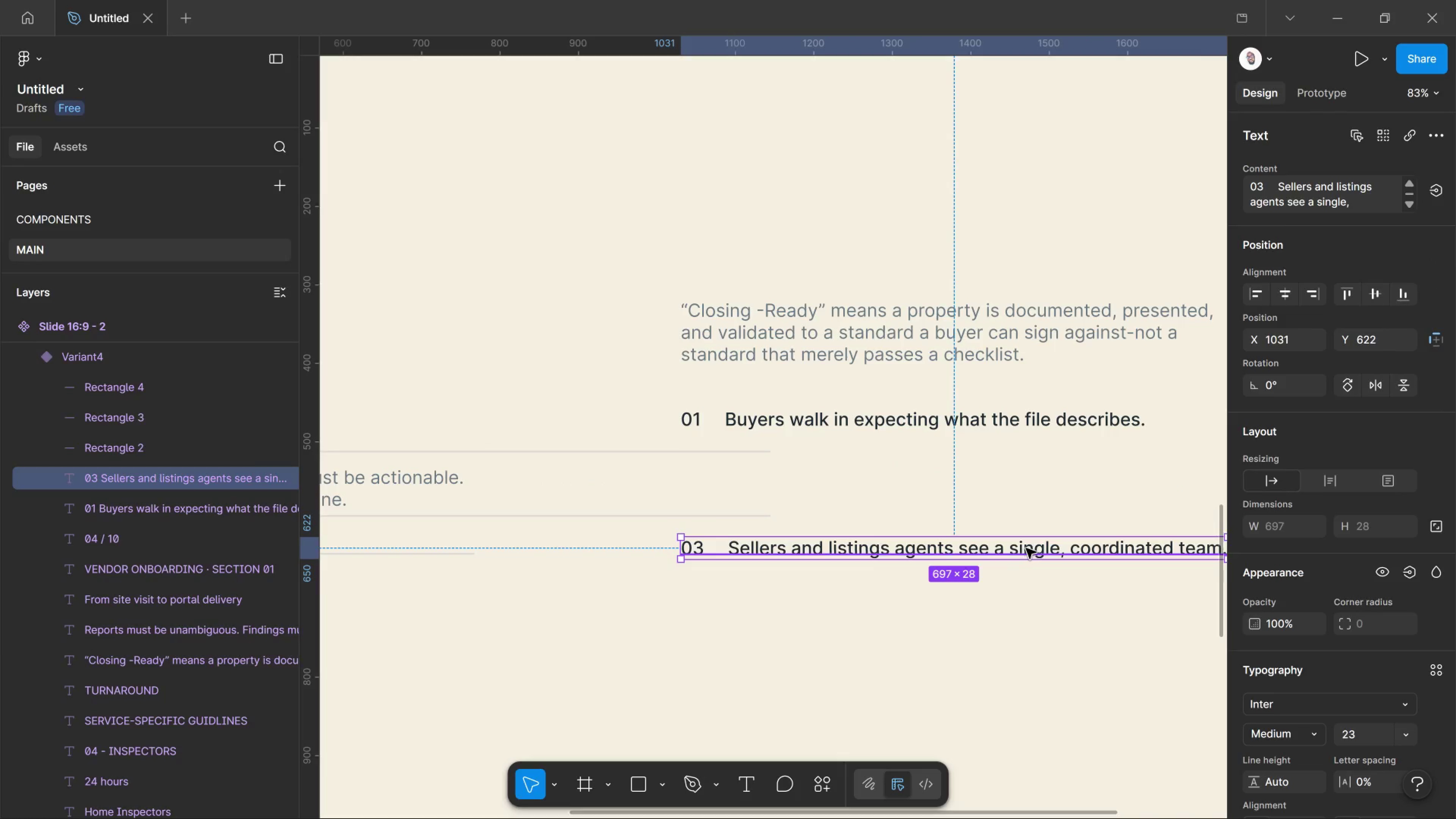 
key(Delete)
 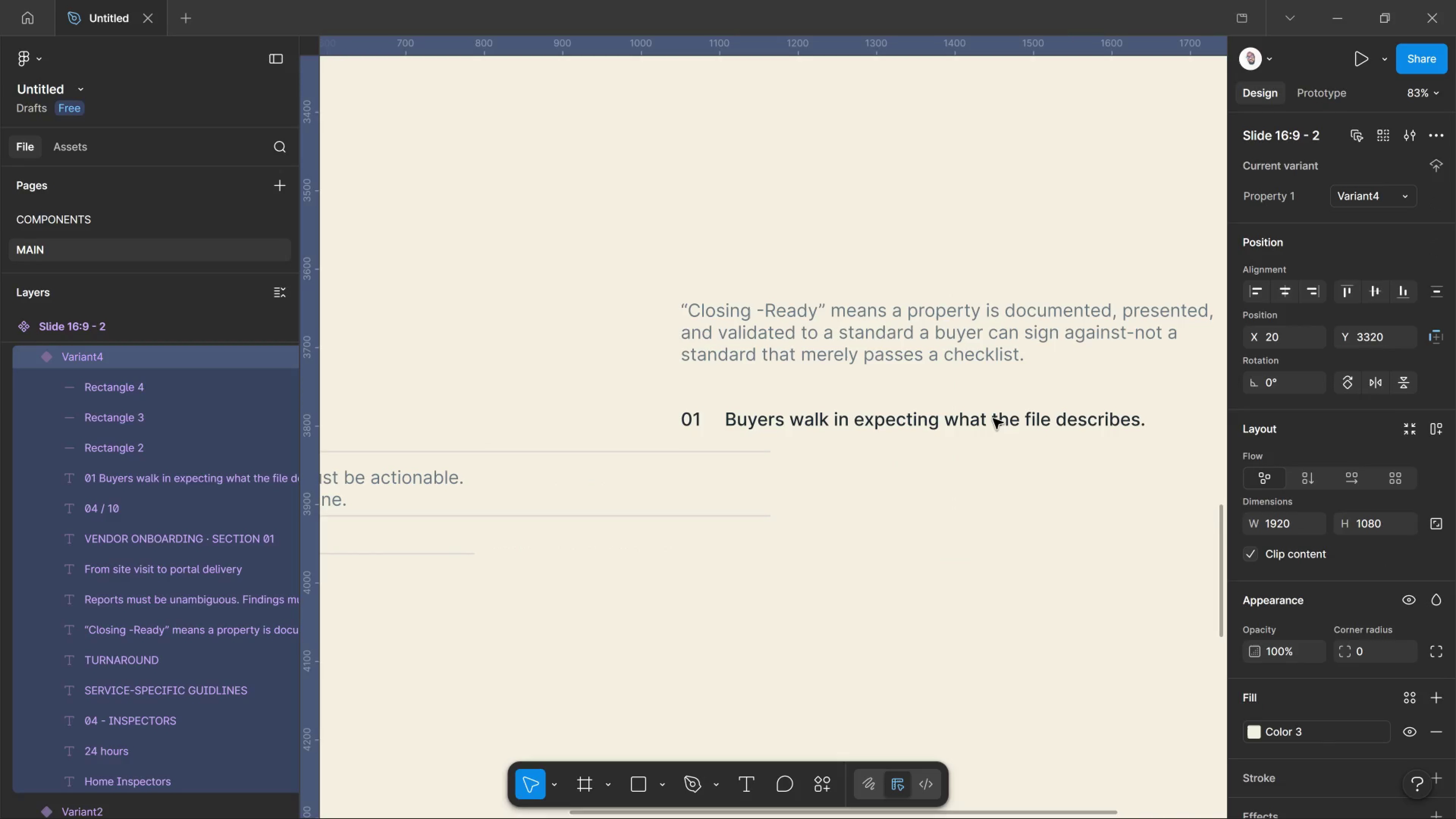 
double_click([993, 419])
 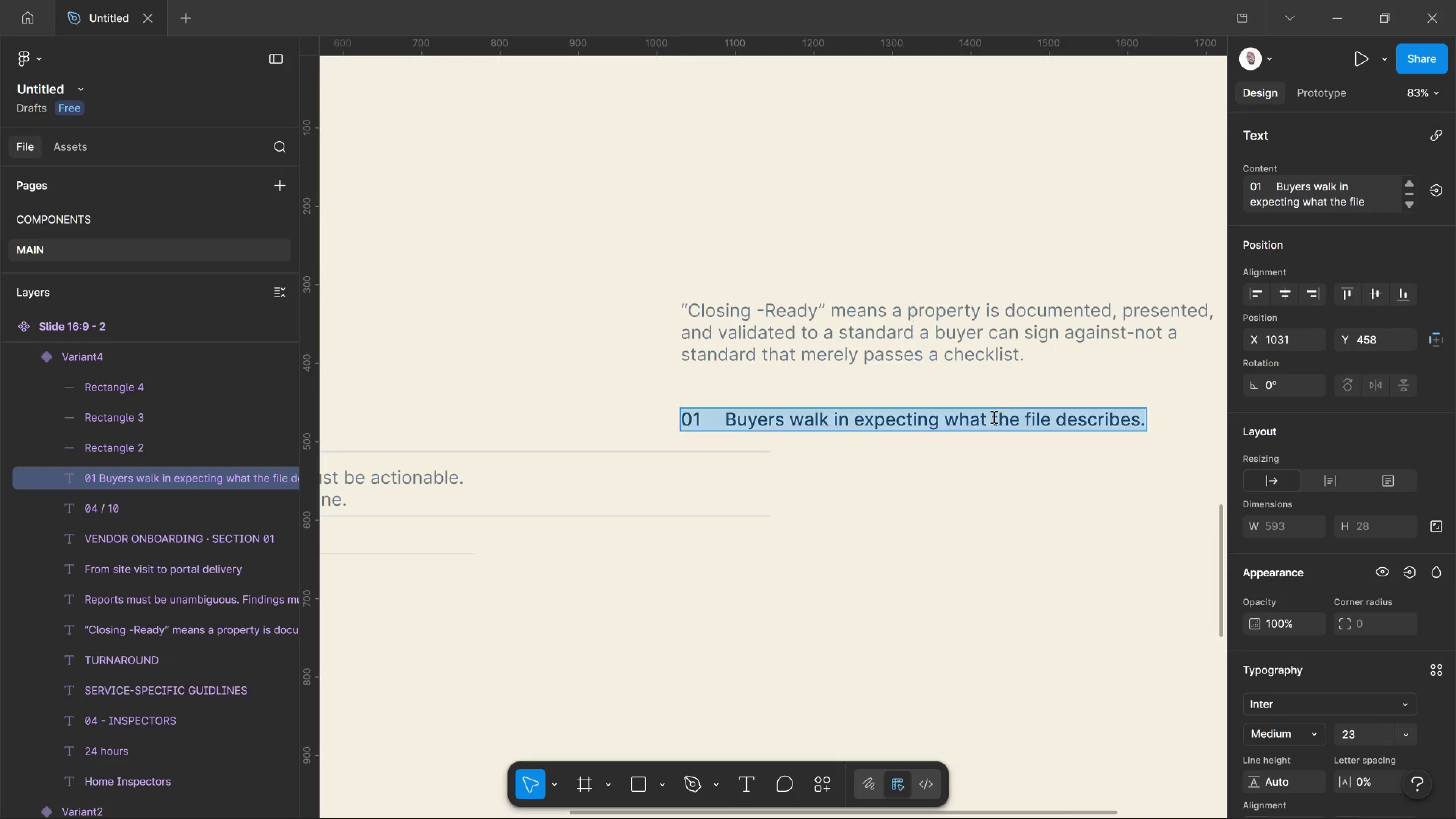 
double_click([993, 419])
 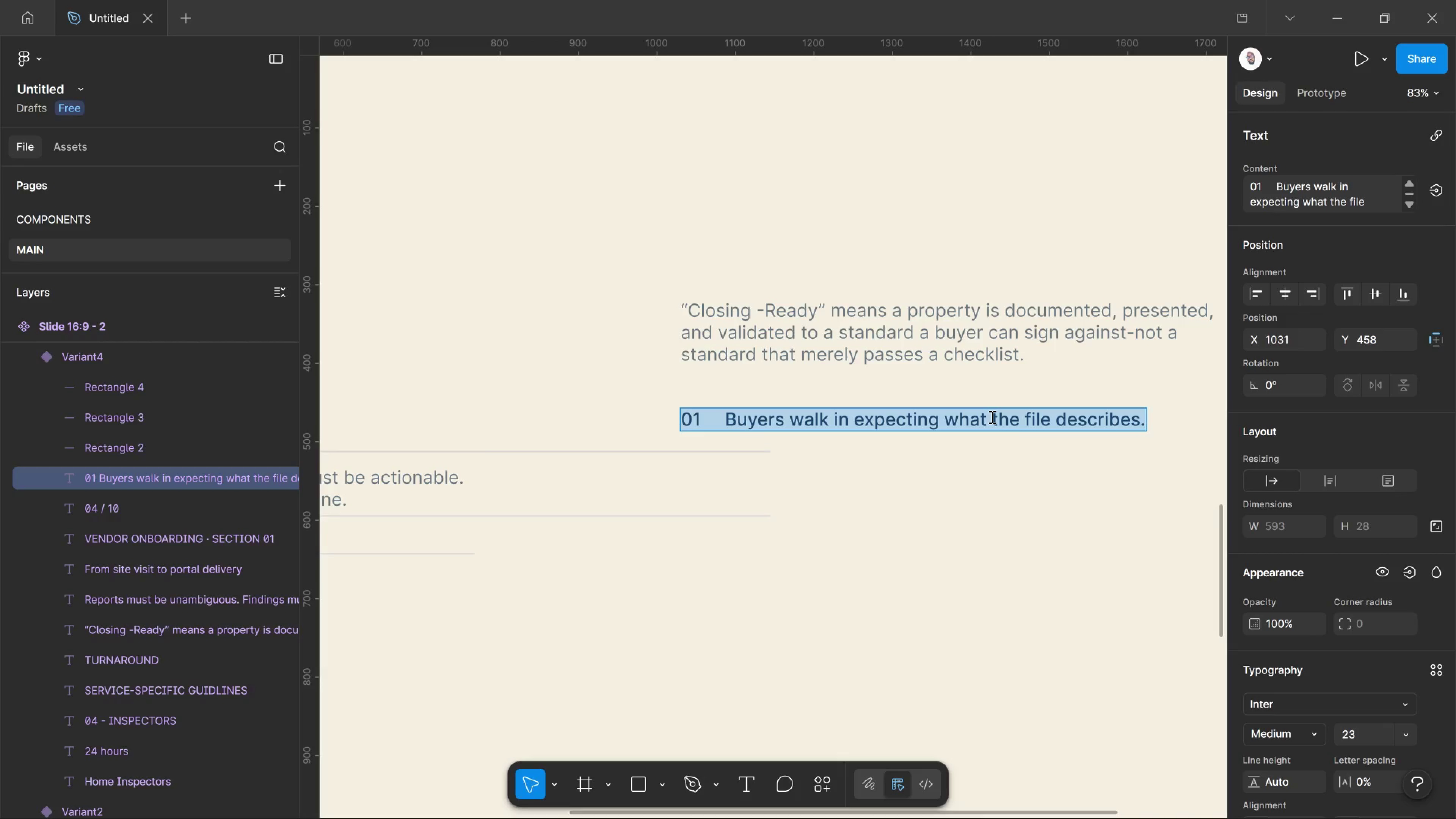 
wait(7.17)
 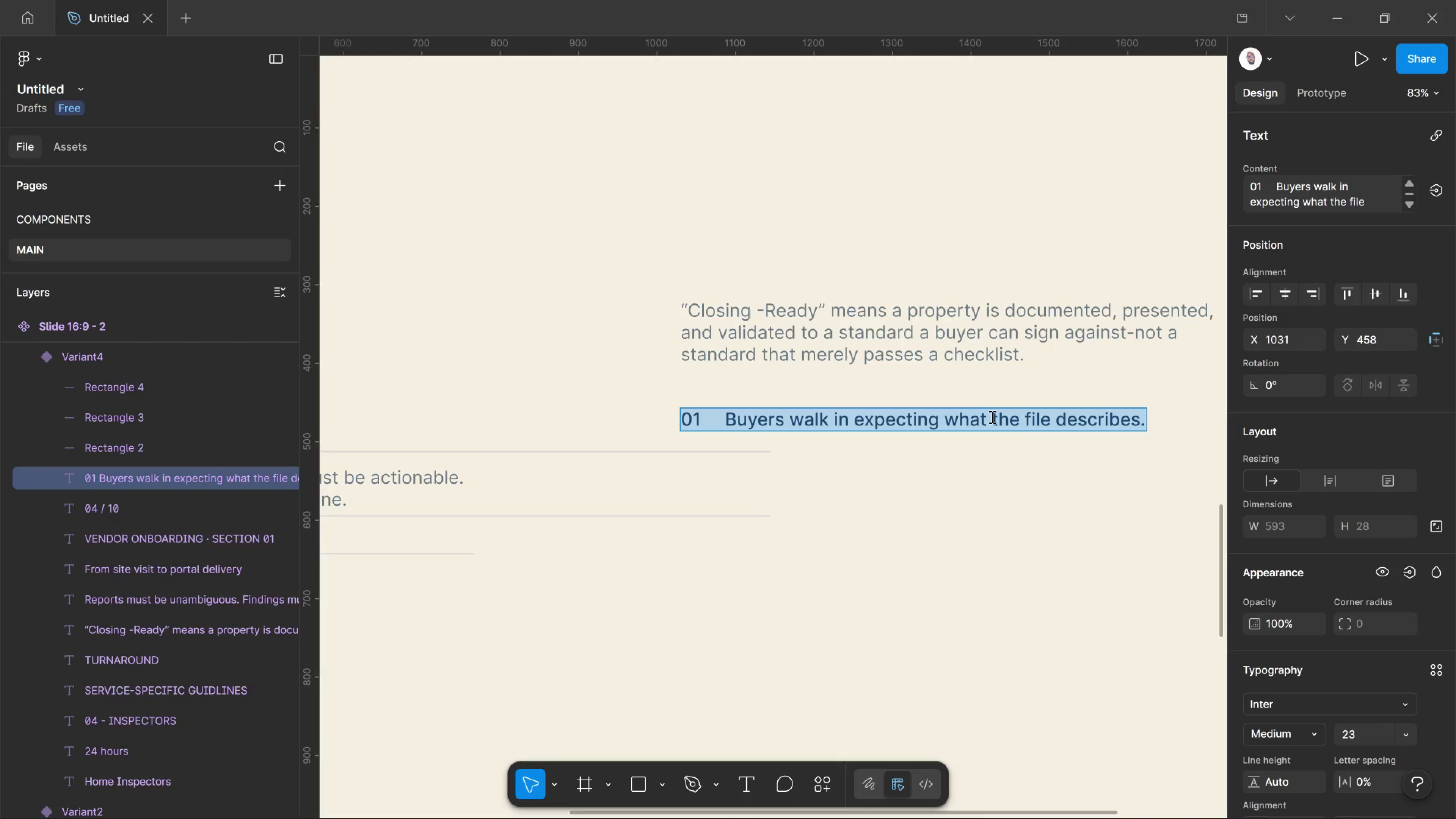 
type(USE )
key(Backspace)
key(Backspace)
key(Backspace)
type(se the Evergreen report template.)
 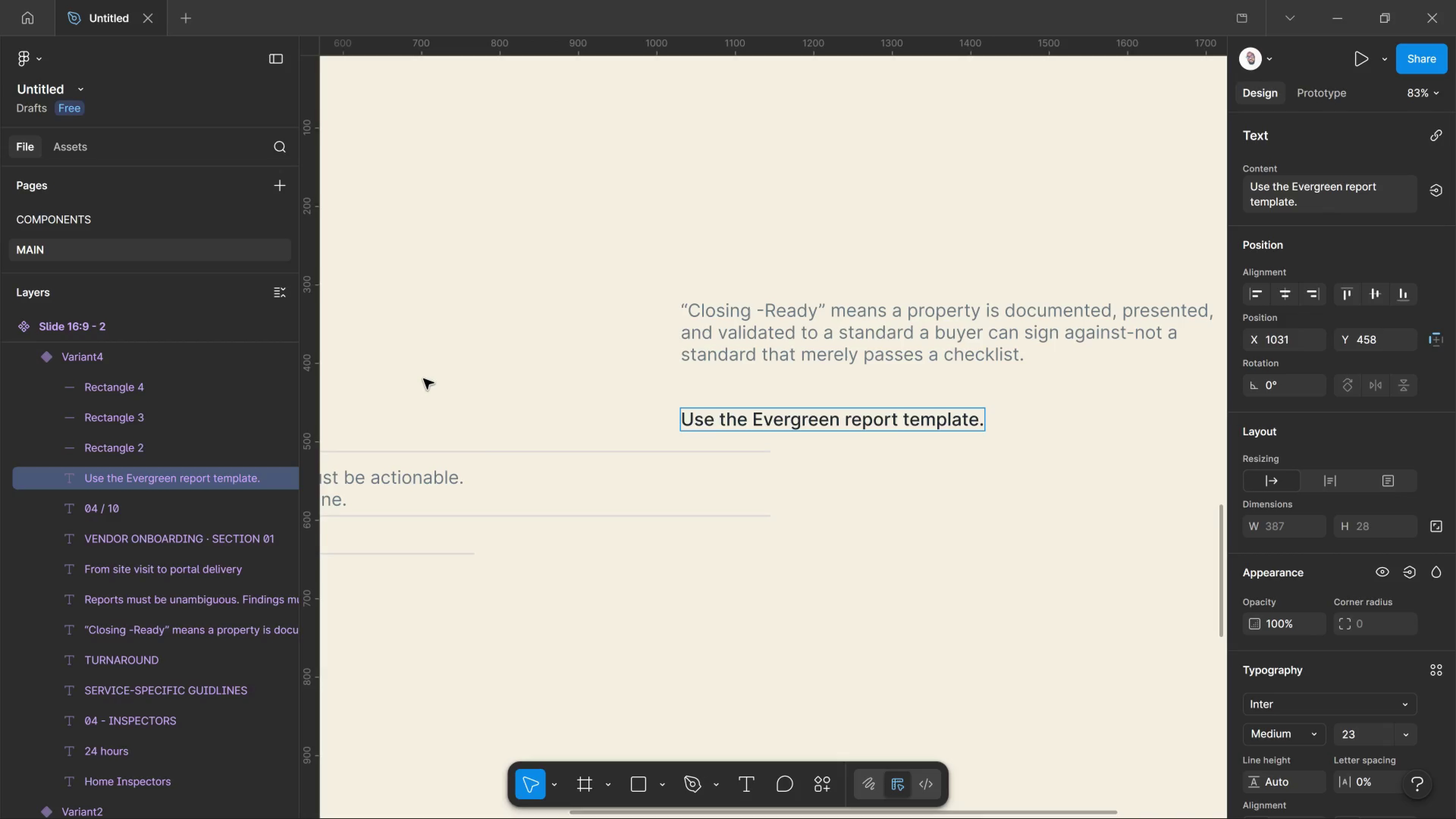 
wait(18.5)
 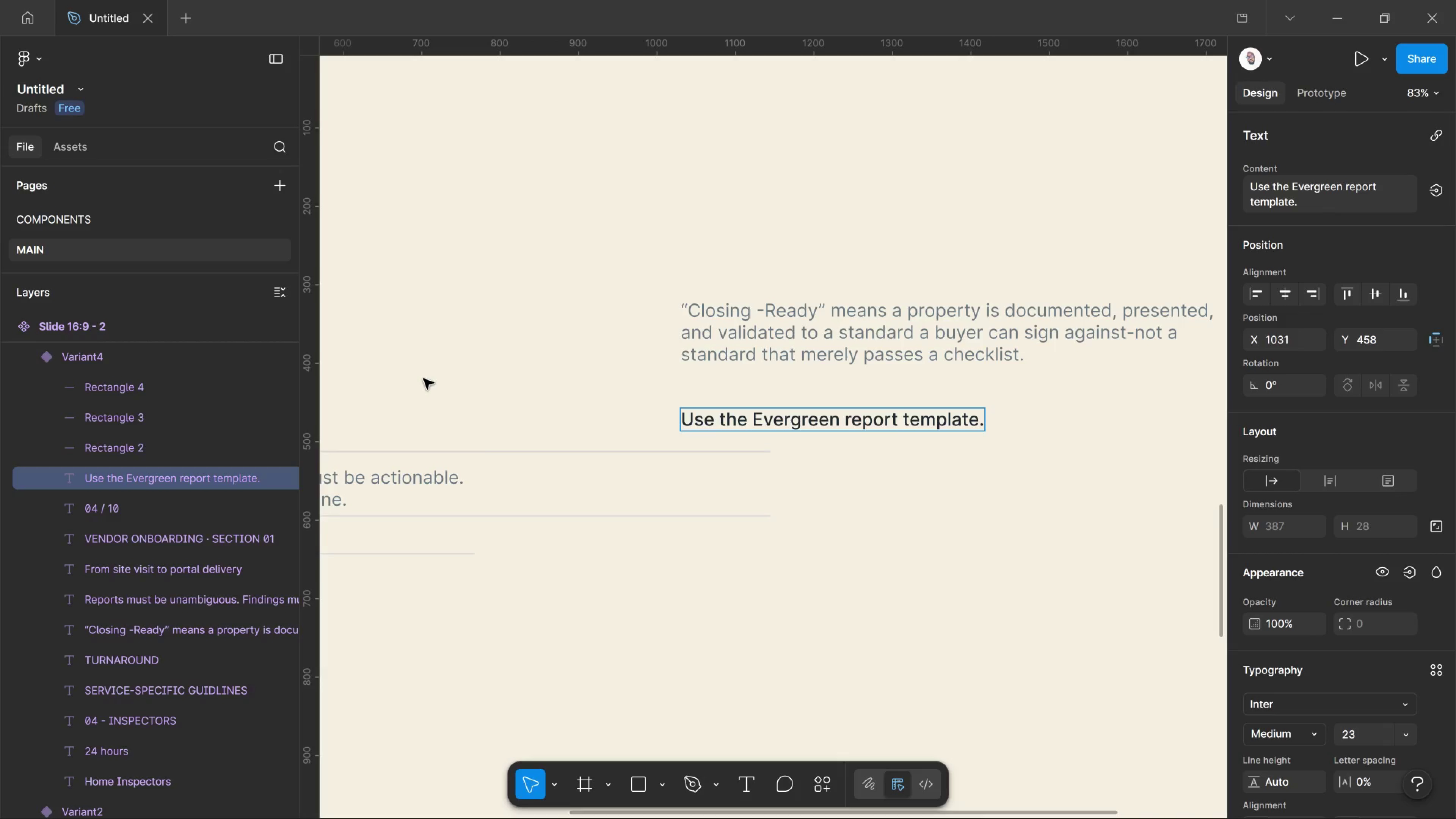 
left_click([777, 479])
 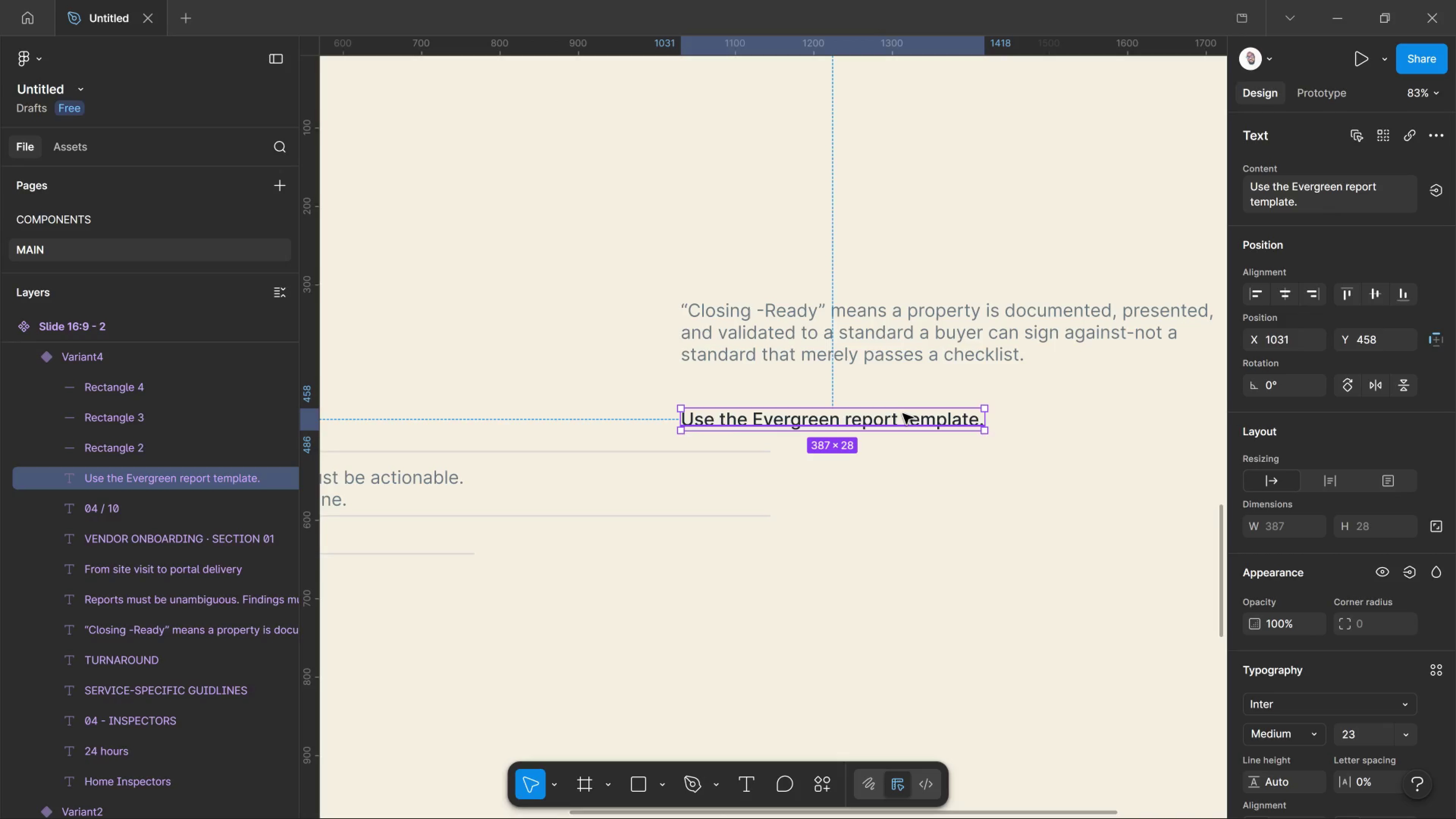 
double_click([903, 416])
 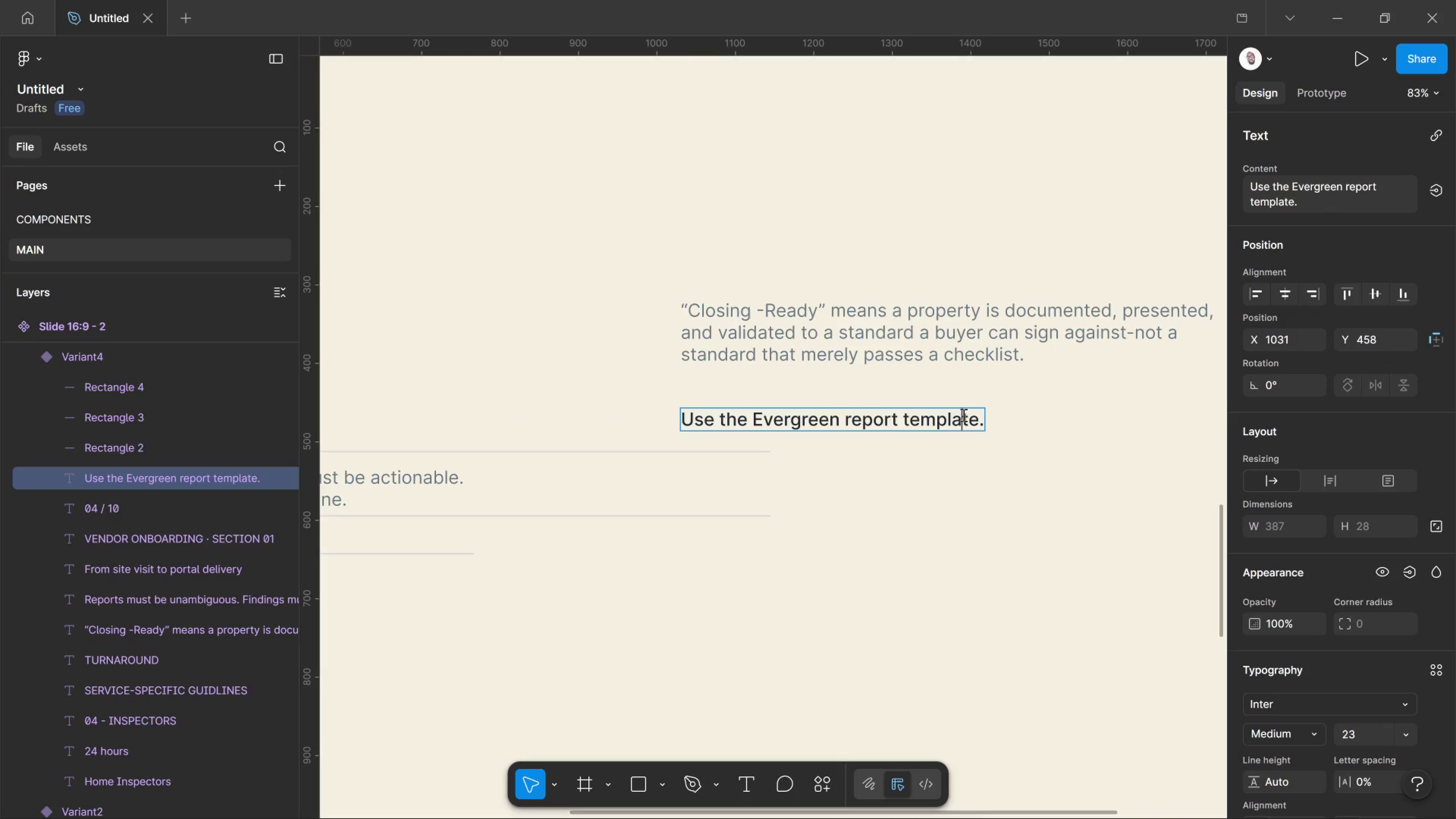 
left_click([963, 415])
 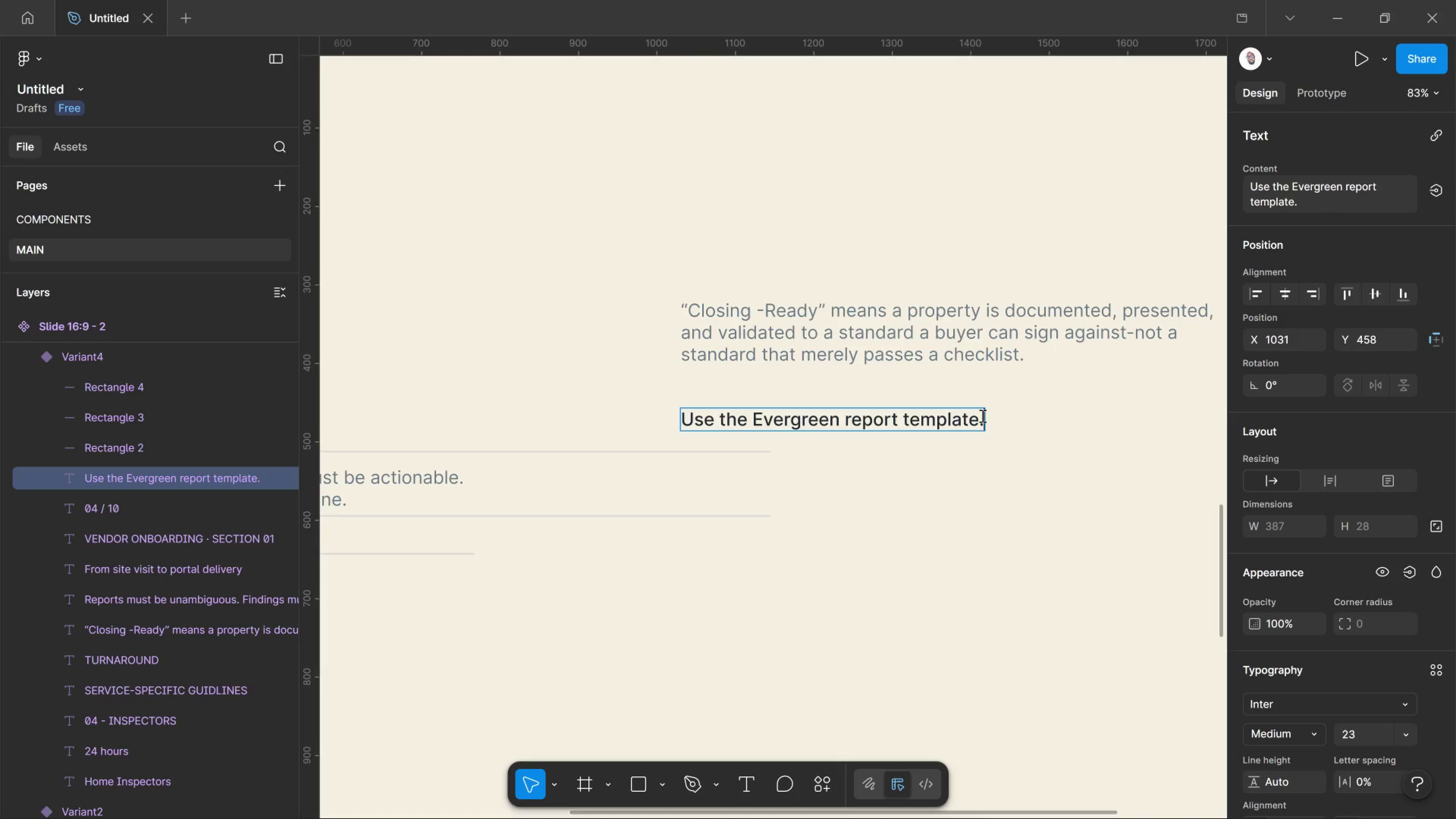 
left_click([982, 416])
 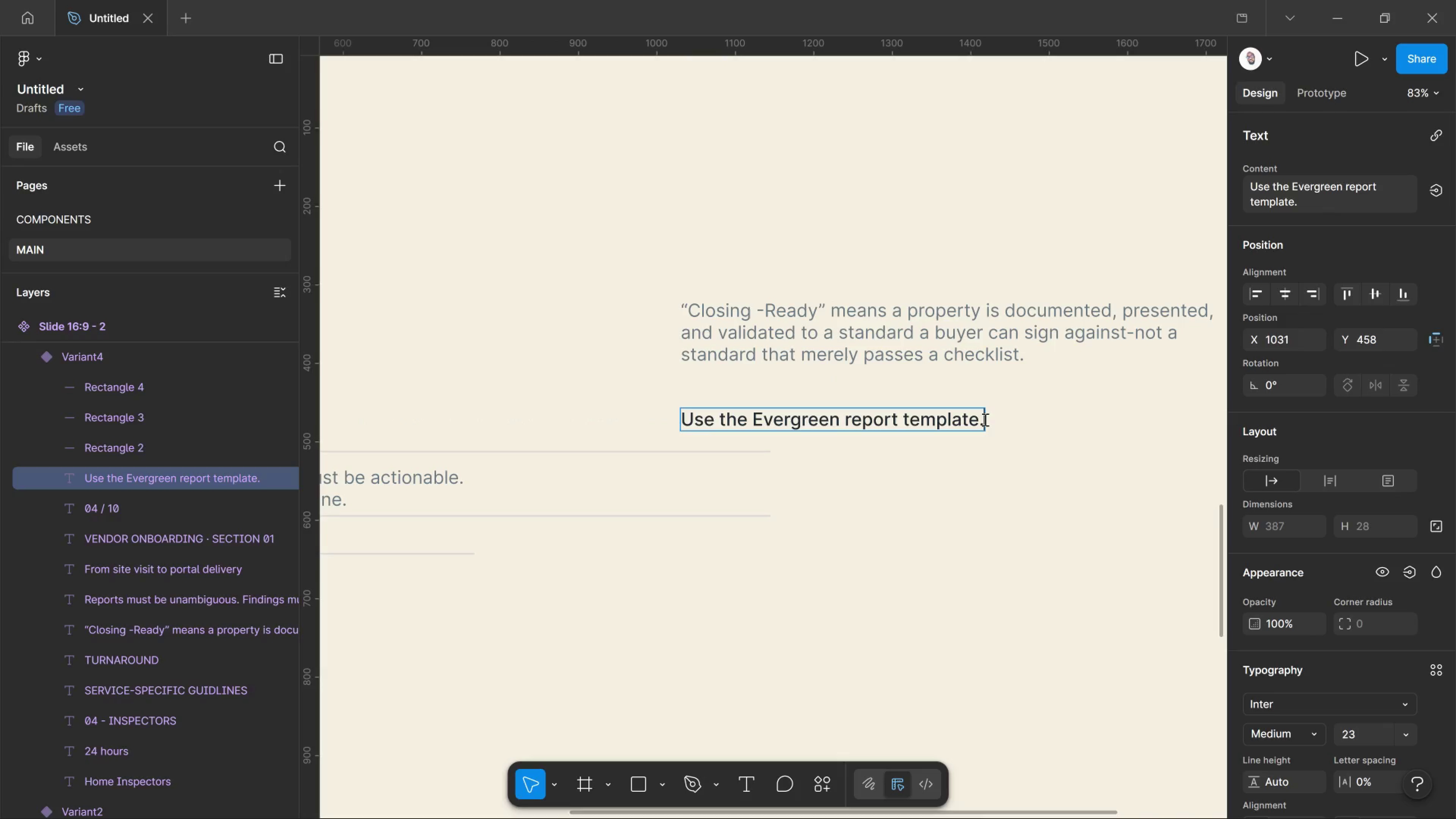 
key(Enter)
 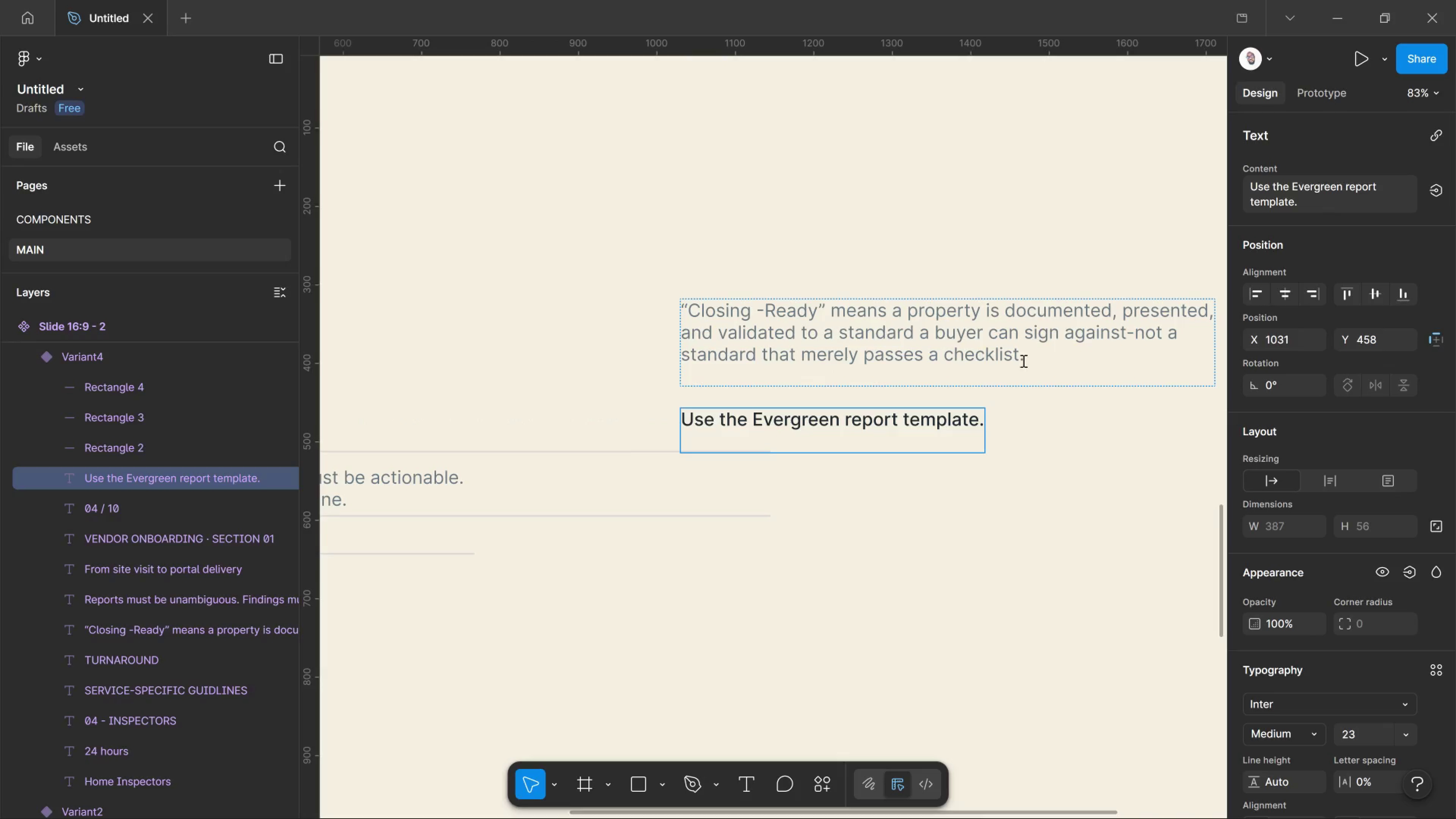 
double_click([991, 359])
 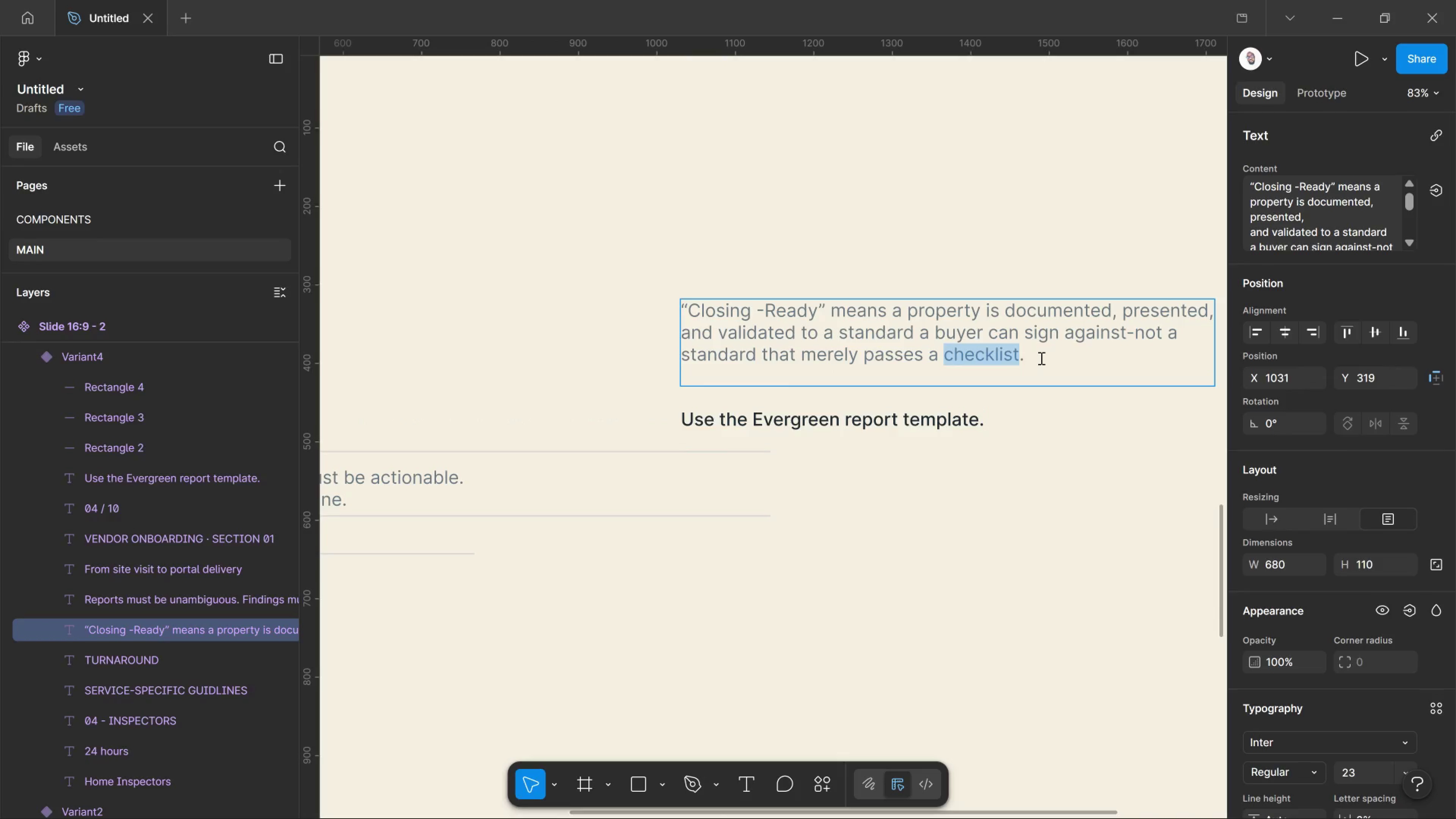 
left_click_drag(start_coordinate=[1040, 358], to_coordinate=[629, 292])
 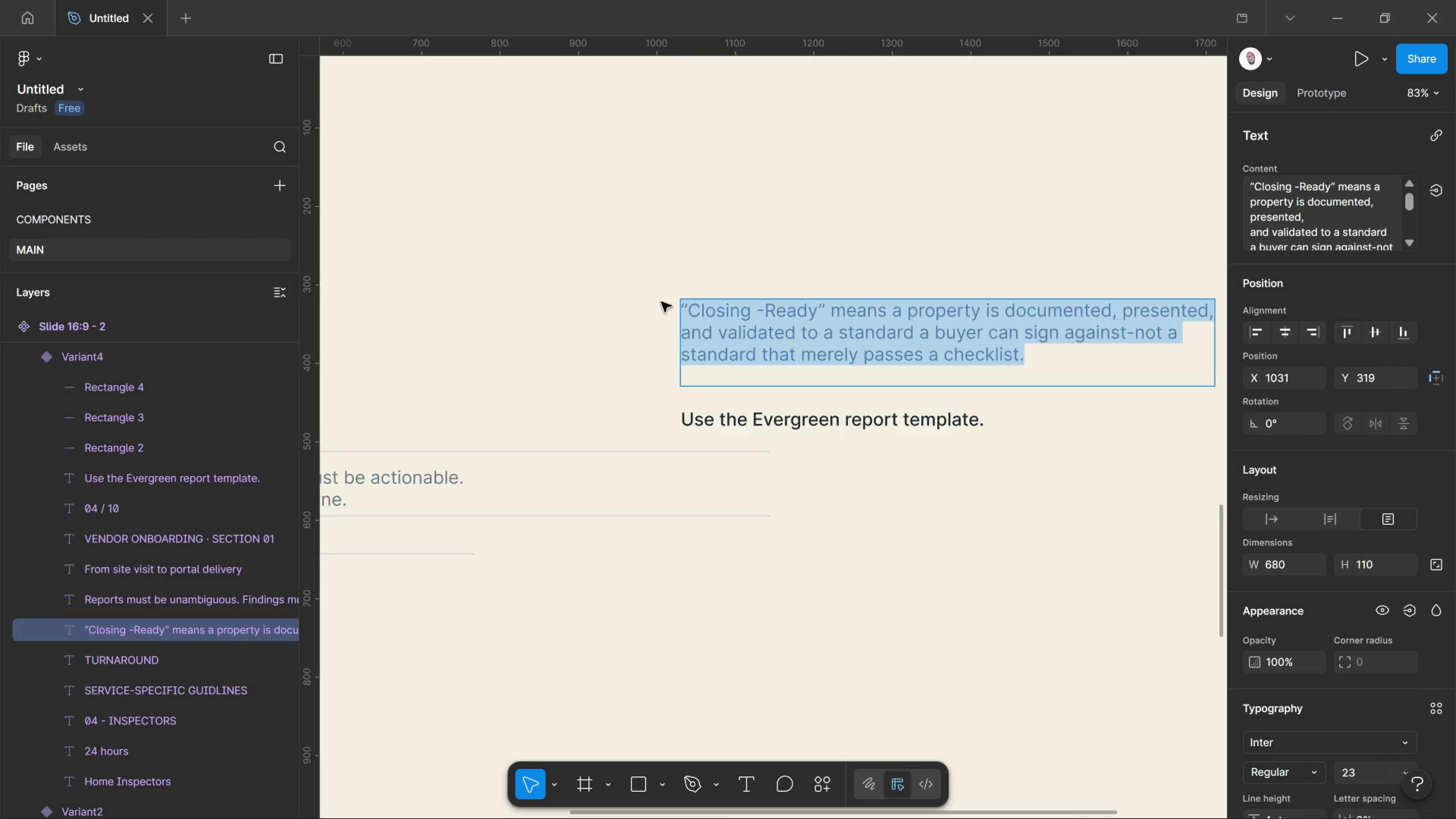 
key(Control+C)
 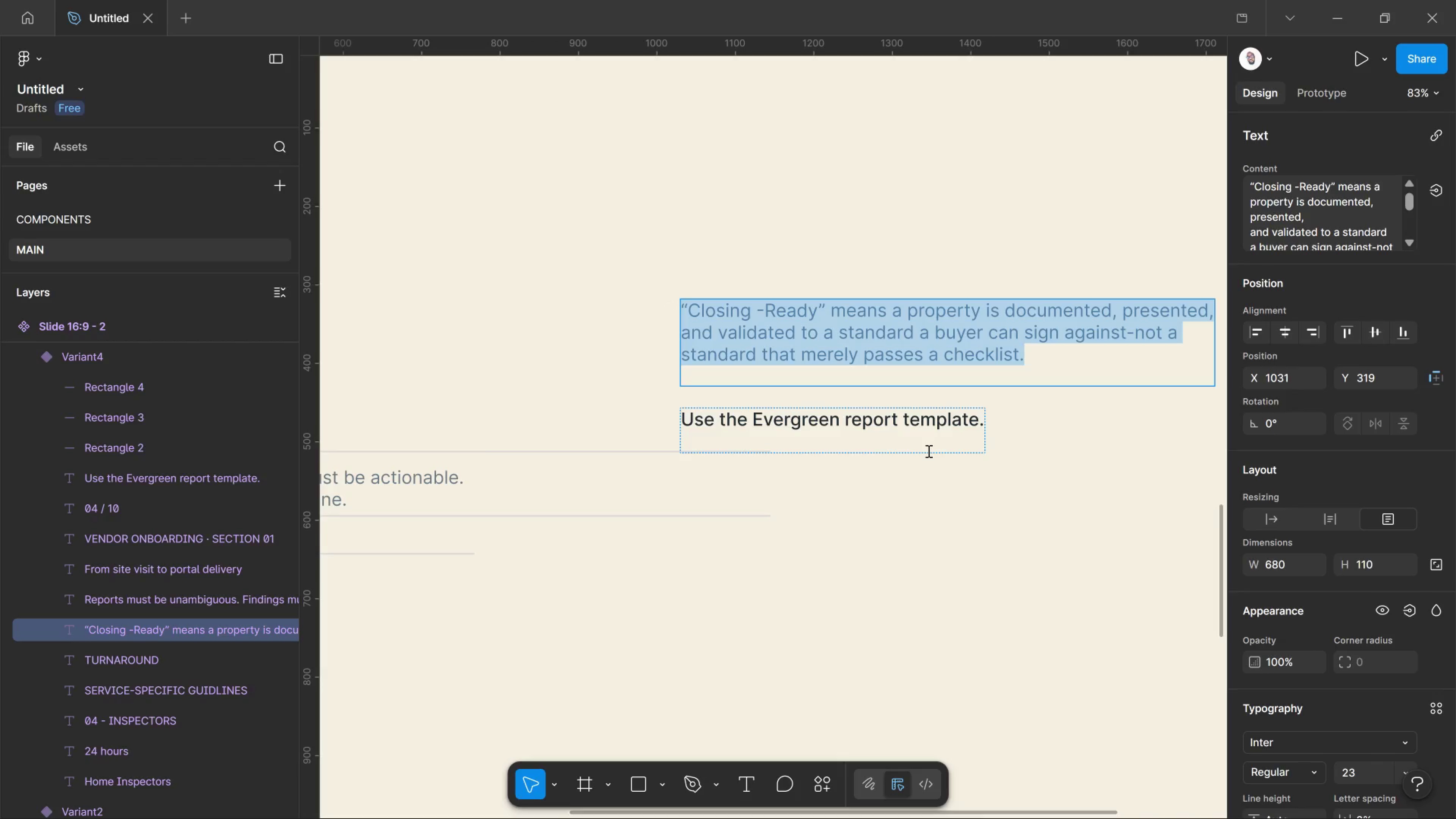 
left_click([928, 451])
 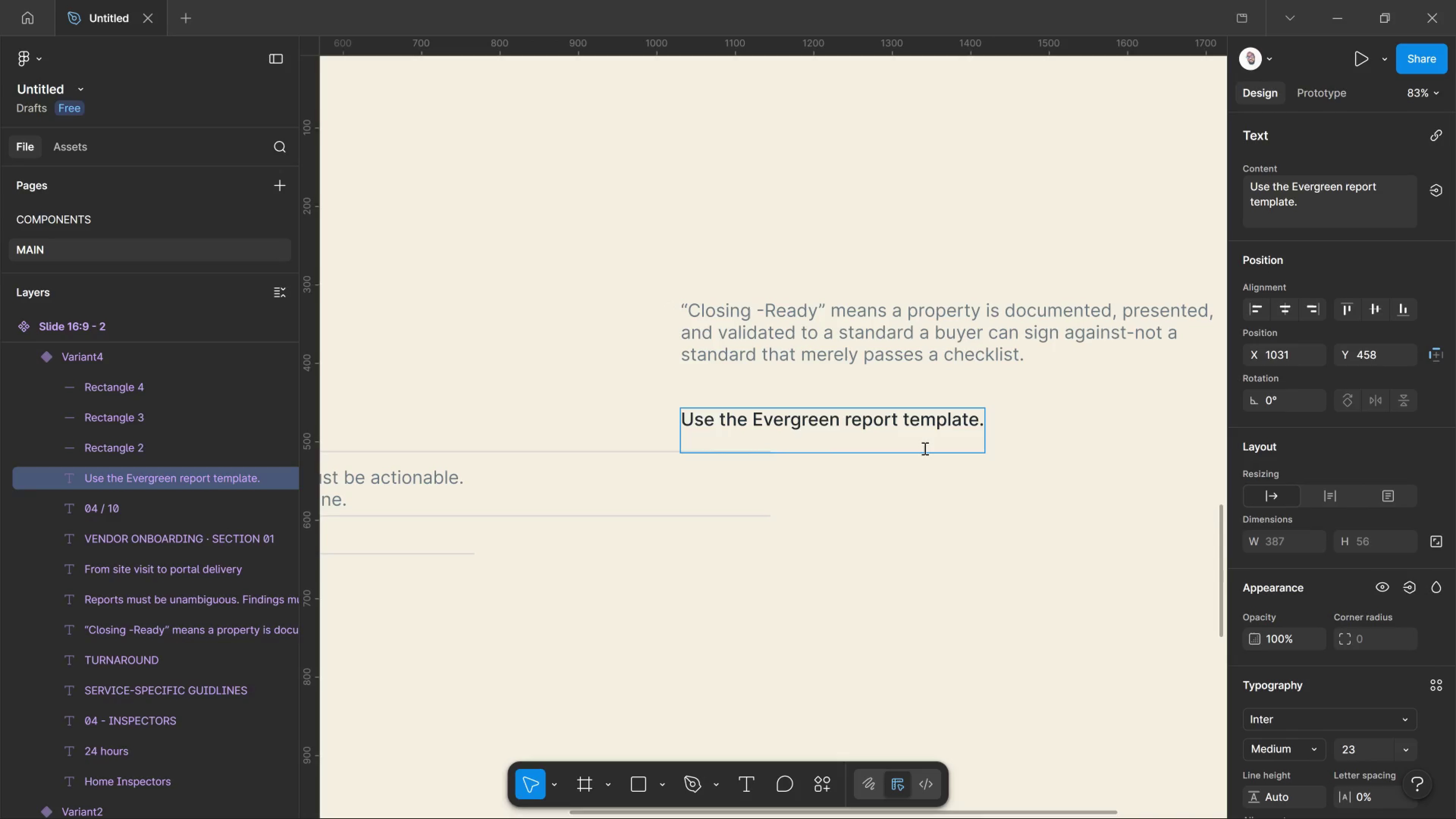 
key(Control+V)
 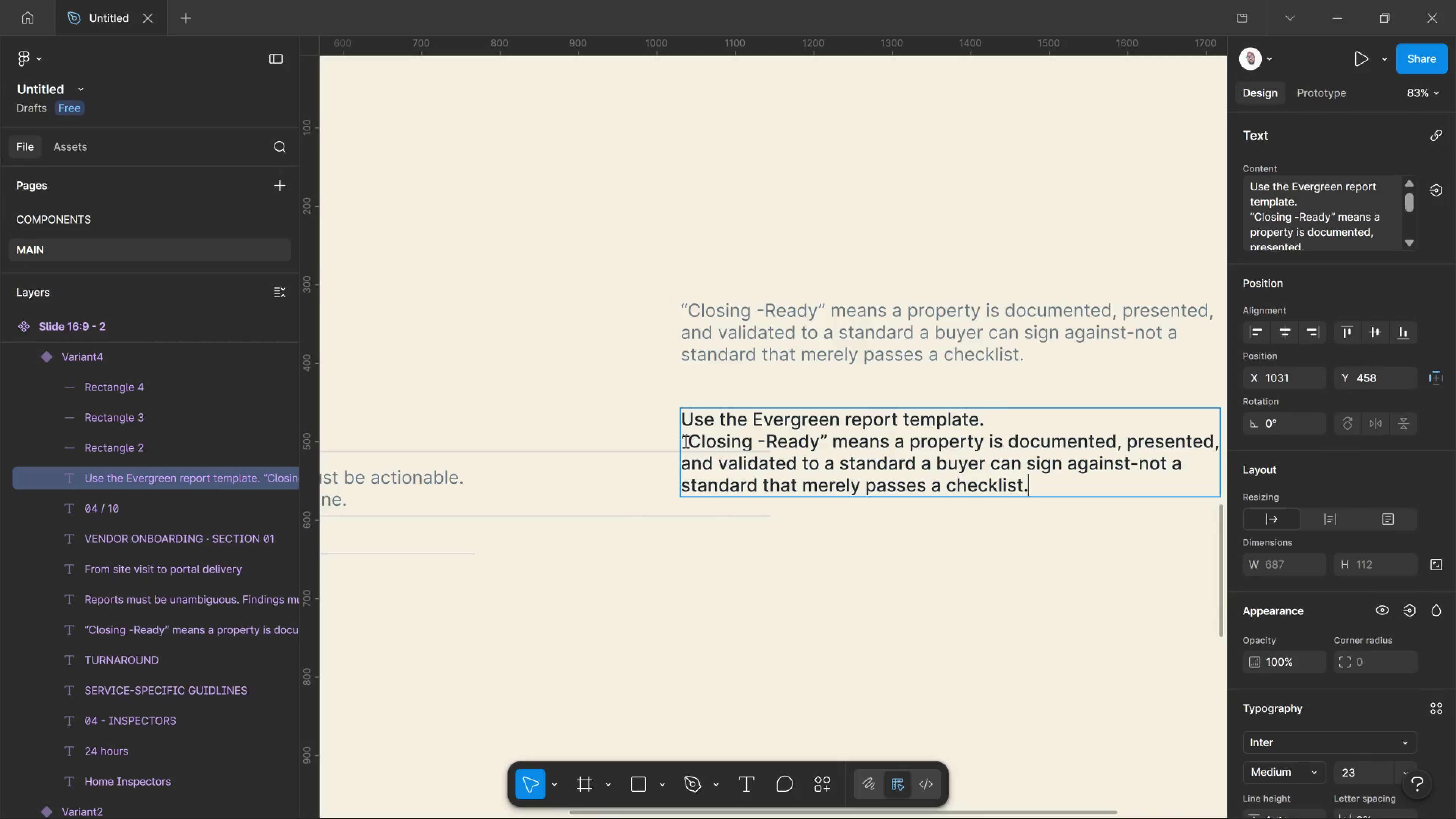 
left_click([997, 420])
 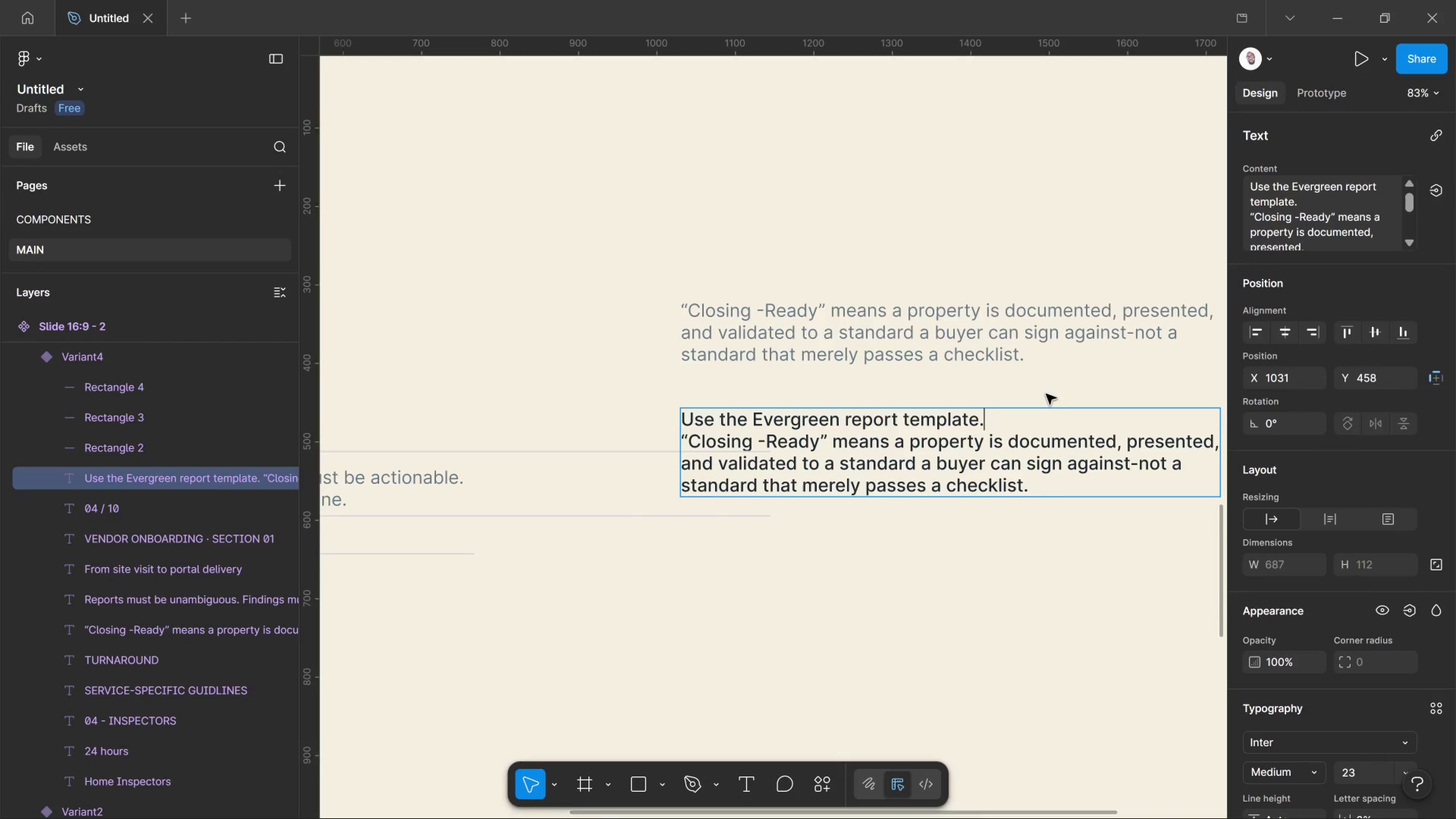 
key(Enter)
 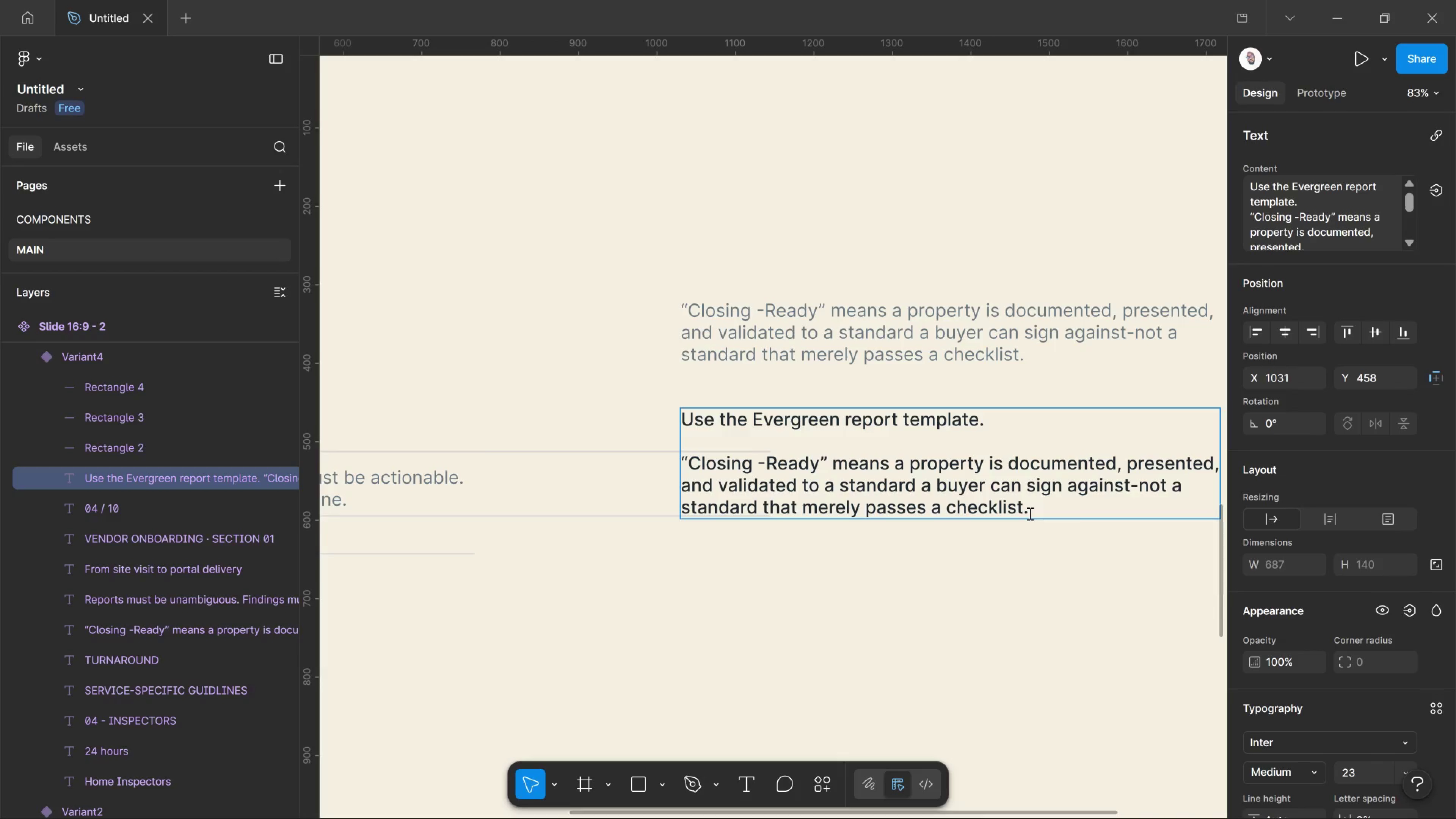 
left_click_drag(start_coordinate=[1035, 511], to_coordinate=[548, 451])
 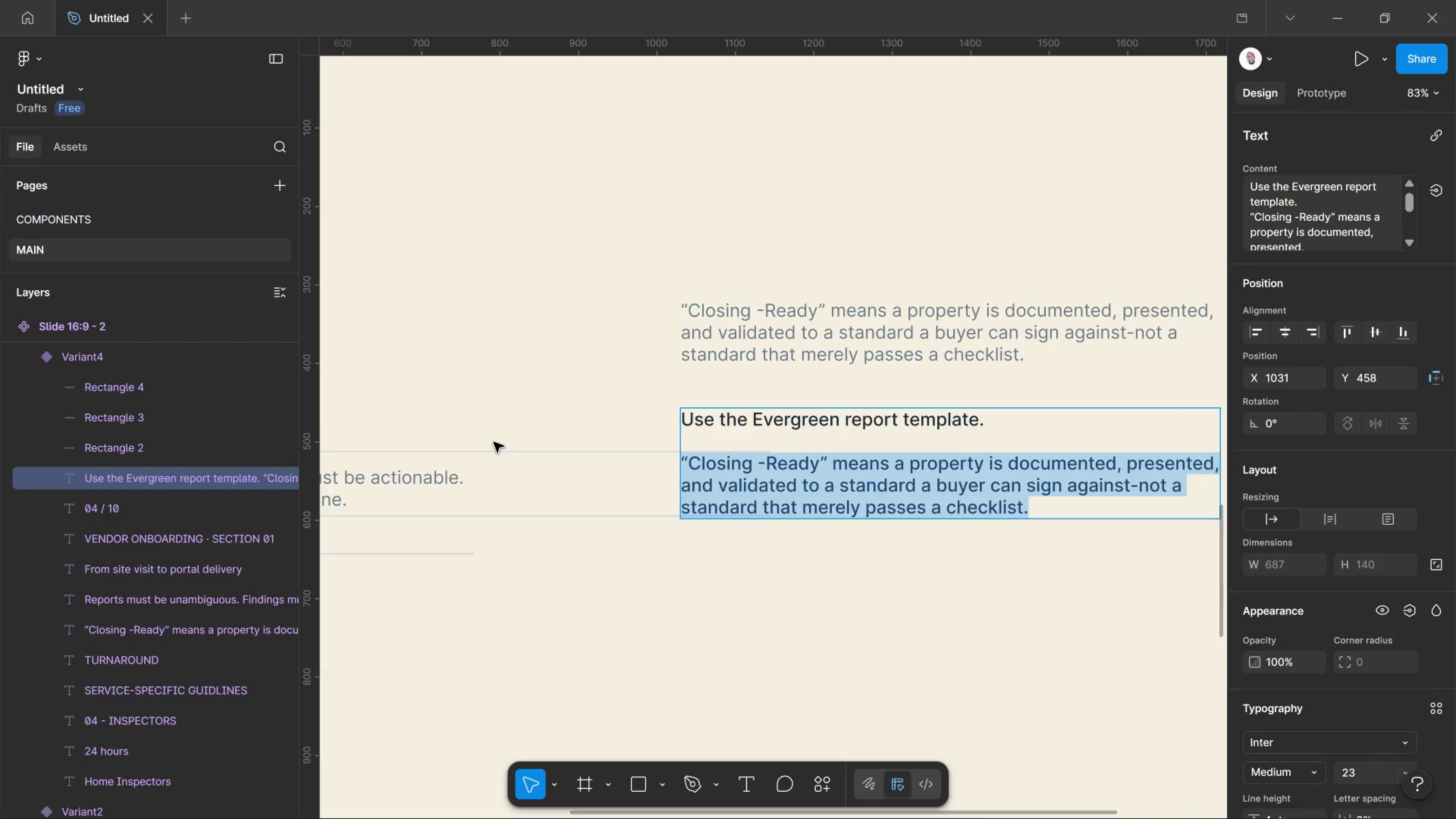 
key(Control+Shift+Comma)
 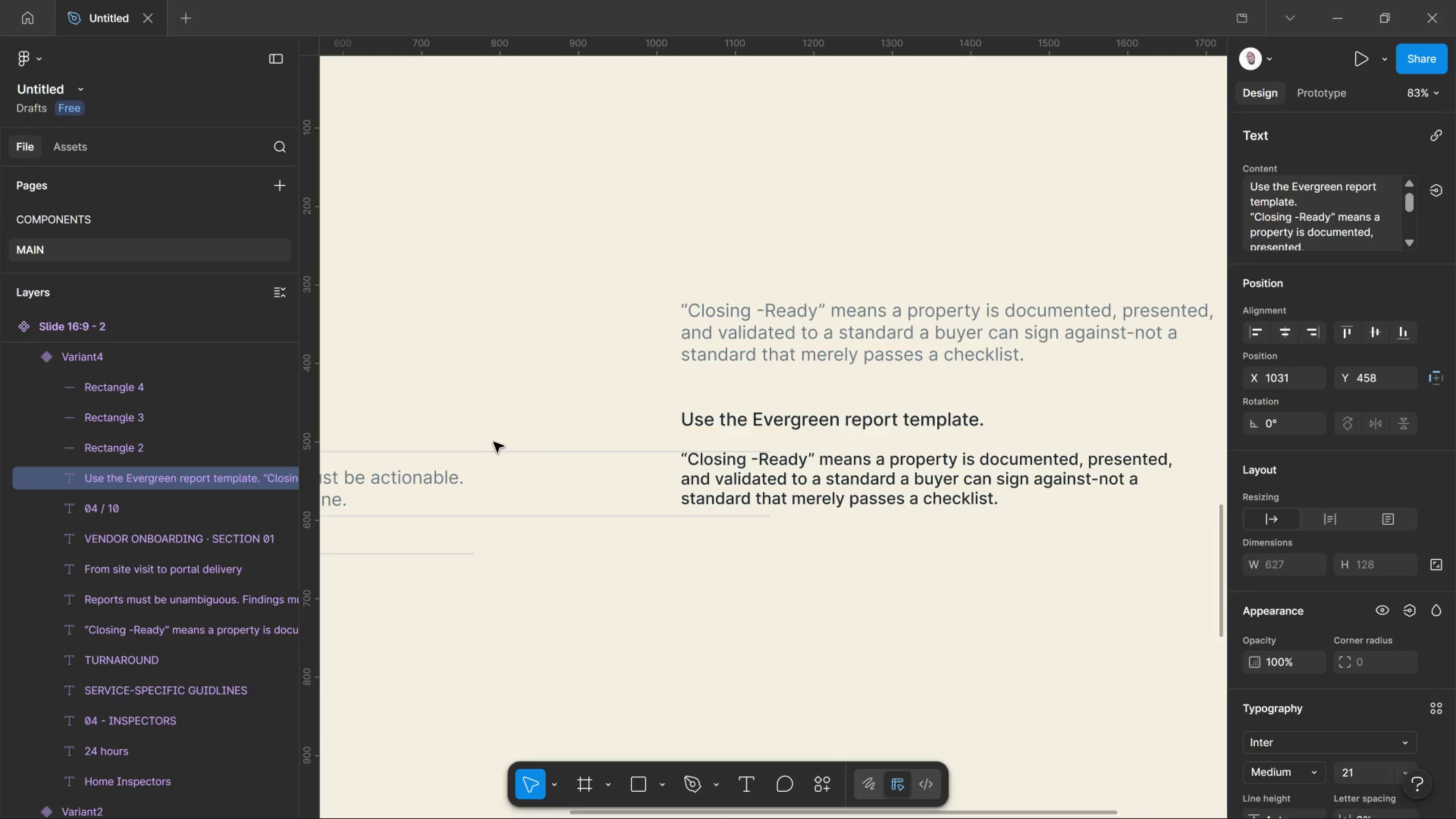 
key(Control+Shift+Comma)
 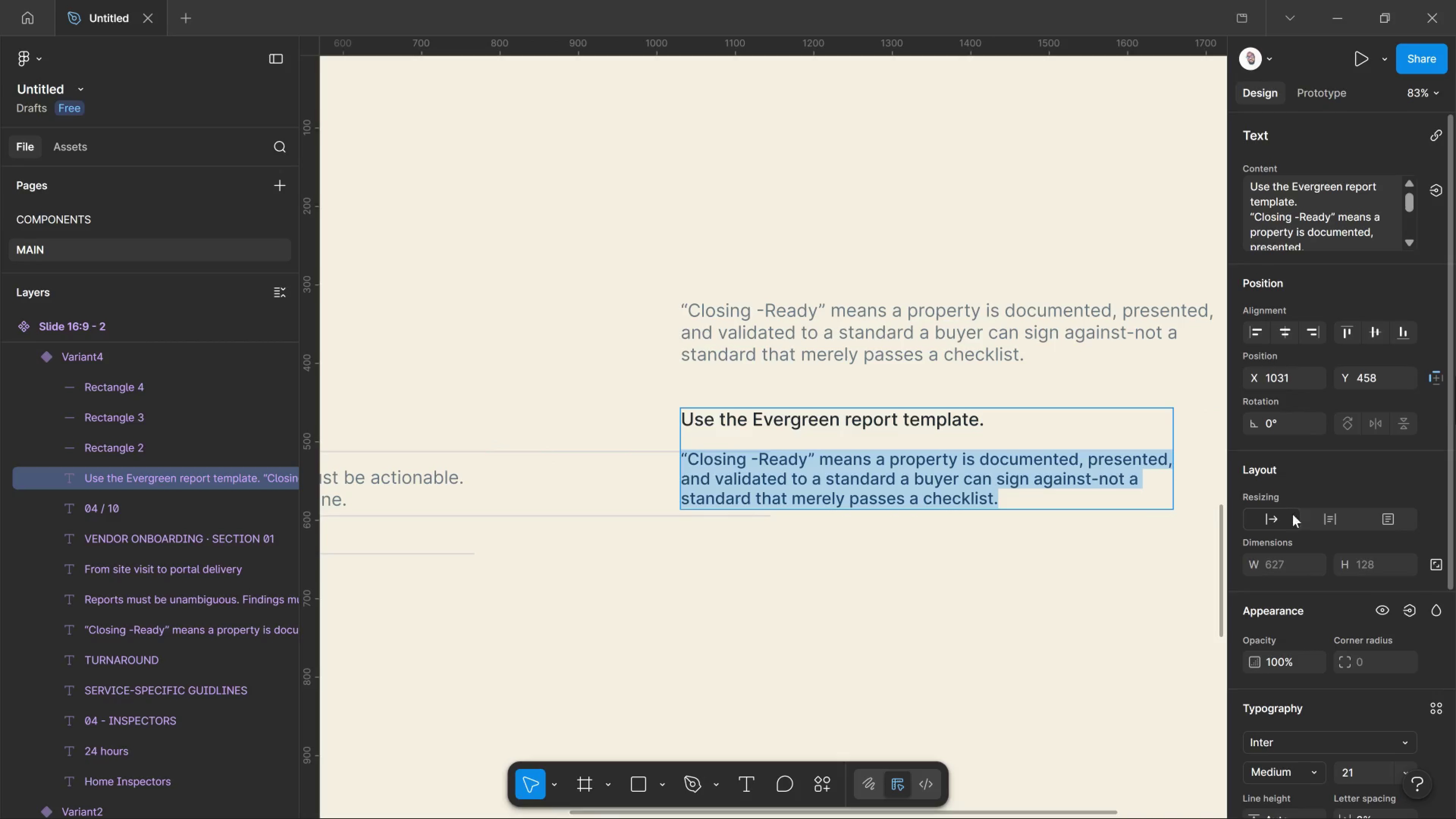 
scroll: coordinate [1404, 630], scroll_direction: down, amount: 2.0
 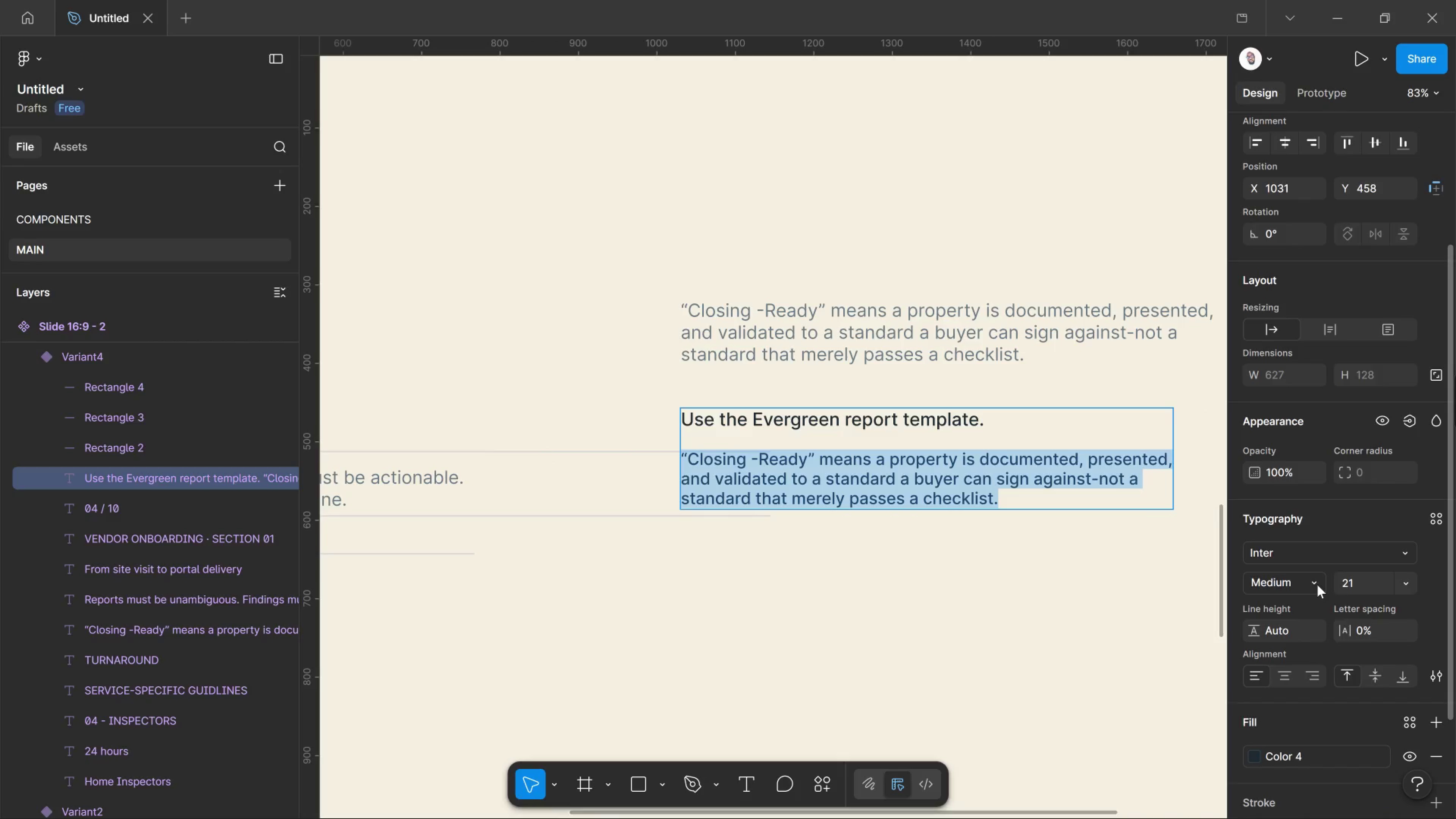 
left_click([1317, 585])
 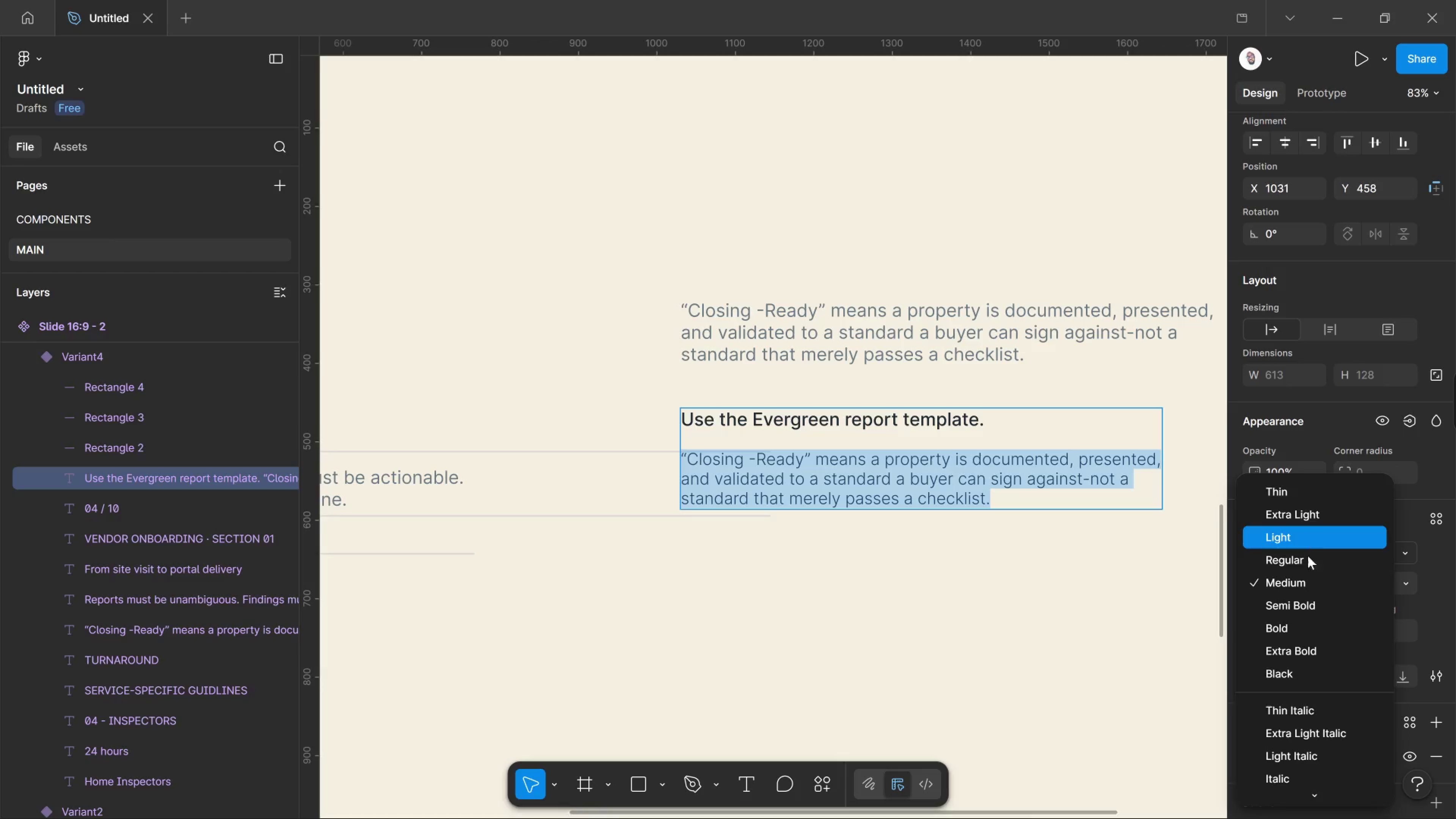 
left_click([1308, 562])
 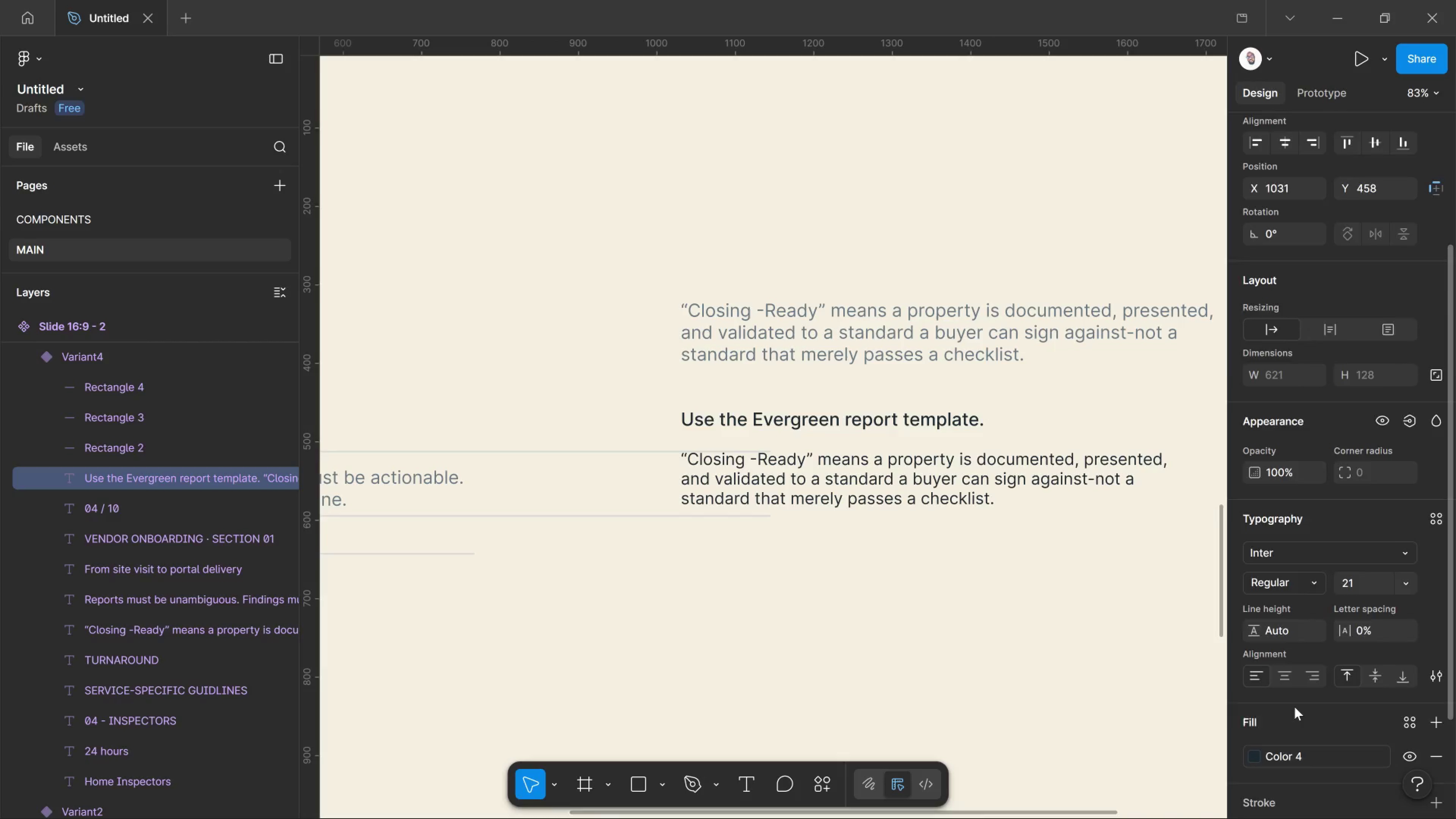 
scroll: coordinate [1294, 707], scroll_direction: down, amount: 2.0
 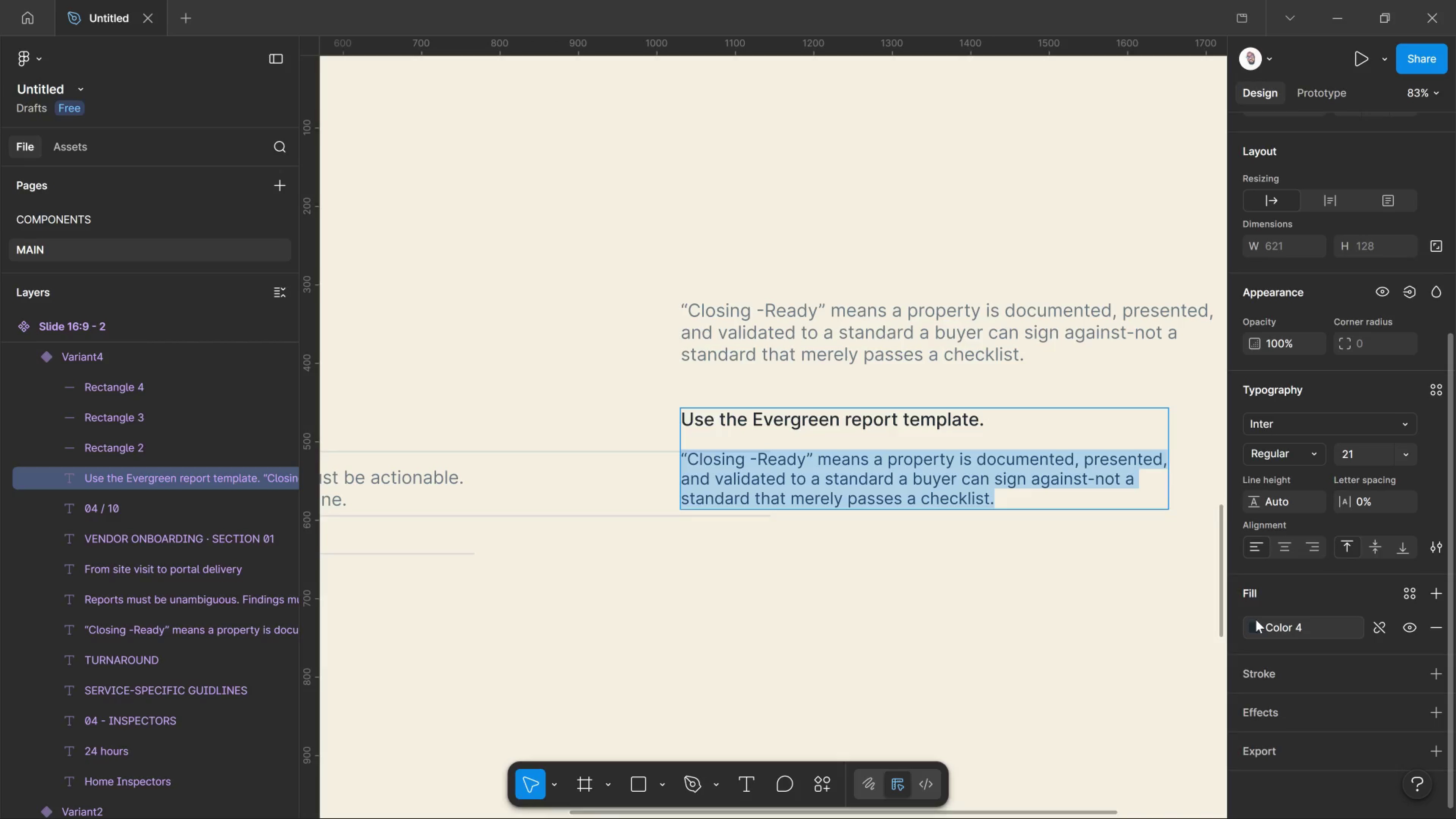 
left_click([1256, 620])
 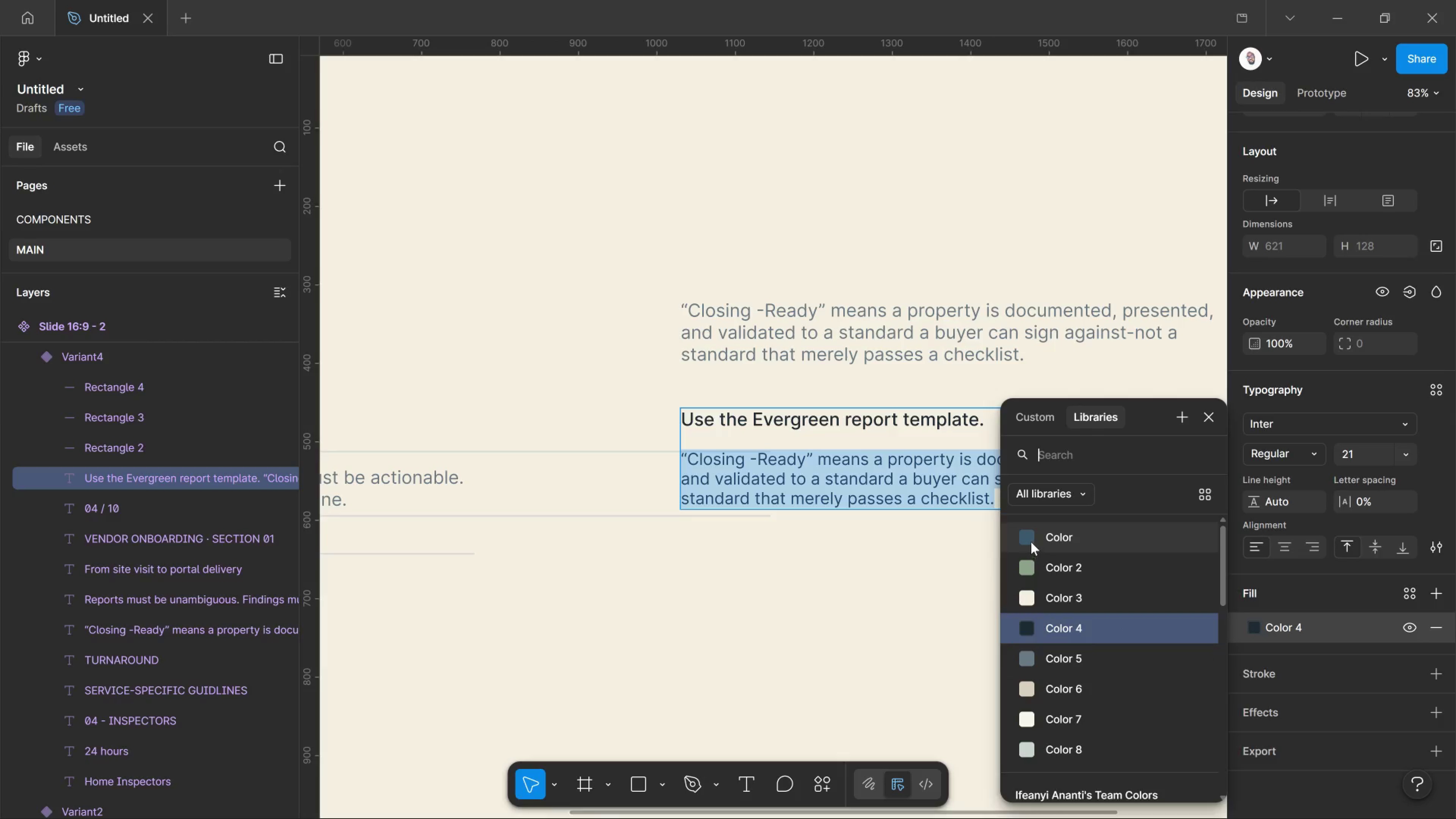 
left_click([1031, 540])
 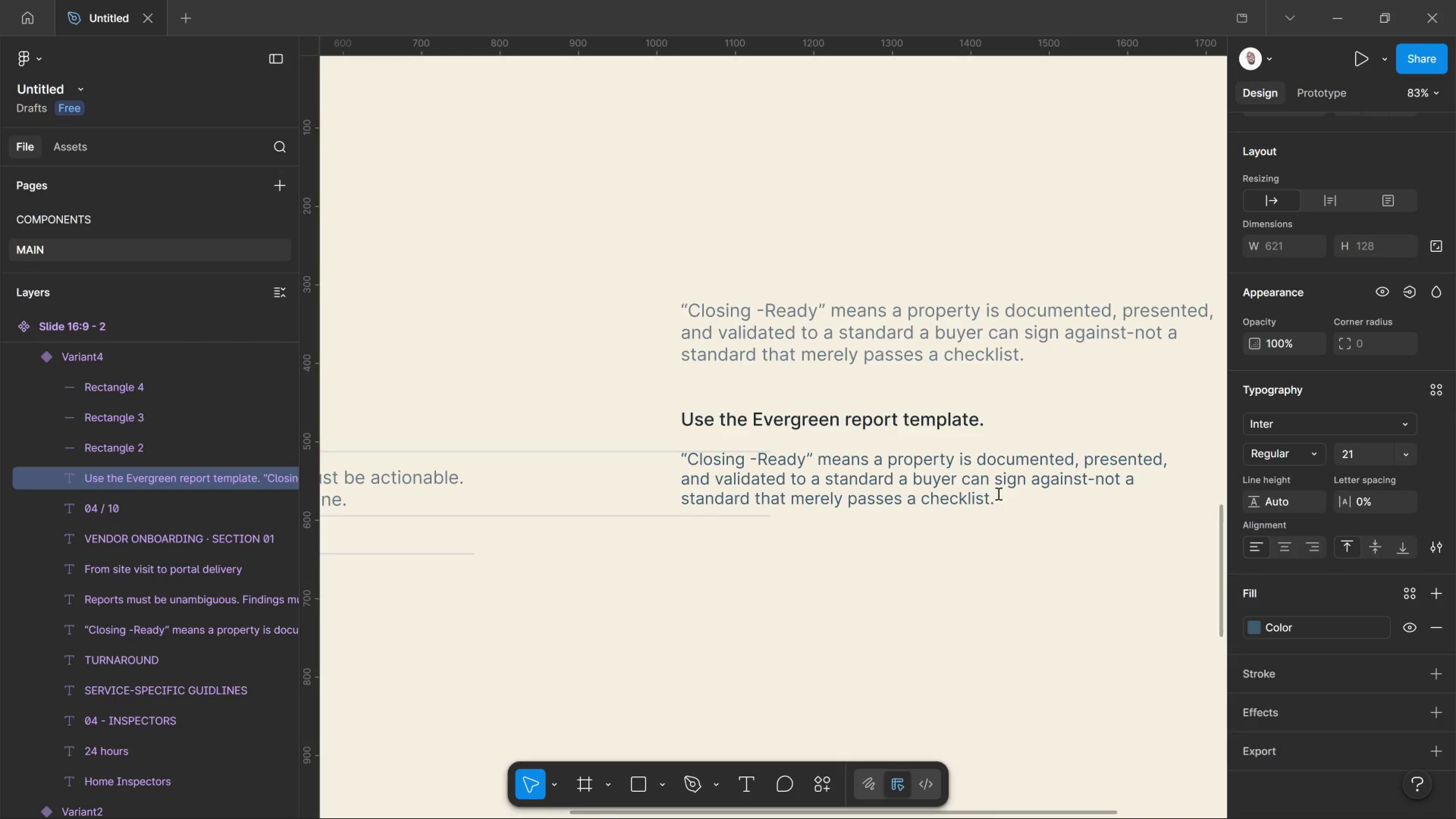 
left_click_drag(start_coordinate=[998, 493], to_coordinate=[668, 460])
 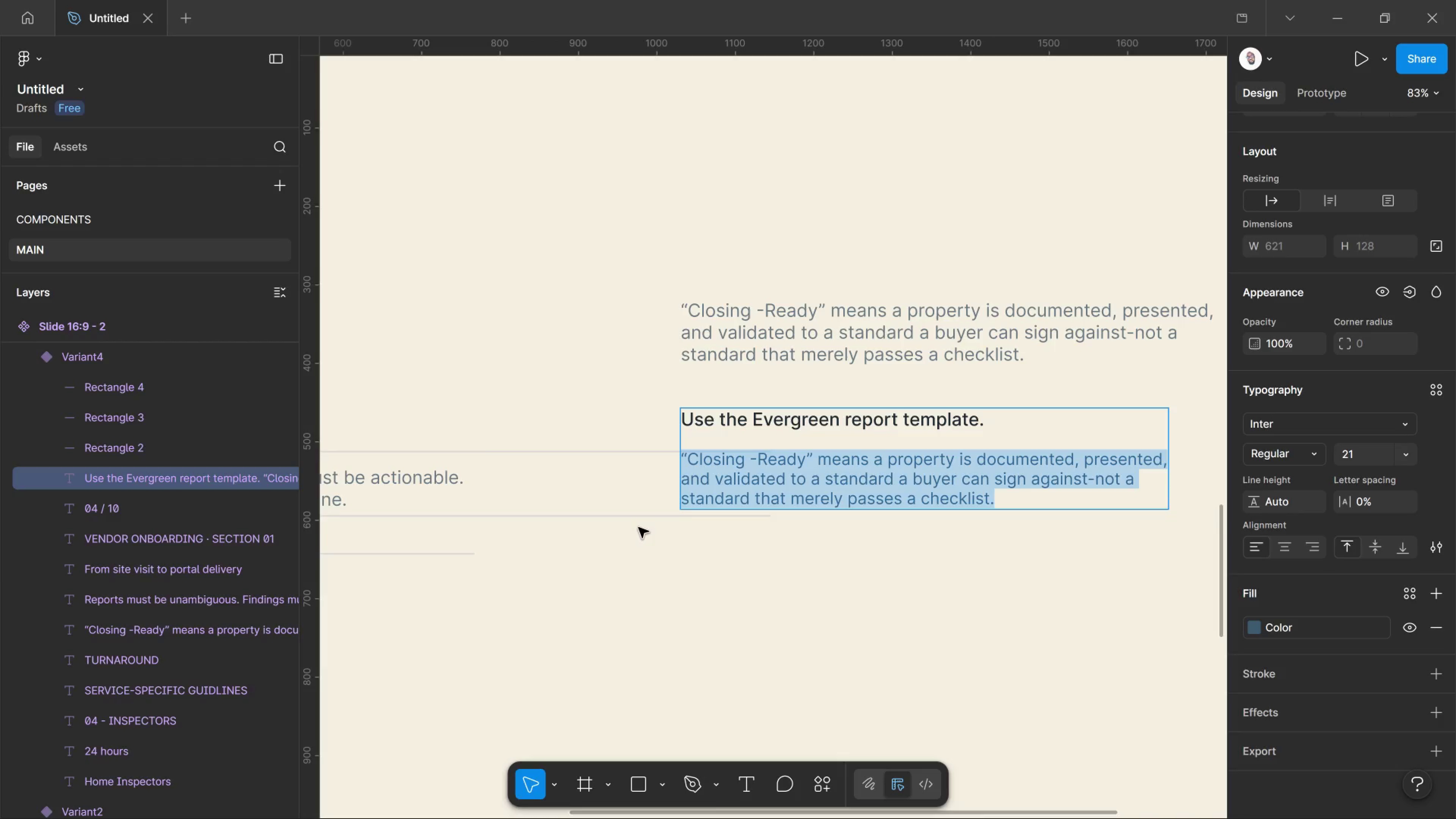 
type(PDF only. Cover page, summary of findings )
 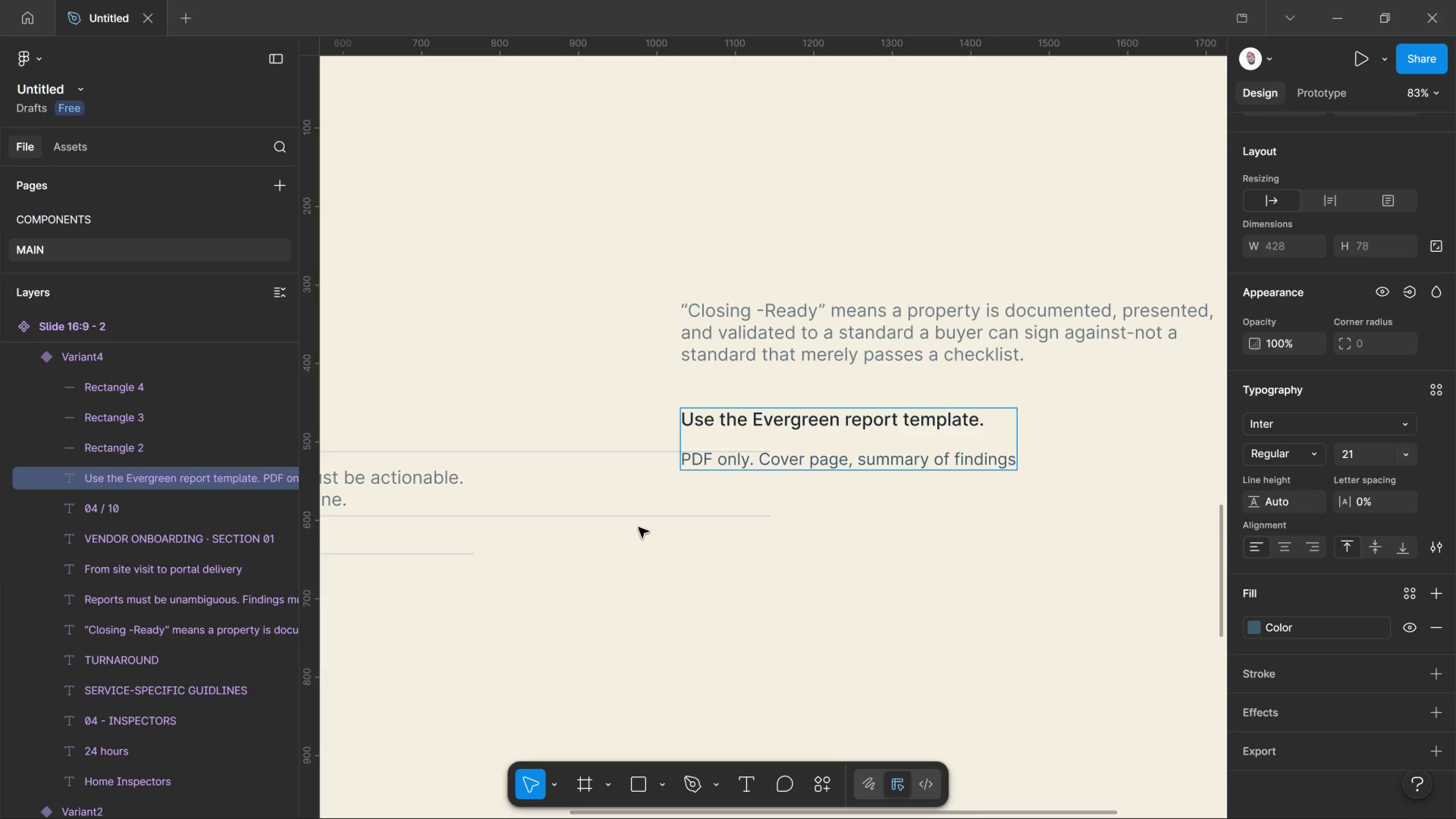 
type(, photo)
 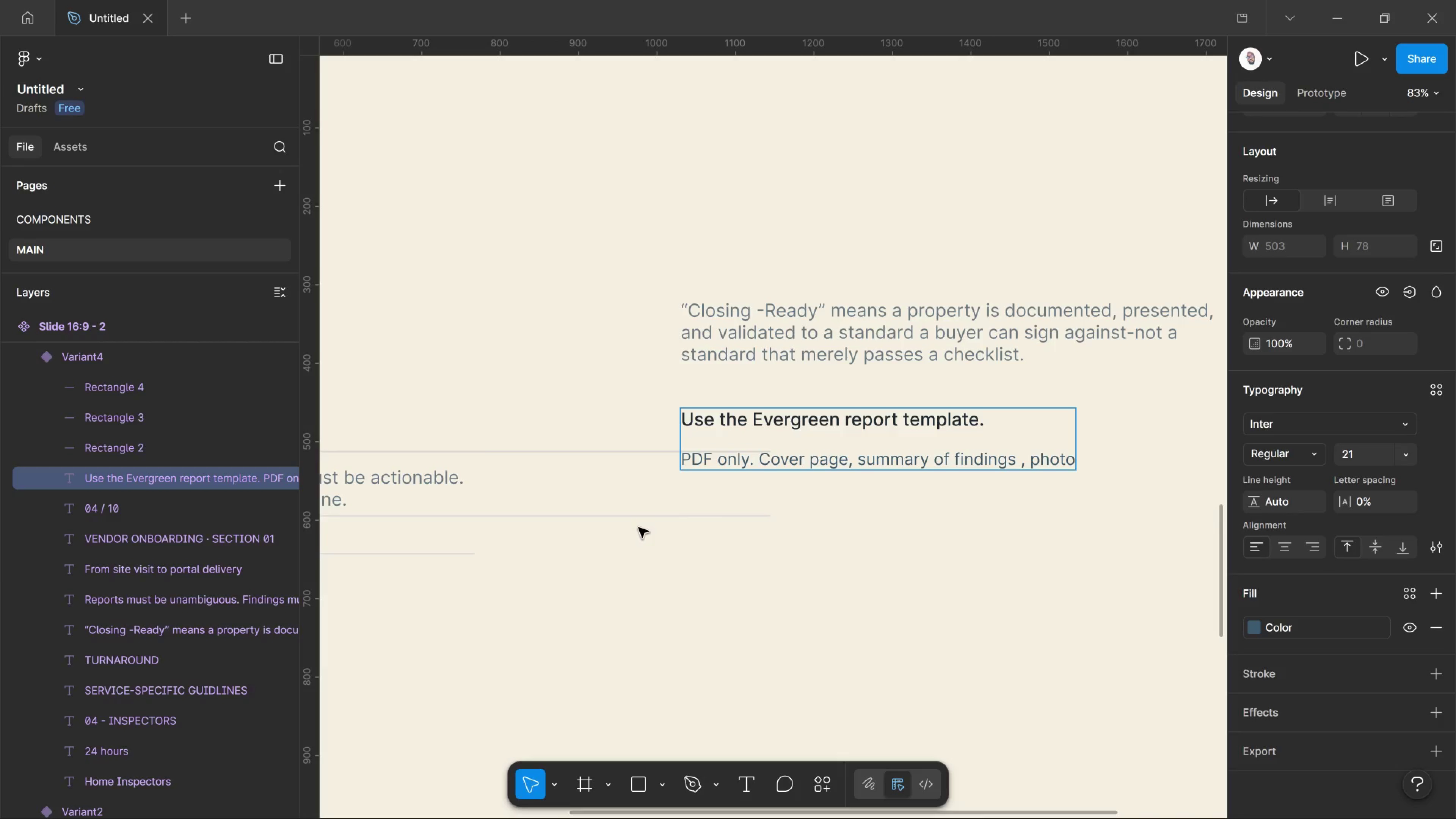 
type( log, appendix. No)
 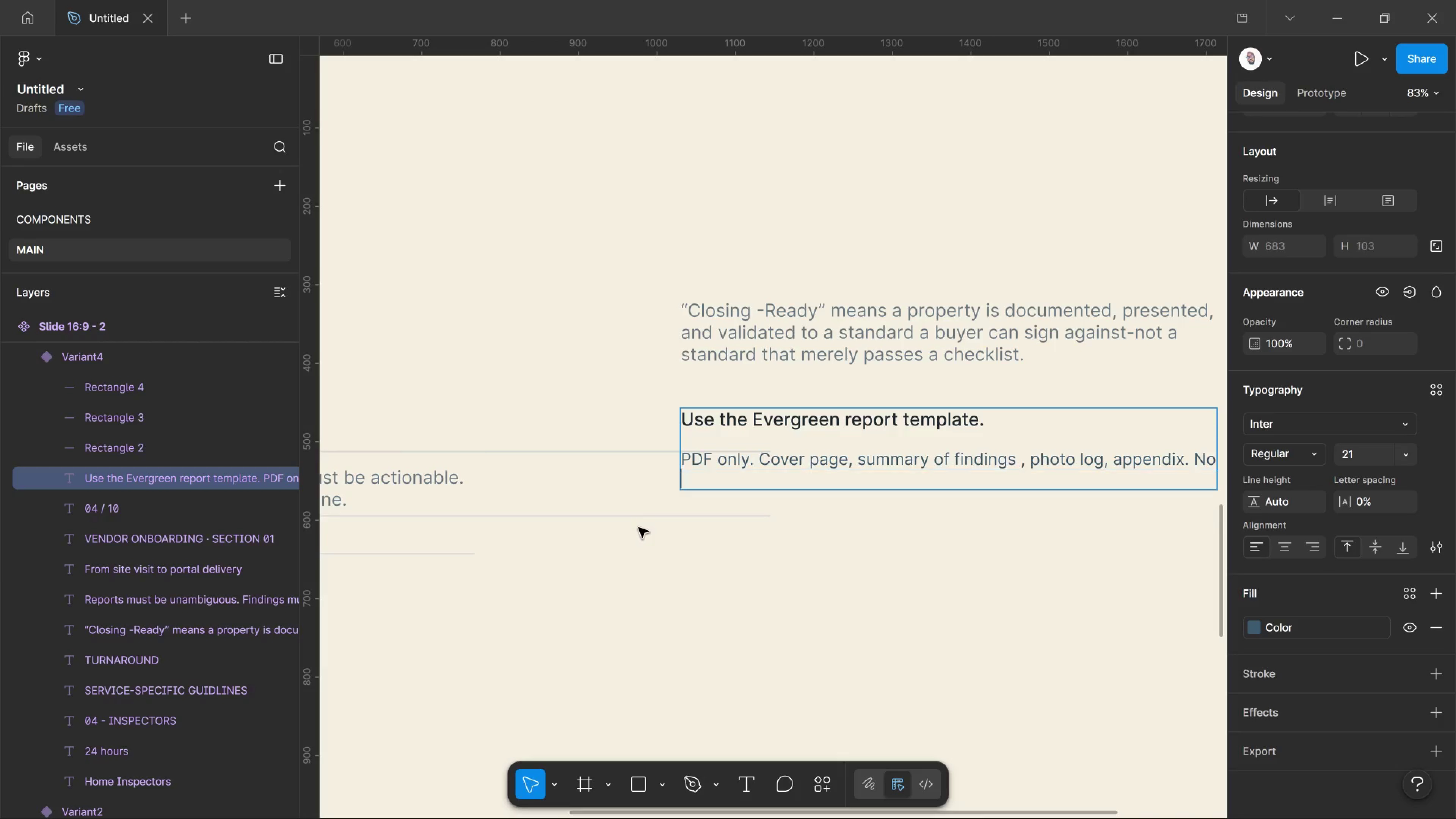 
key(Enter)
 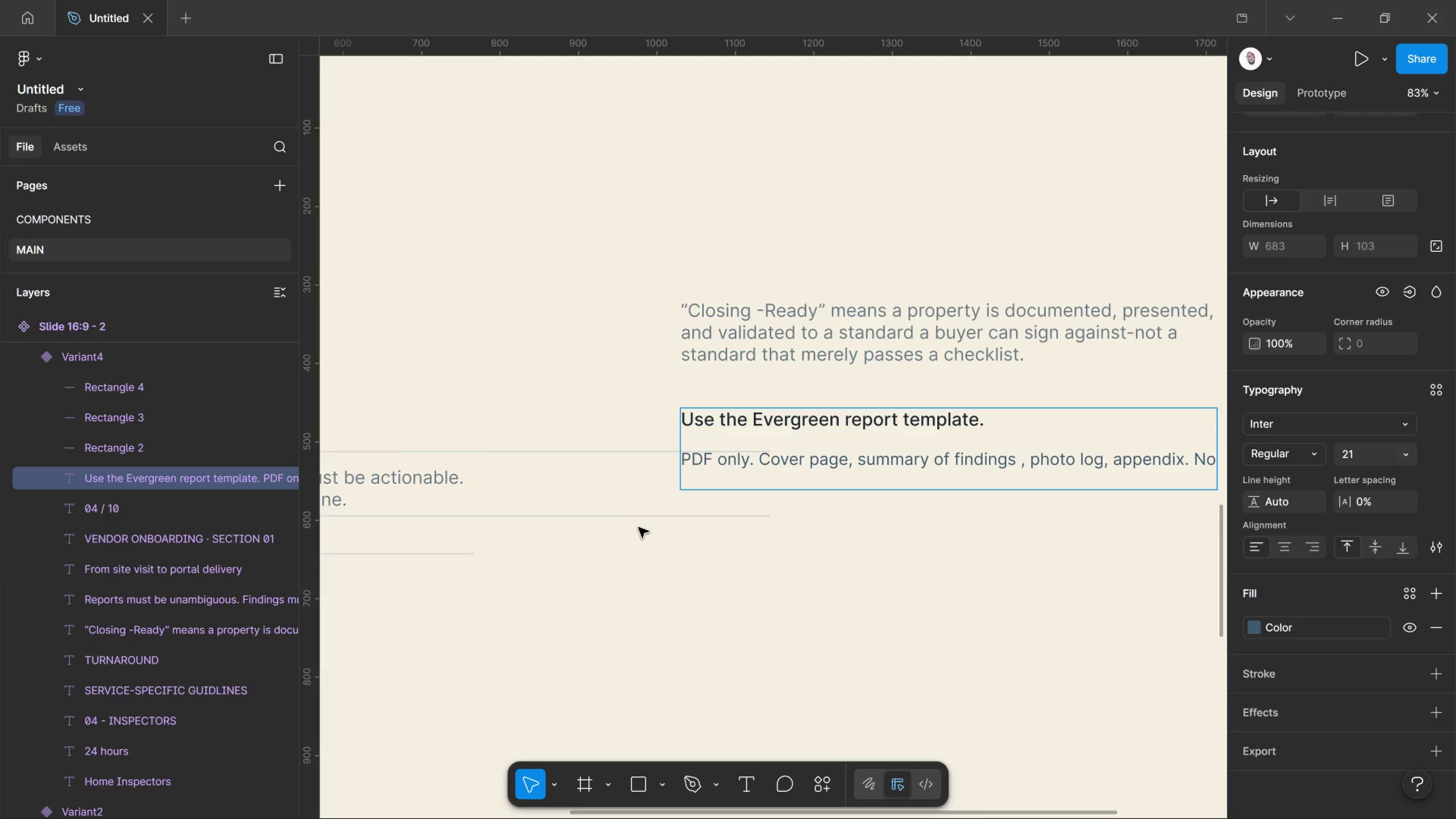 
type(po)
key(Backspace)
type(roper)
 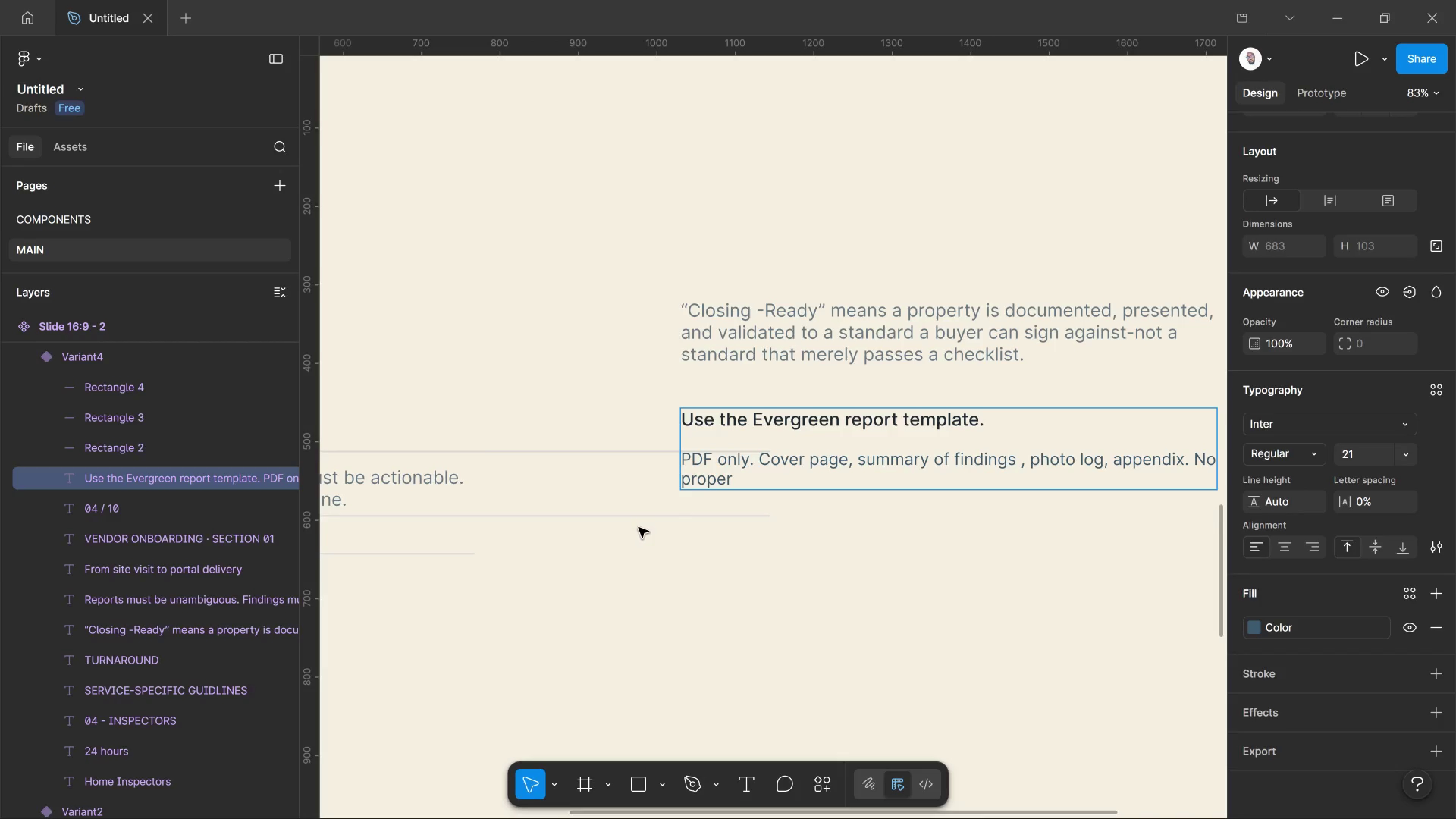 
key(Backspace)
key(Backspace)
type(ri)
 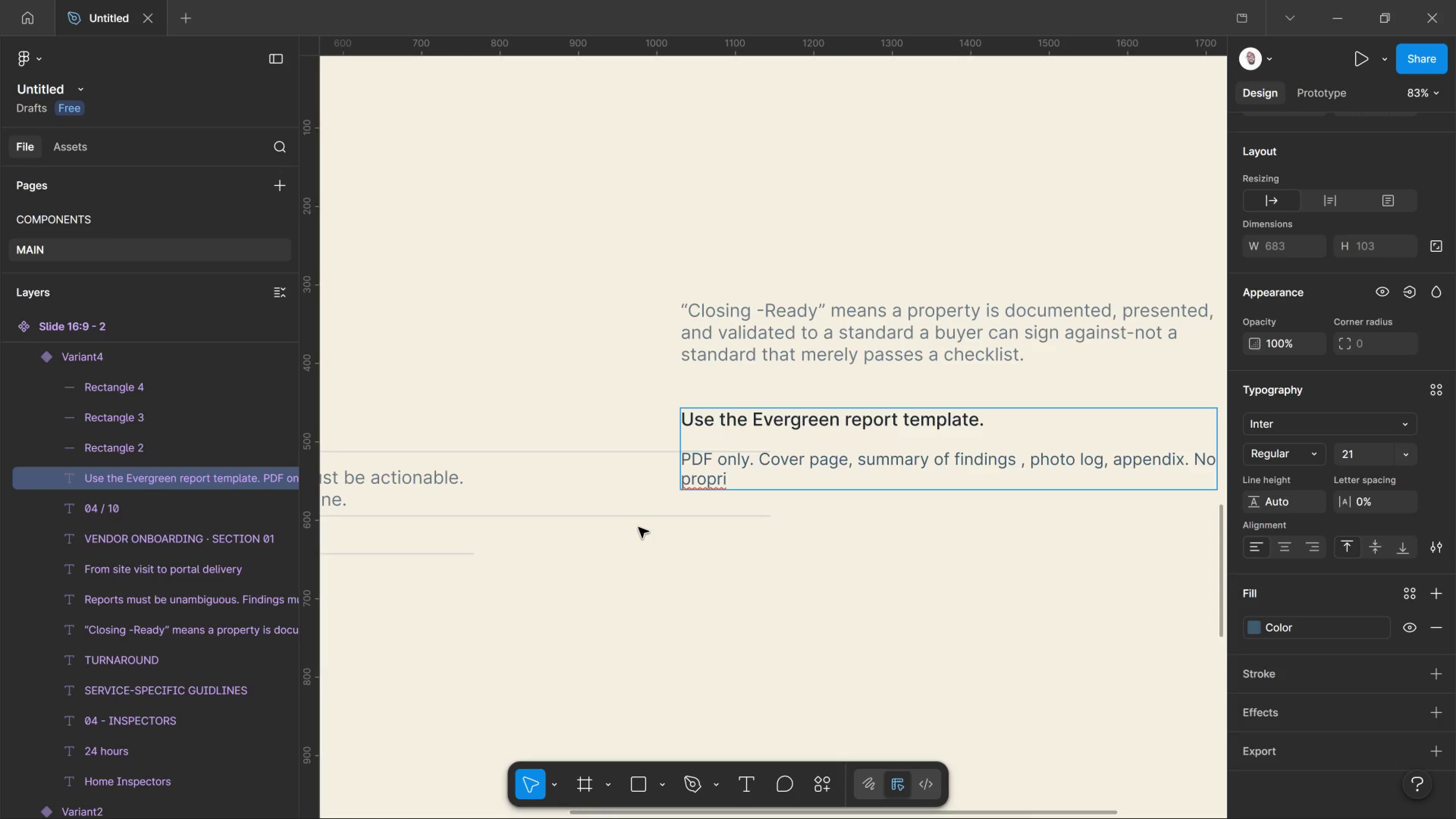 
type(etary inspector formats.)
 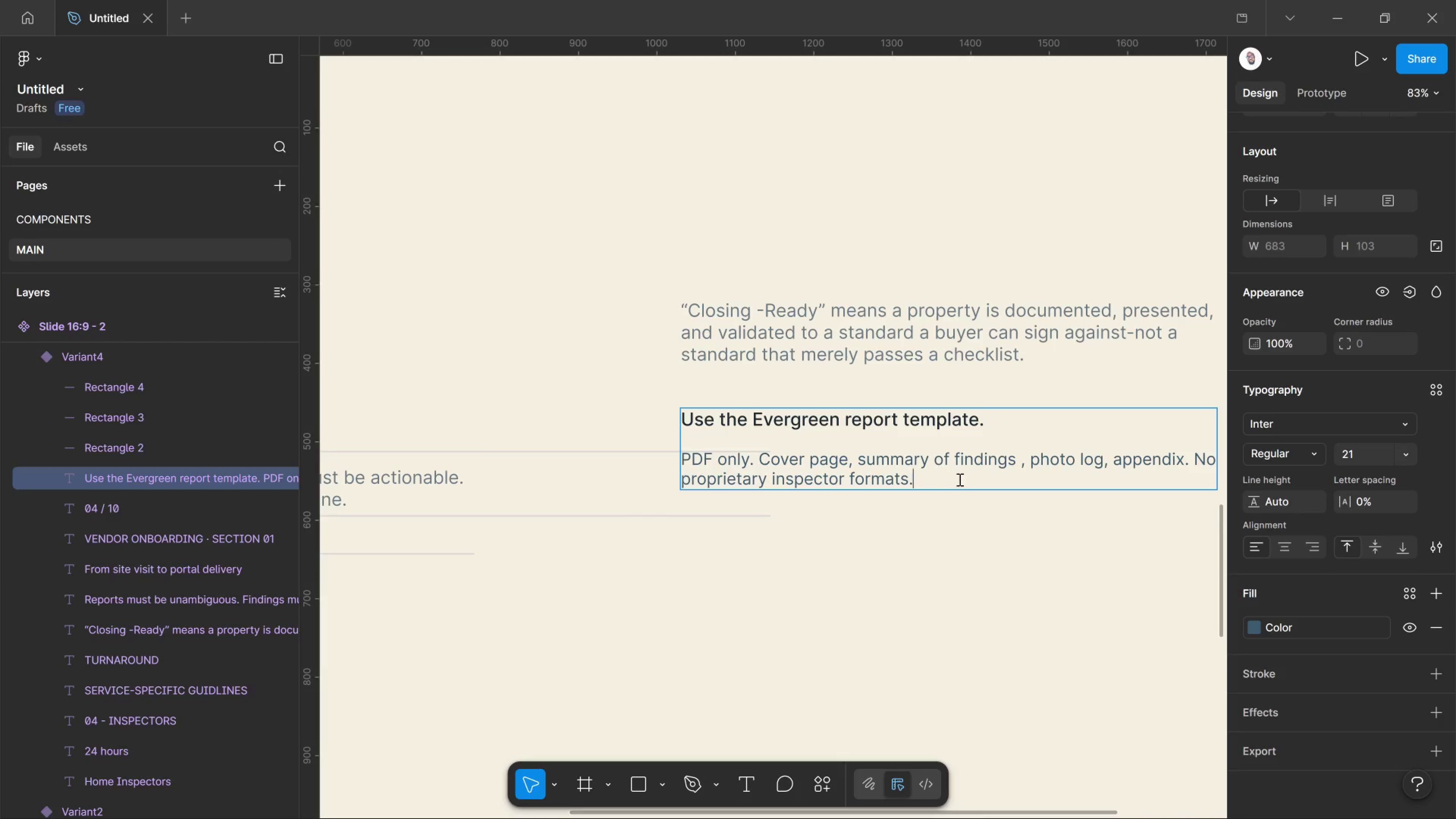 
left_click_drag(start_coordinate=[946, 477], to_coordinate=[673, 398])
 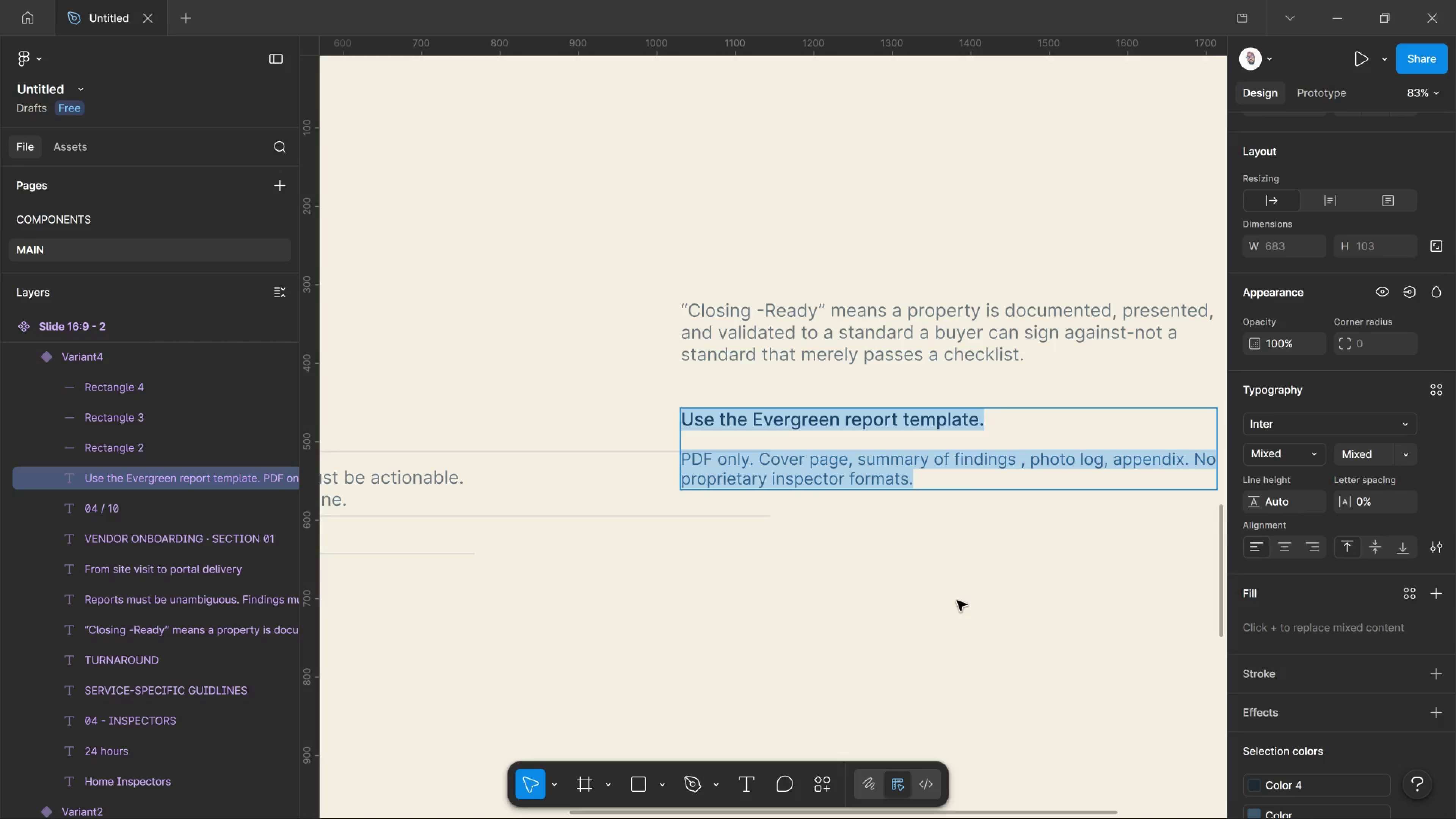 
left_click([957, 601])
 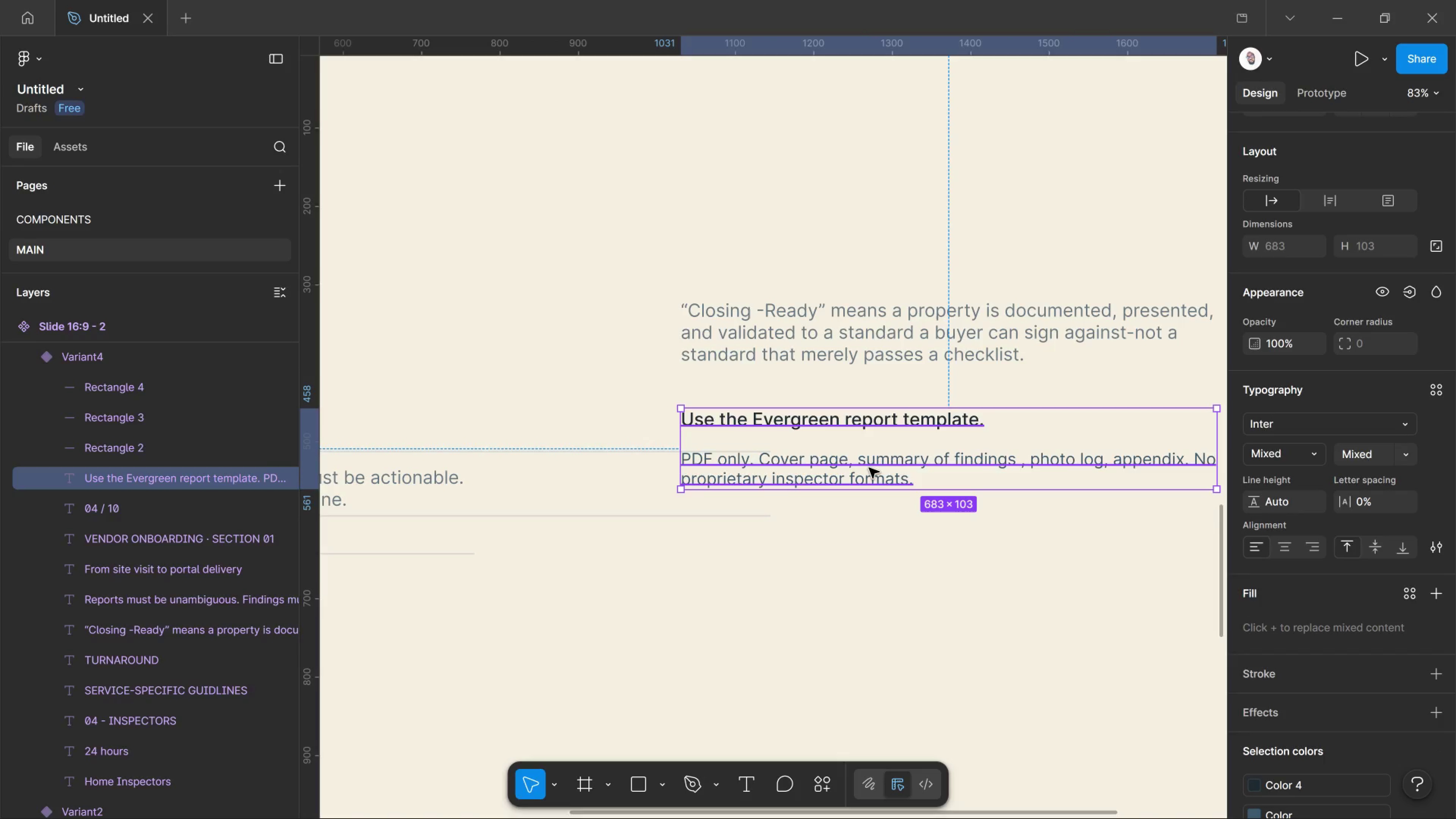 
hold_key(key=AltLeft, duration=4.13)
left_click_drag(start_coordinate=[869, 468], to_coordinate=[864, 593])
 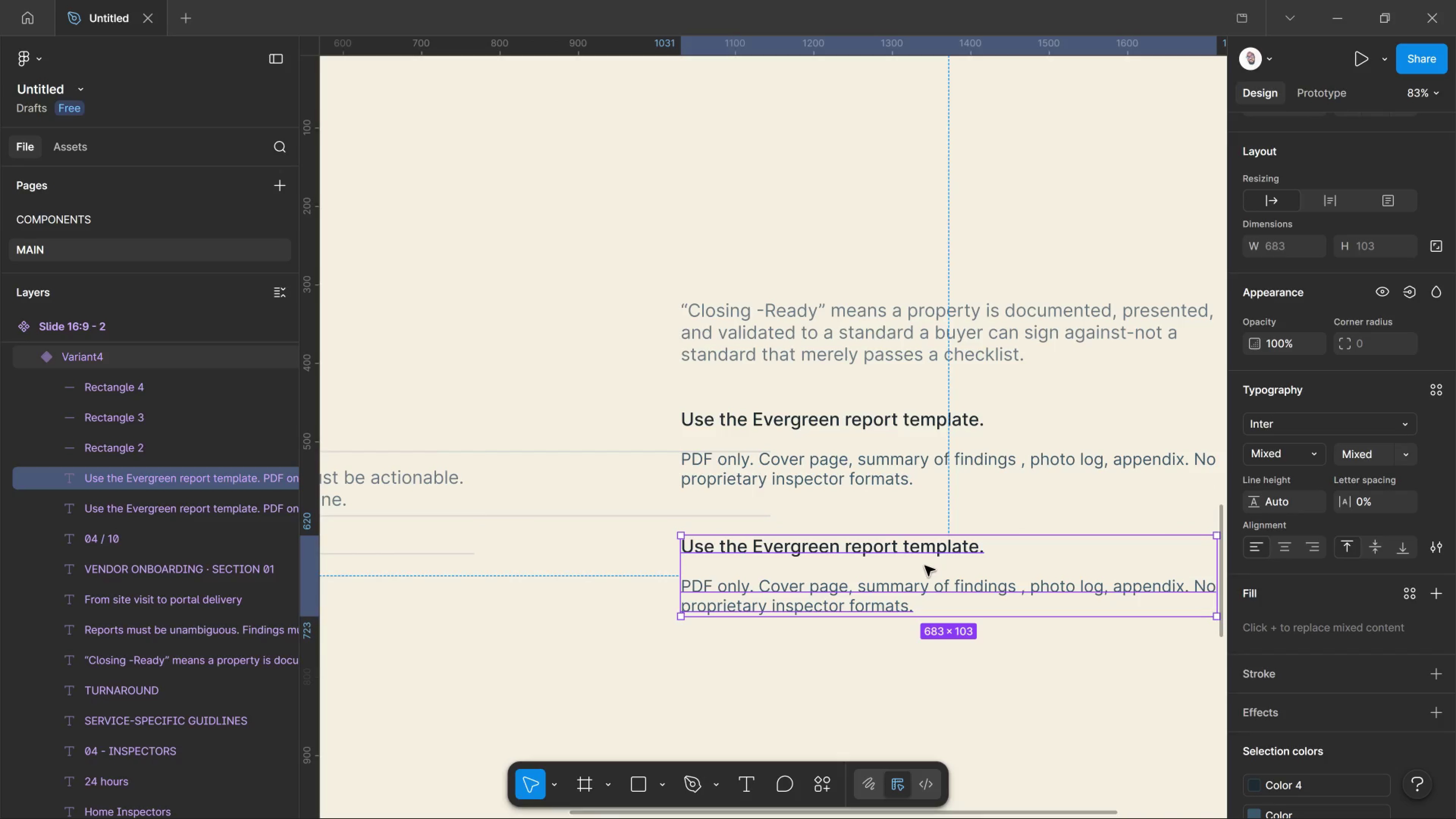 
hold_key(key=ShiftLeft, duration=3.44)
 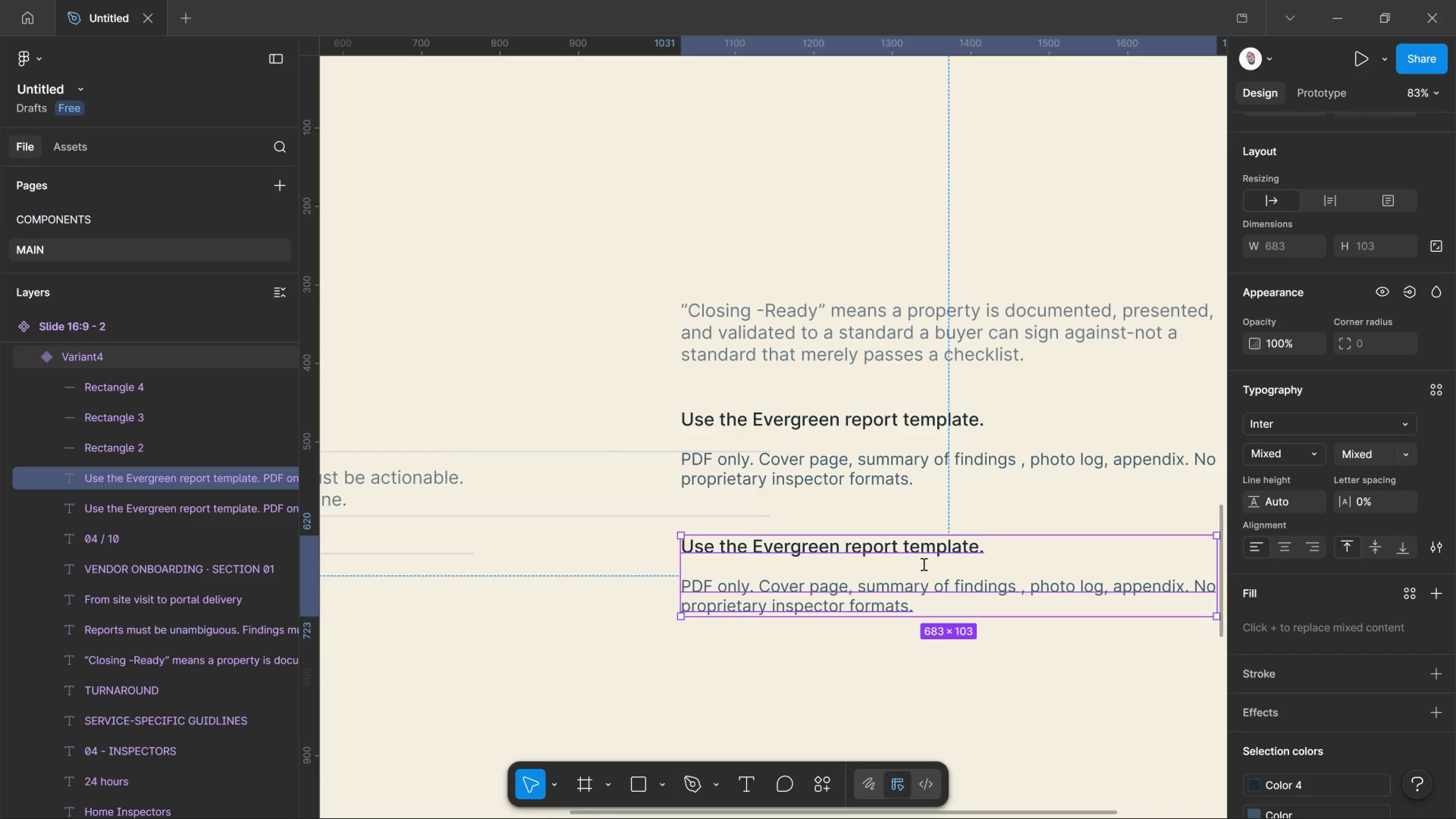 
key(T)
 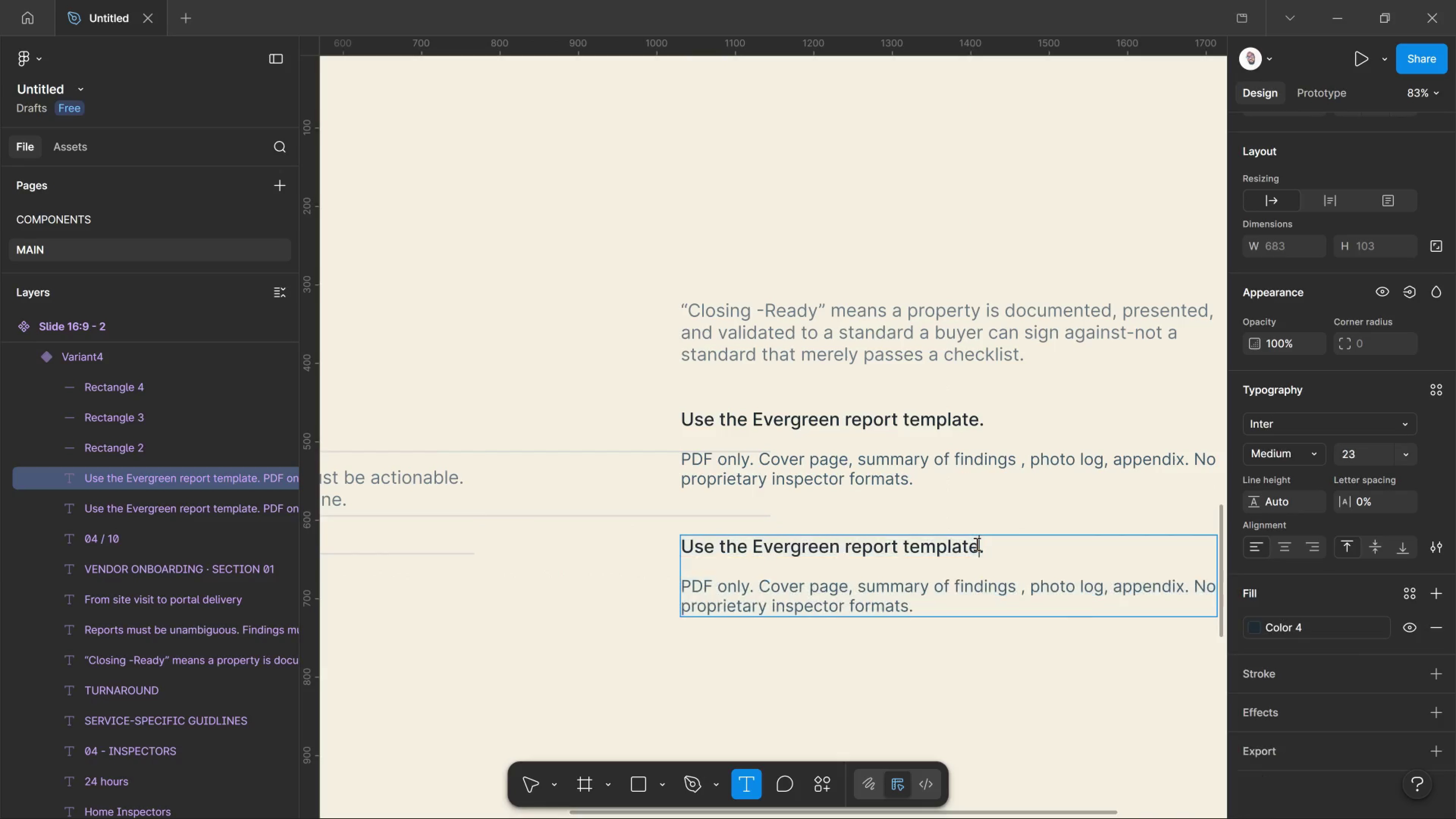 
left_click_drag(start_coordinate=[974, 542], to_coordinate=[976, 544])
 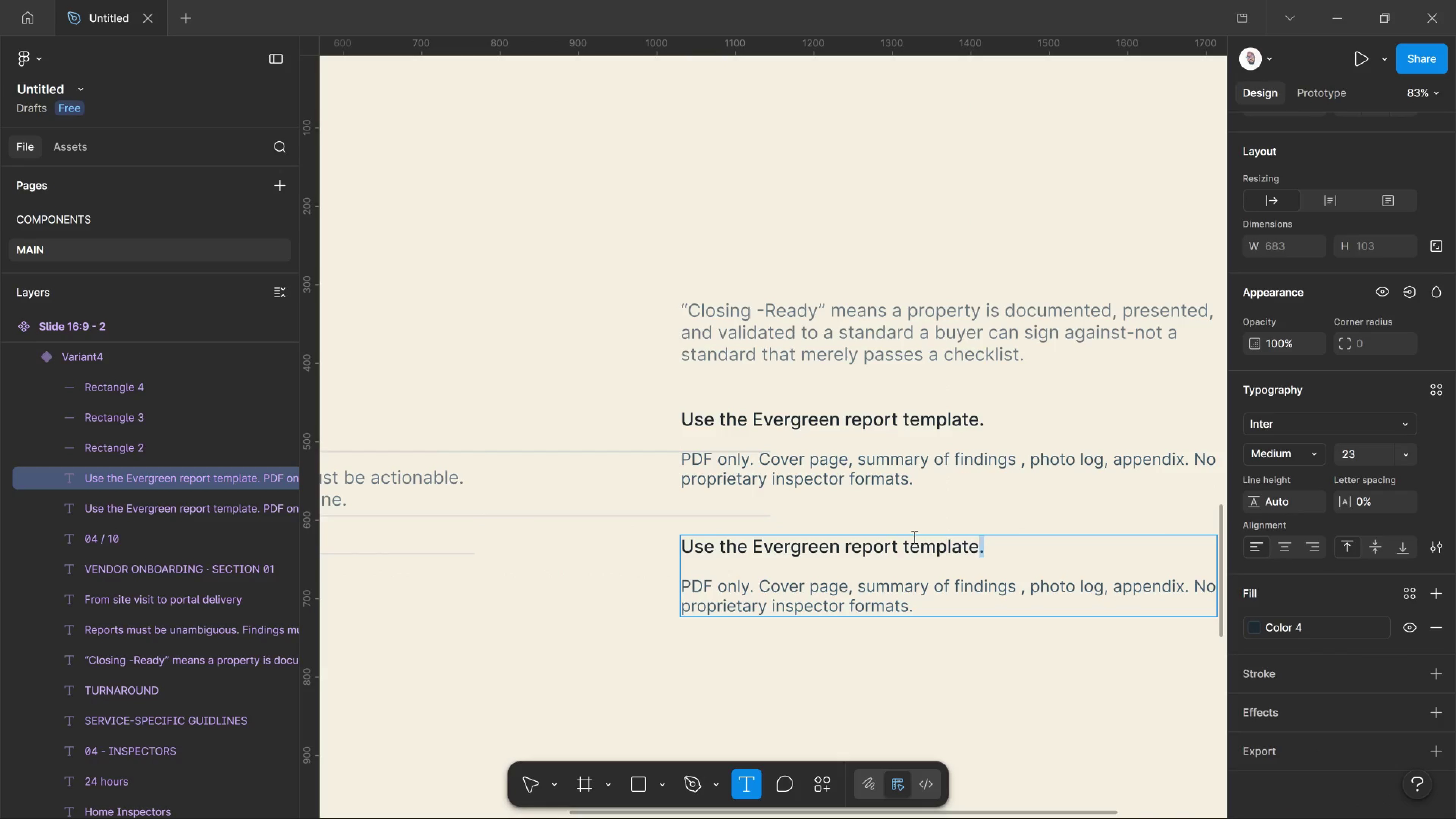 
left_click_drag(start_coordinate=[987, 544], to_coordinate=[597, 524])
 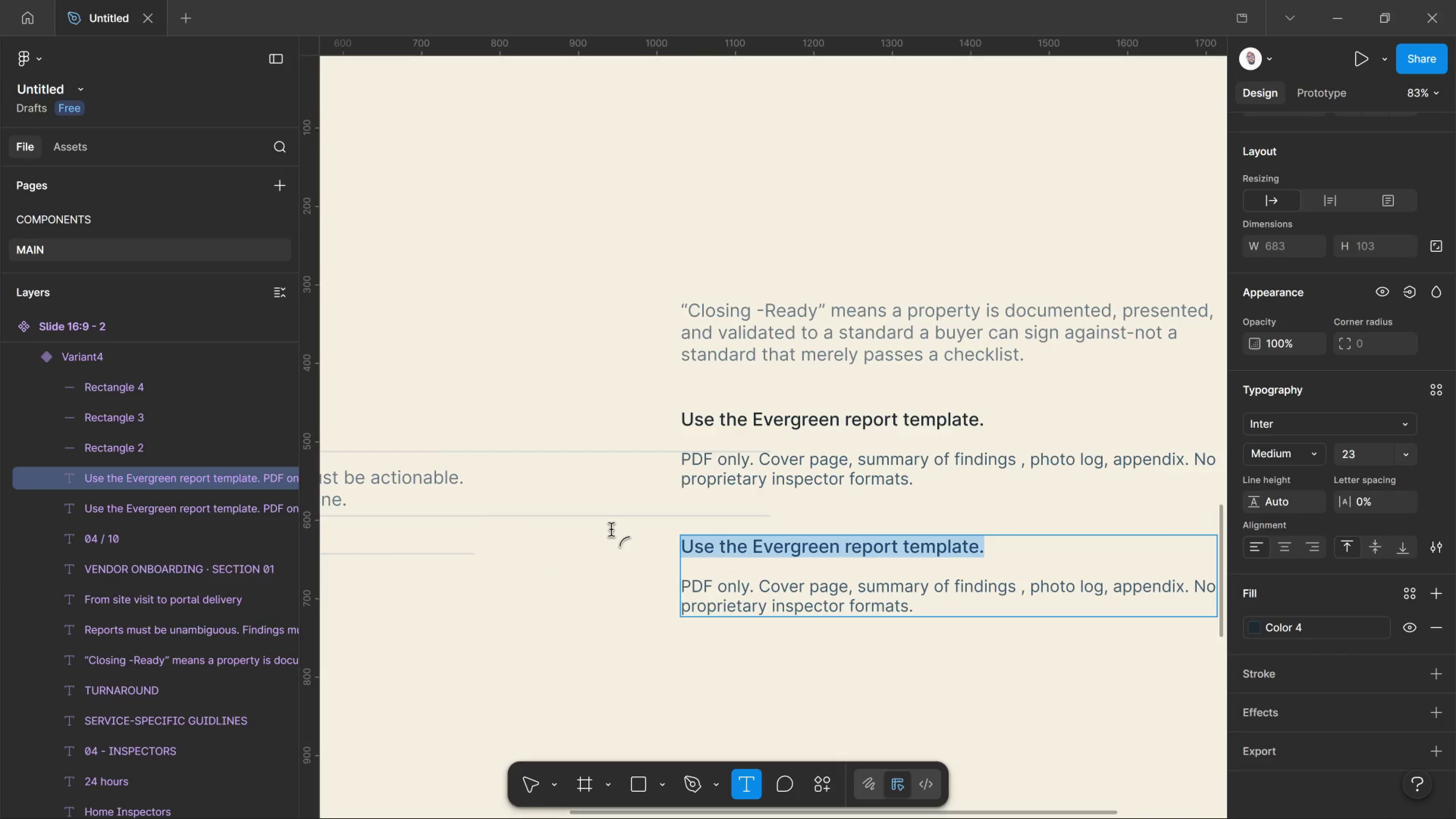 
type(Tier every findings)
key(Backspace)
type(.)
 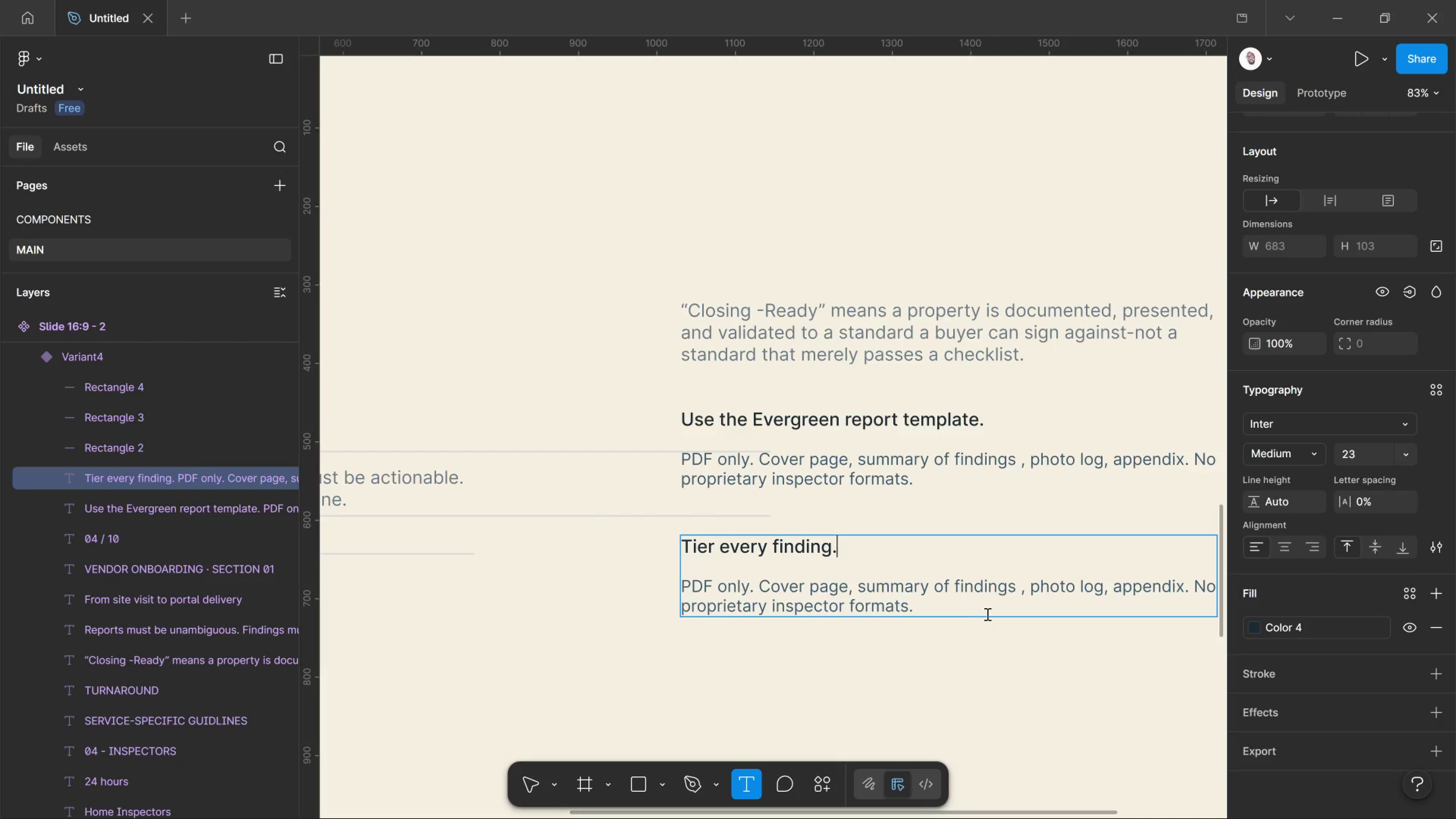 
left_click_drag(start_coordinate=[979, 614], to_coordinate=[657, 590])
 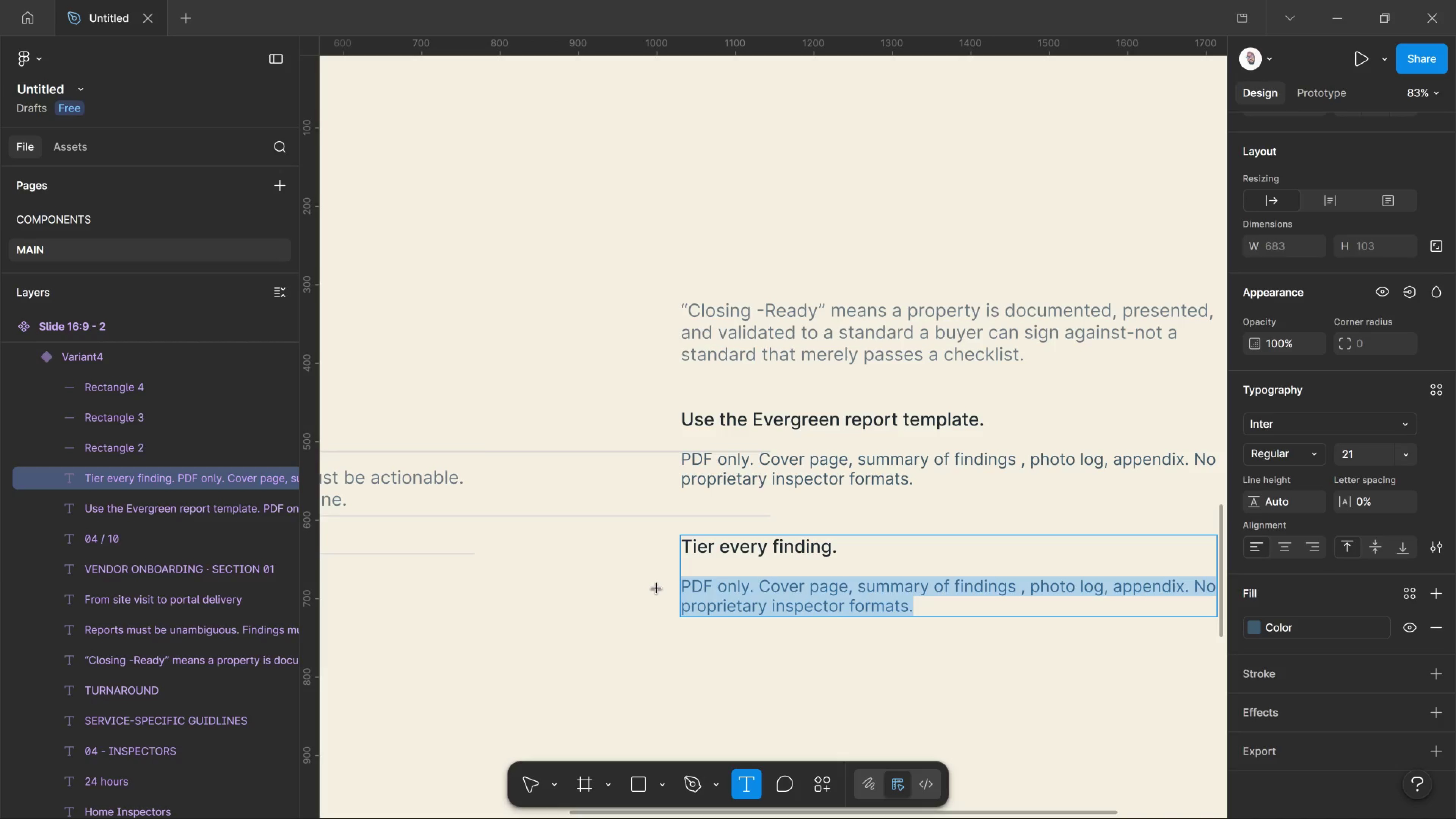 
type(Tier 1 - closing risk. Tier 2 - repair before move-in )
key(Backspace)
type(. Tier 3 - informa)
 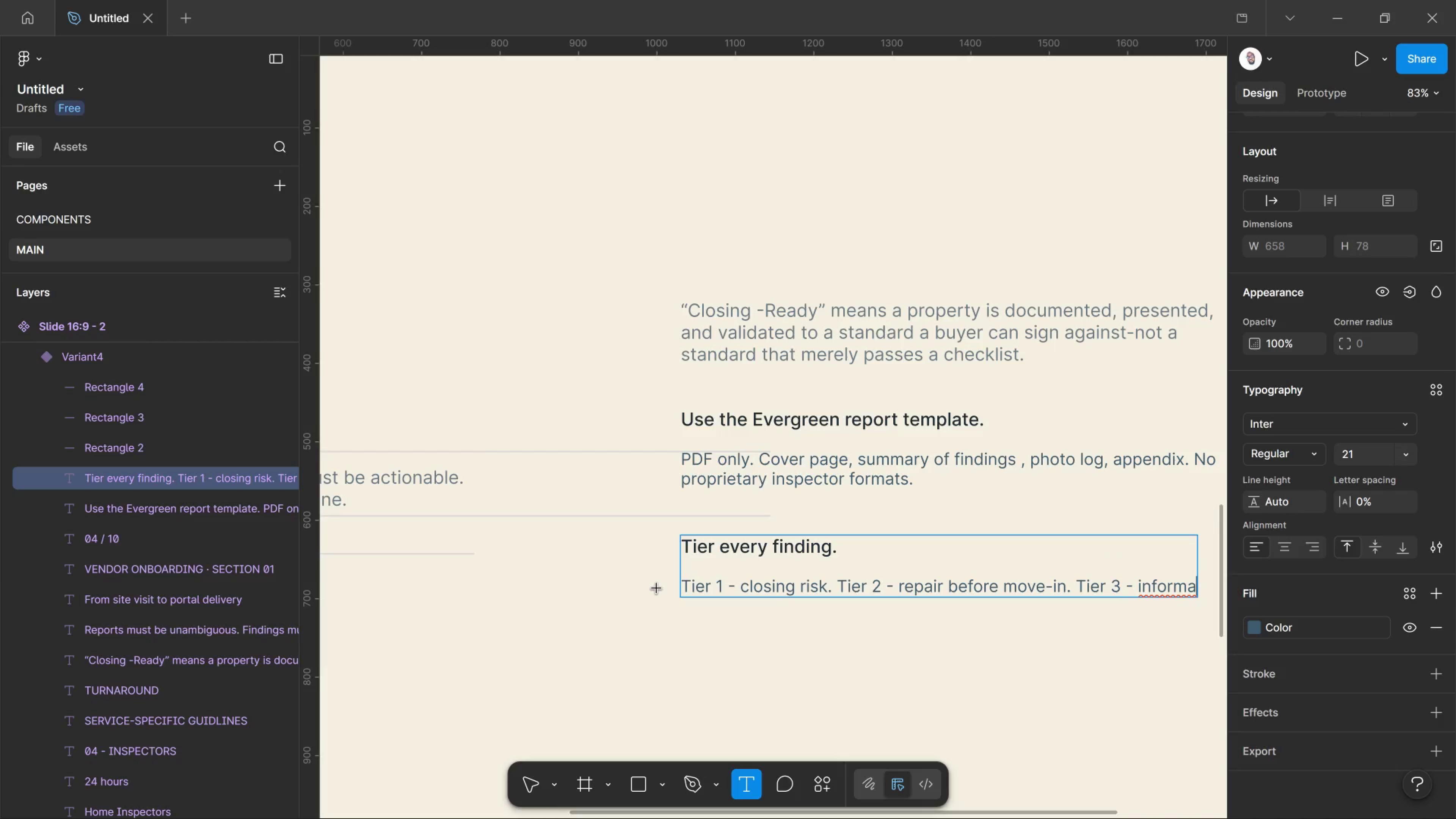 
type(tional)
 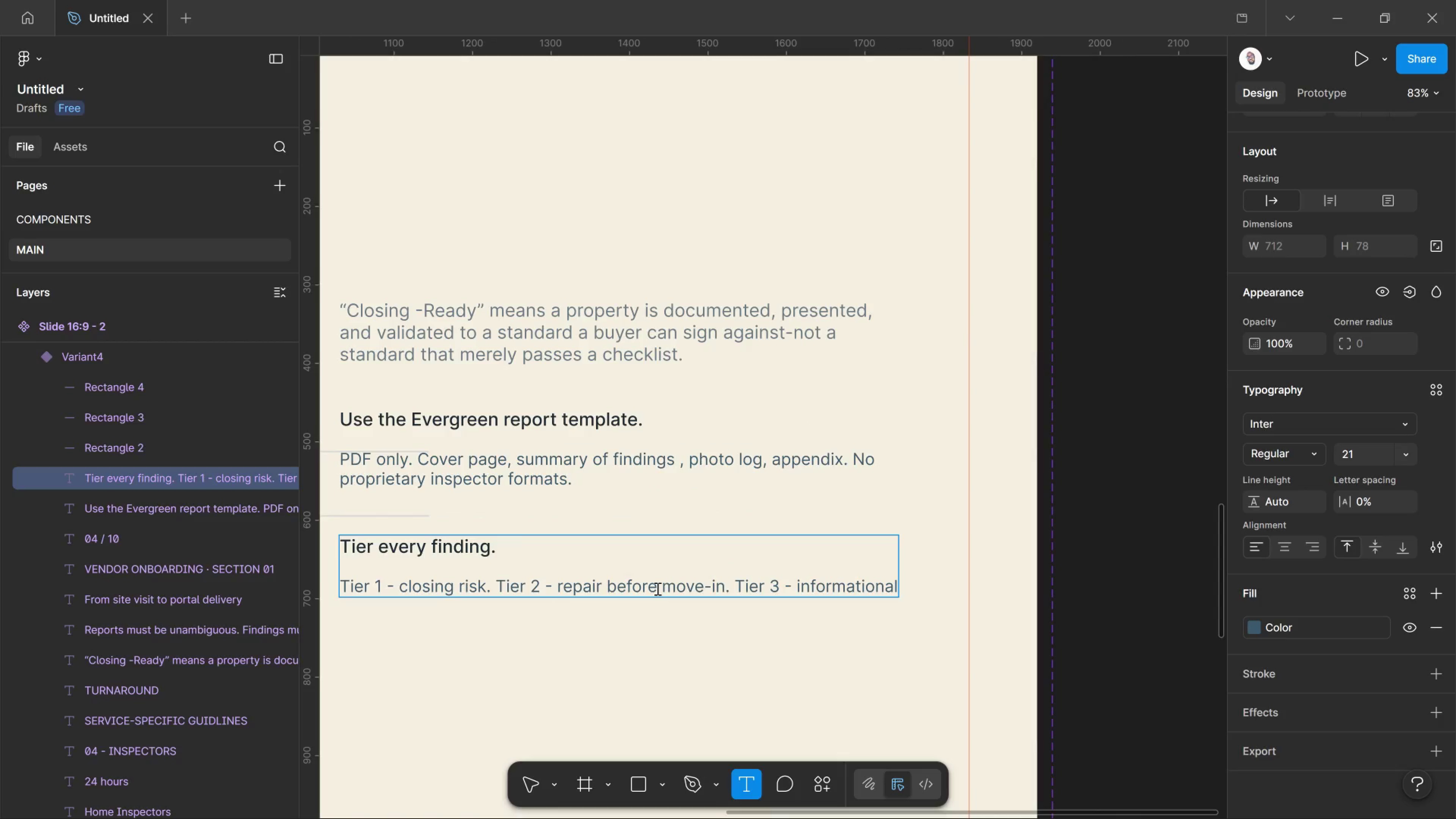 
wait(6.09)
 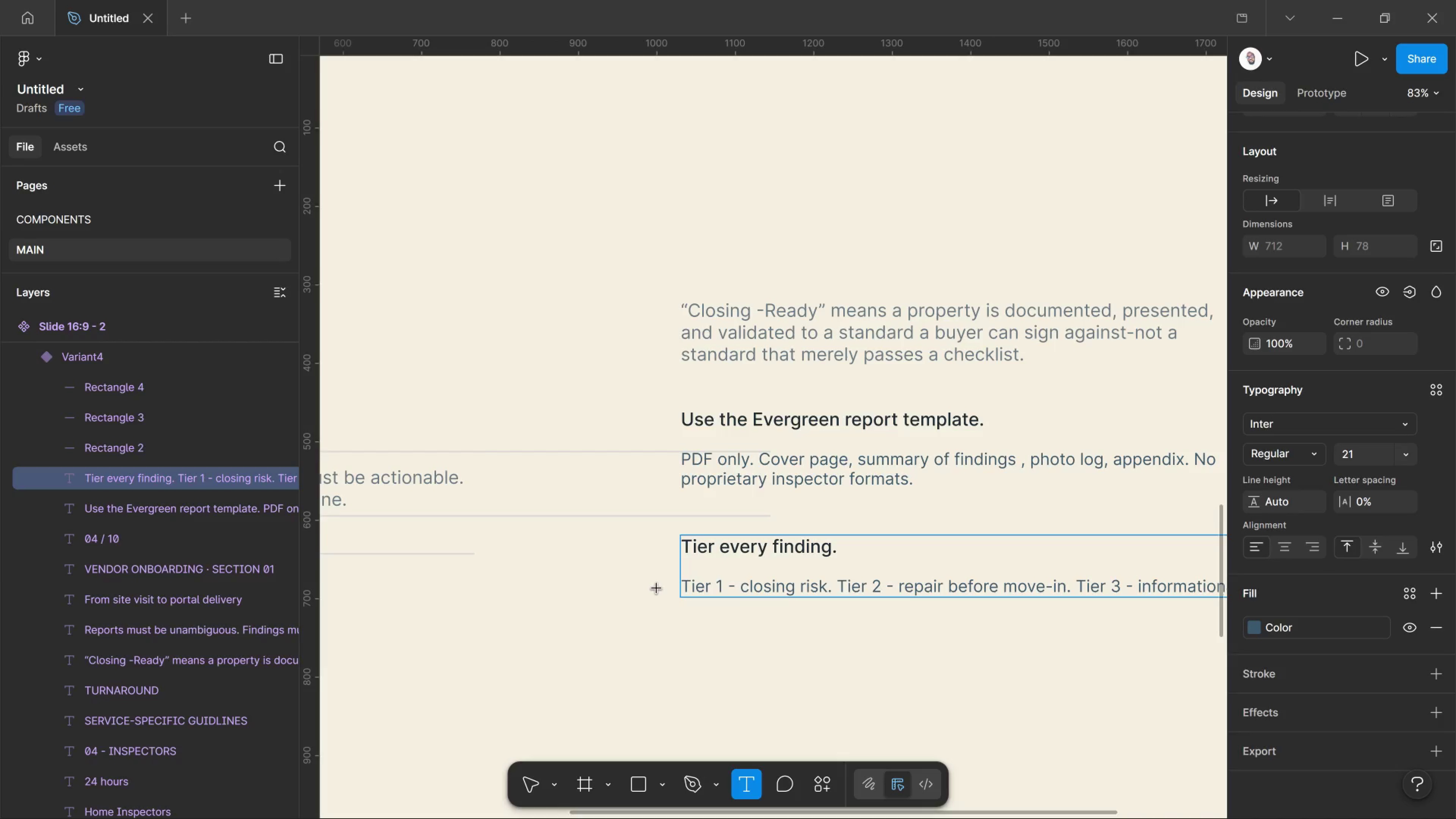 
key(Period)
 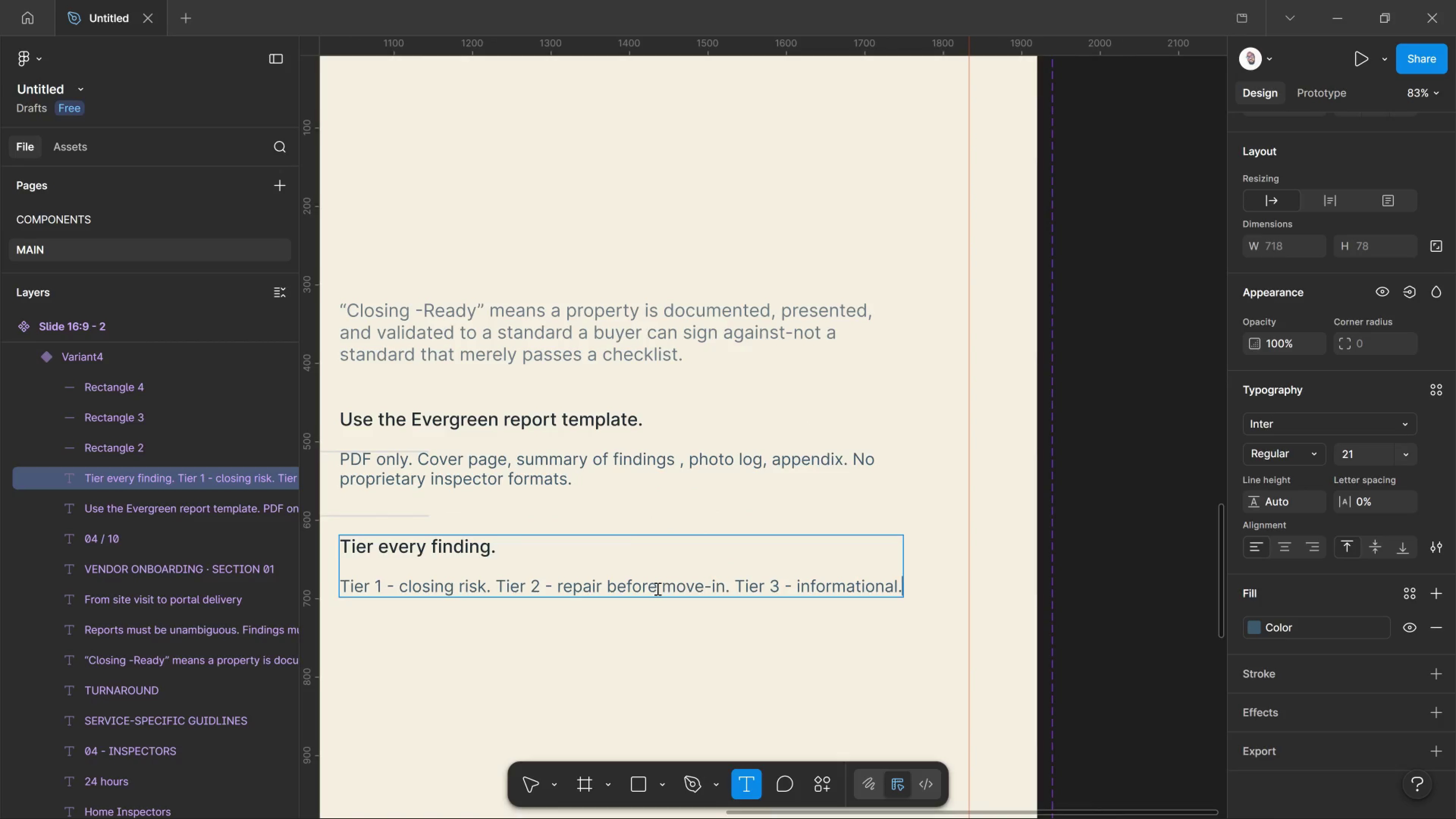 
key(Enter)
 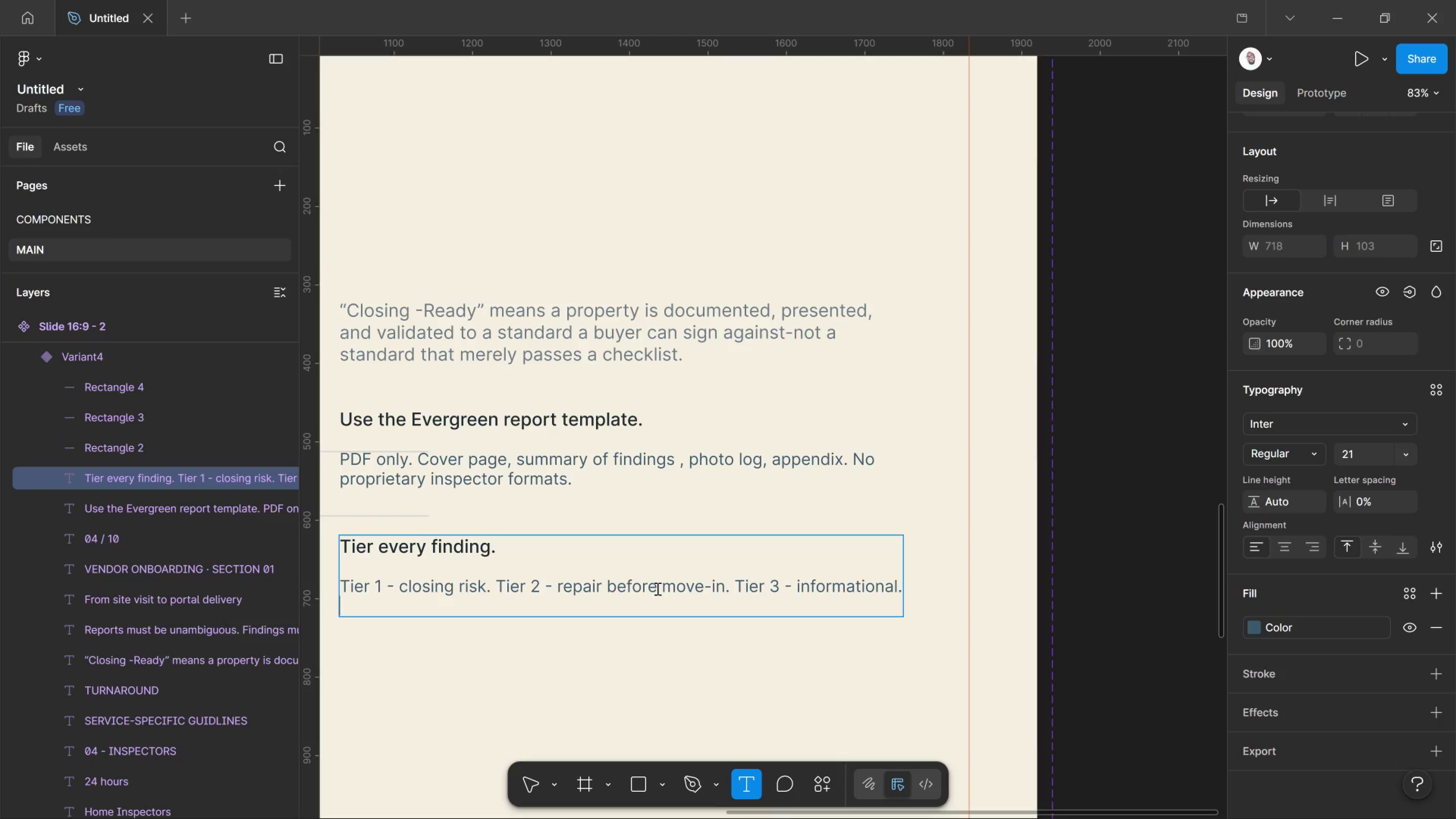 
type(nO )
key(Backspace)
key(Backspace)
key(Backspace)
type(No untiered)
 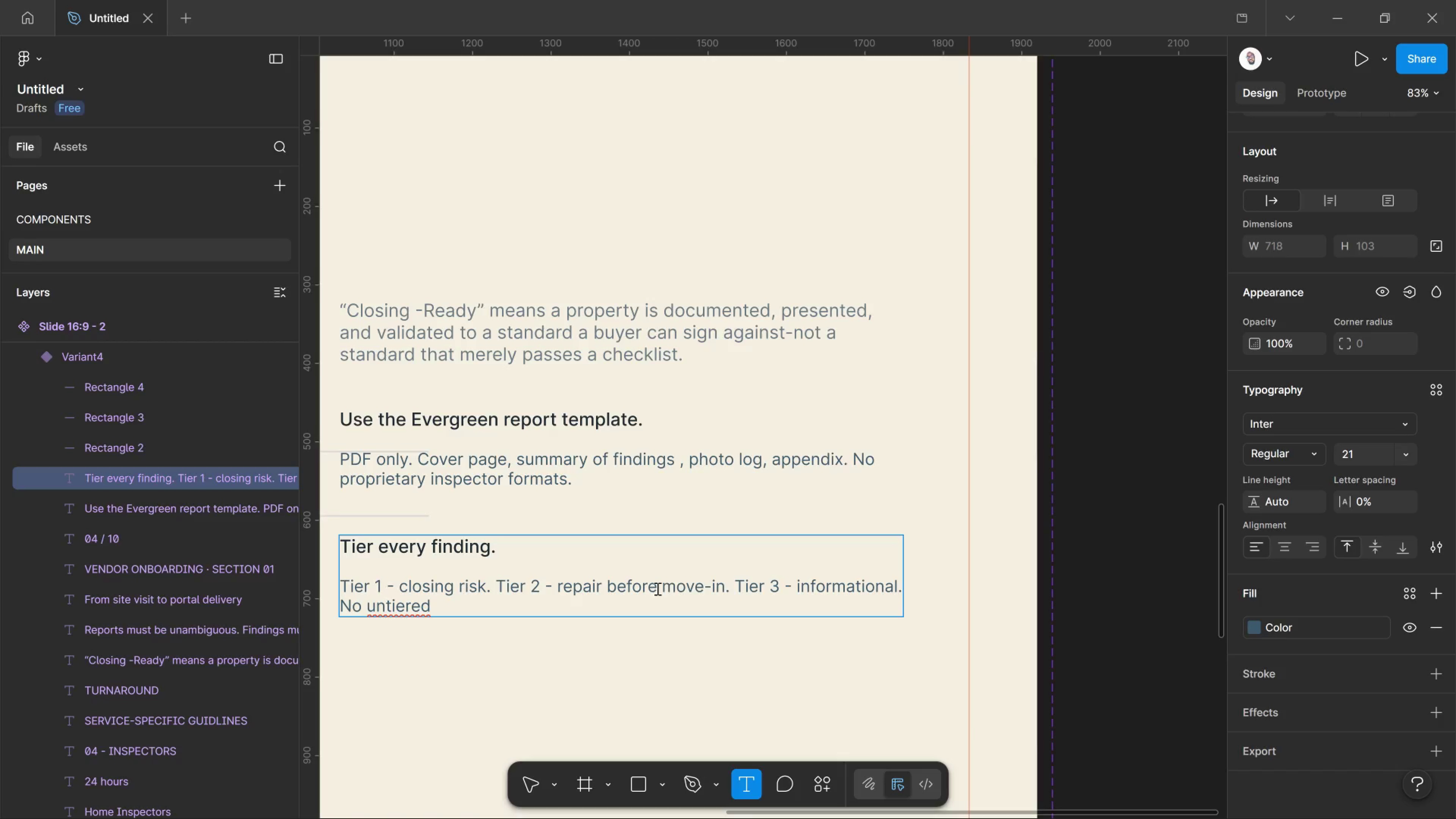 
type( findings)
 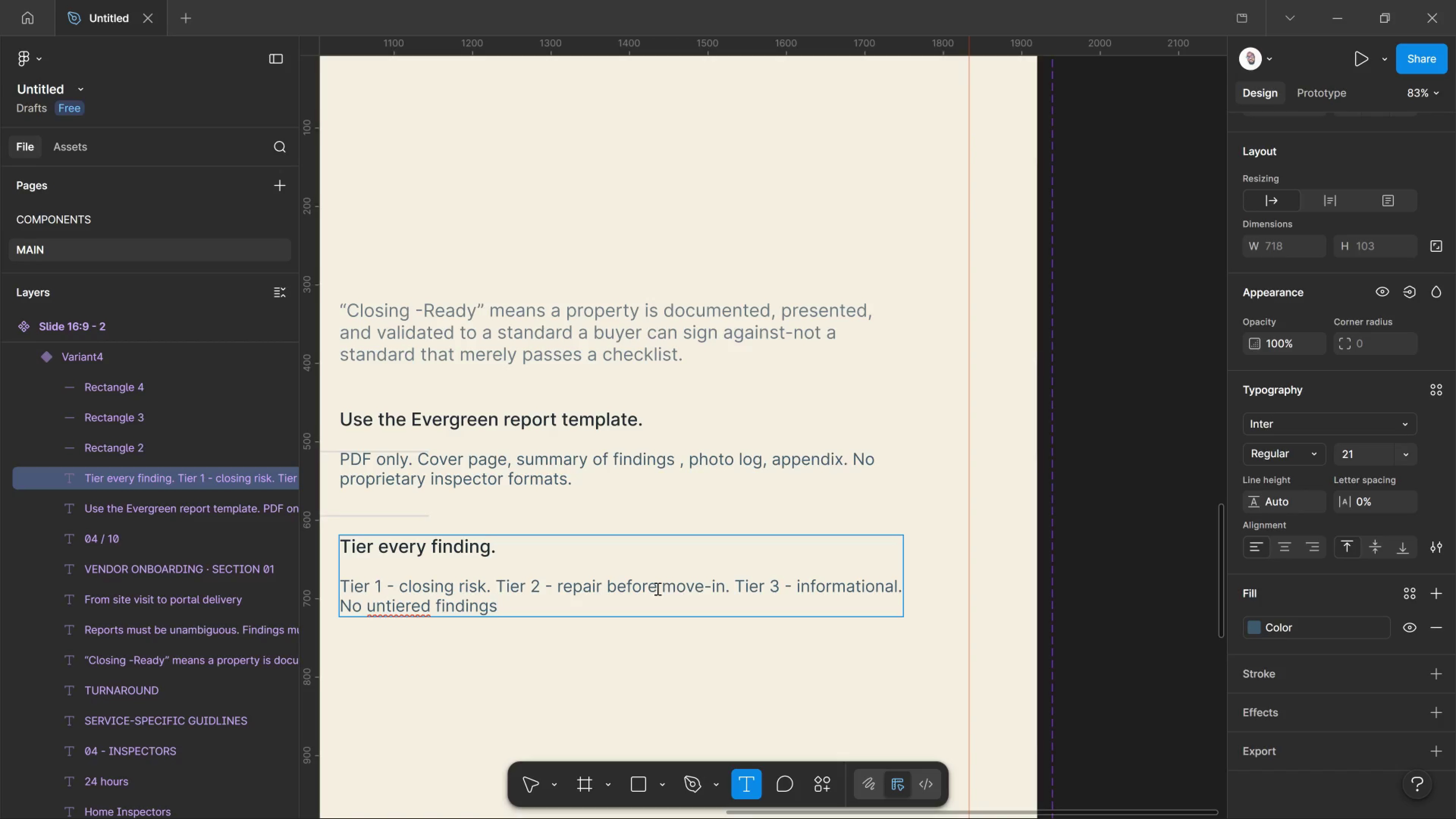 
hold_key(key=ArrowLeft, duration=0.74)
 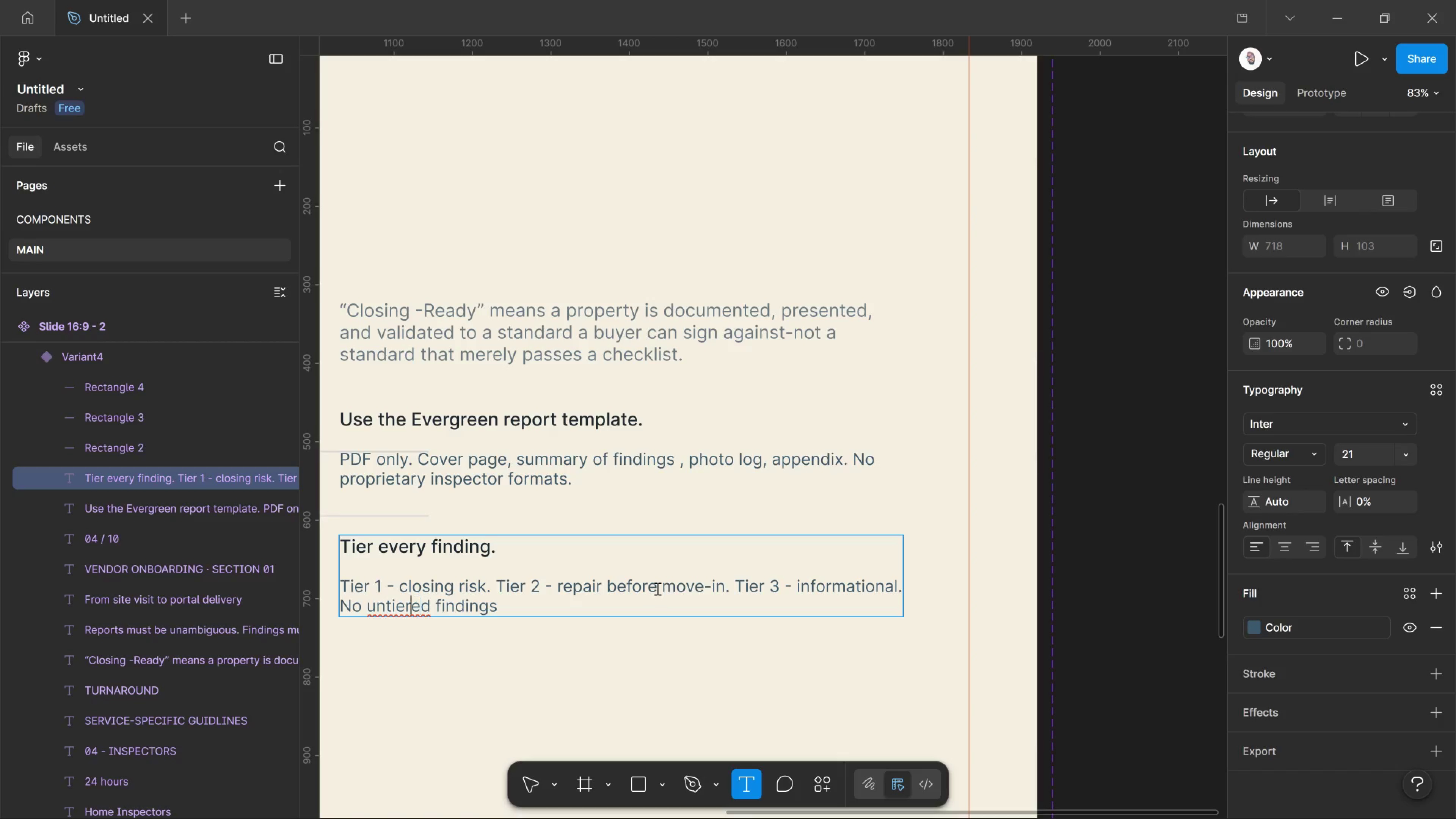 
key(ArrowLeft)
 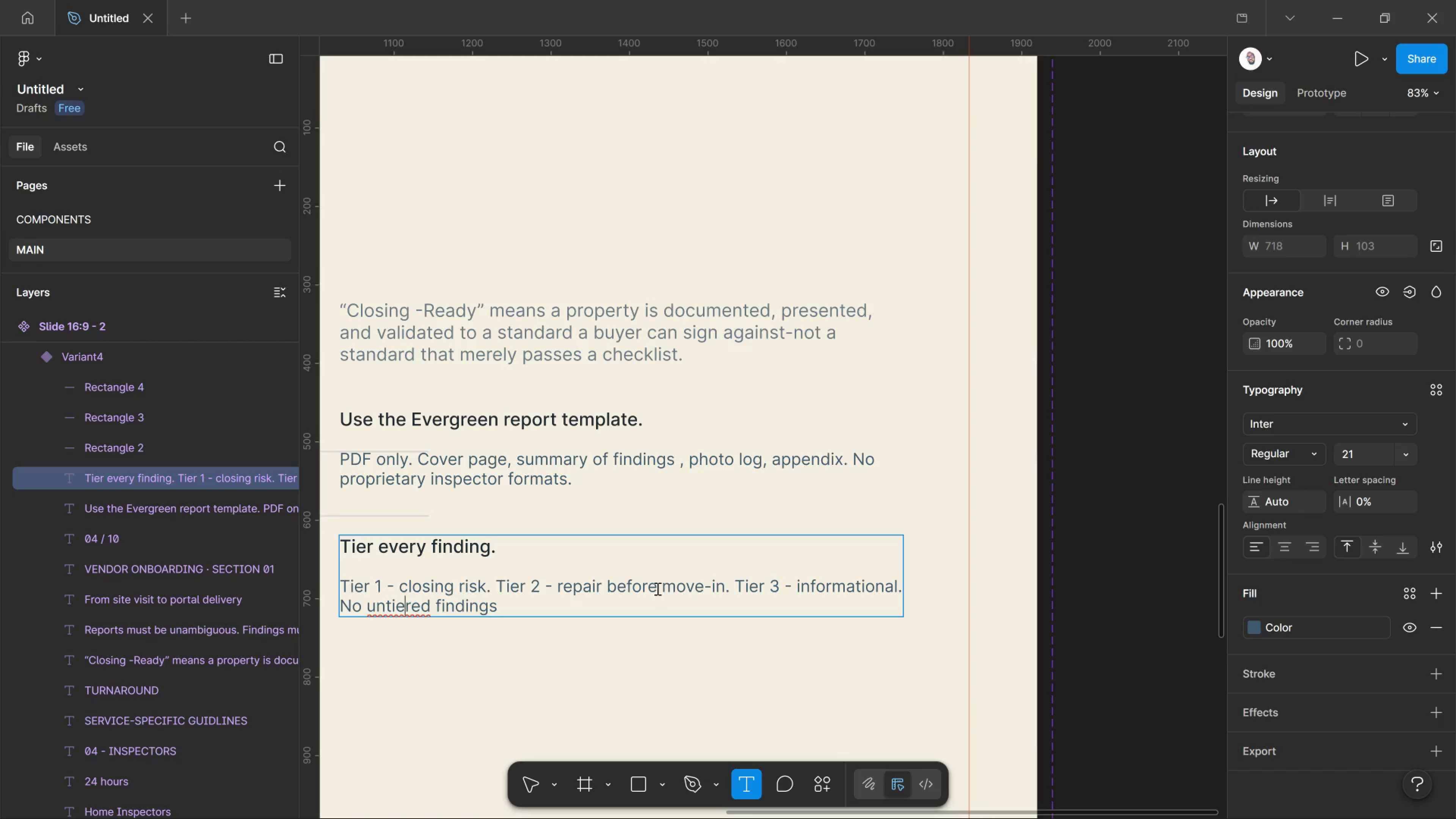 
key(ArrowLeft)
 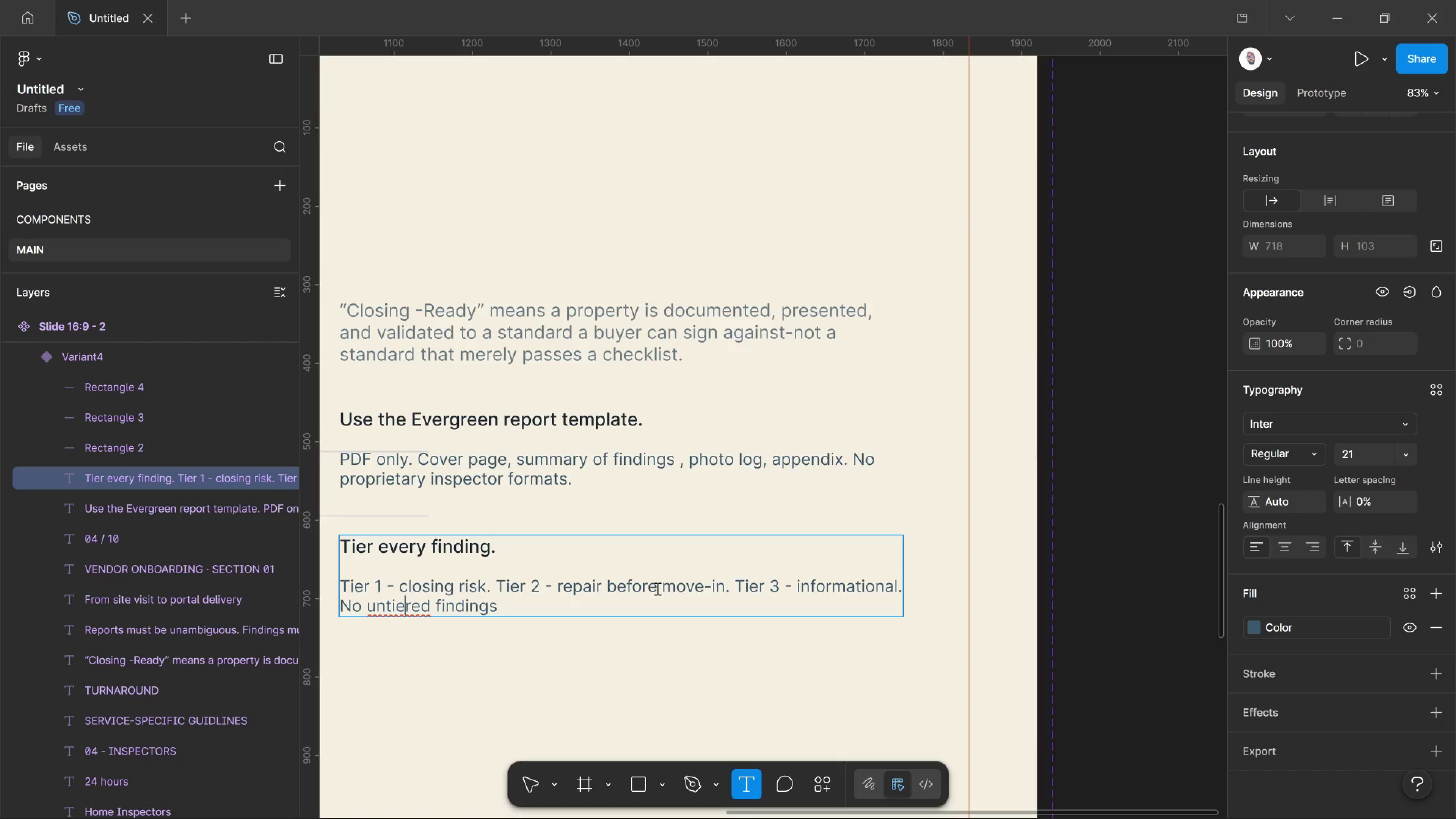 
key(ArrowLeft)
 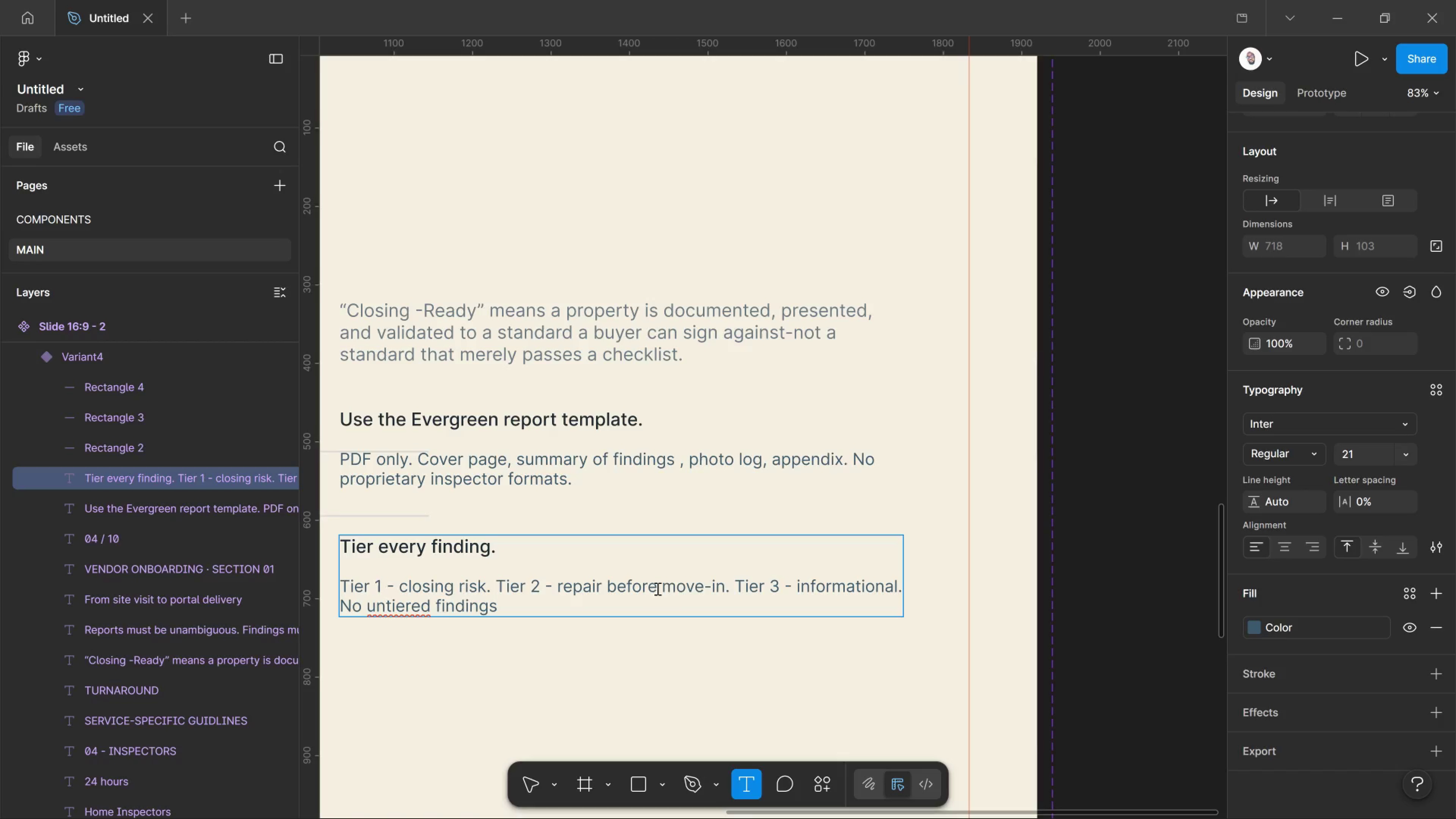 
wait(6.04)
 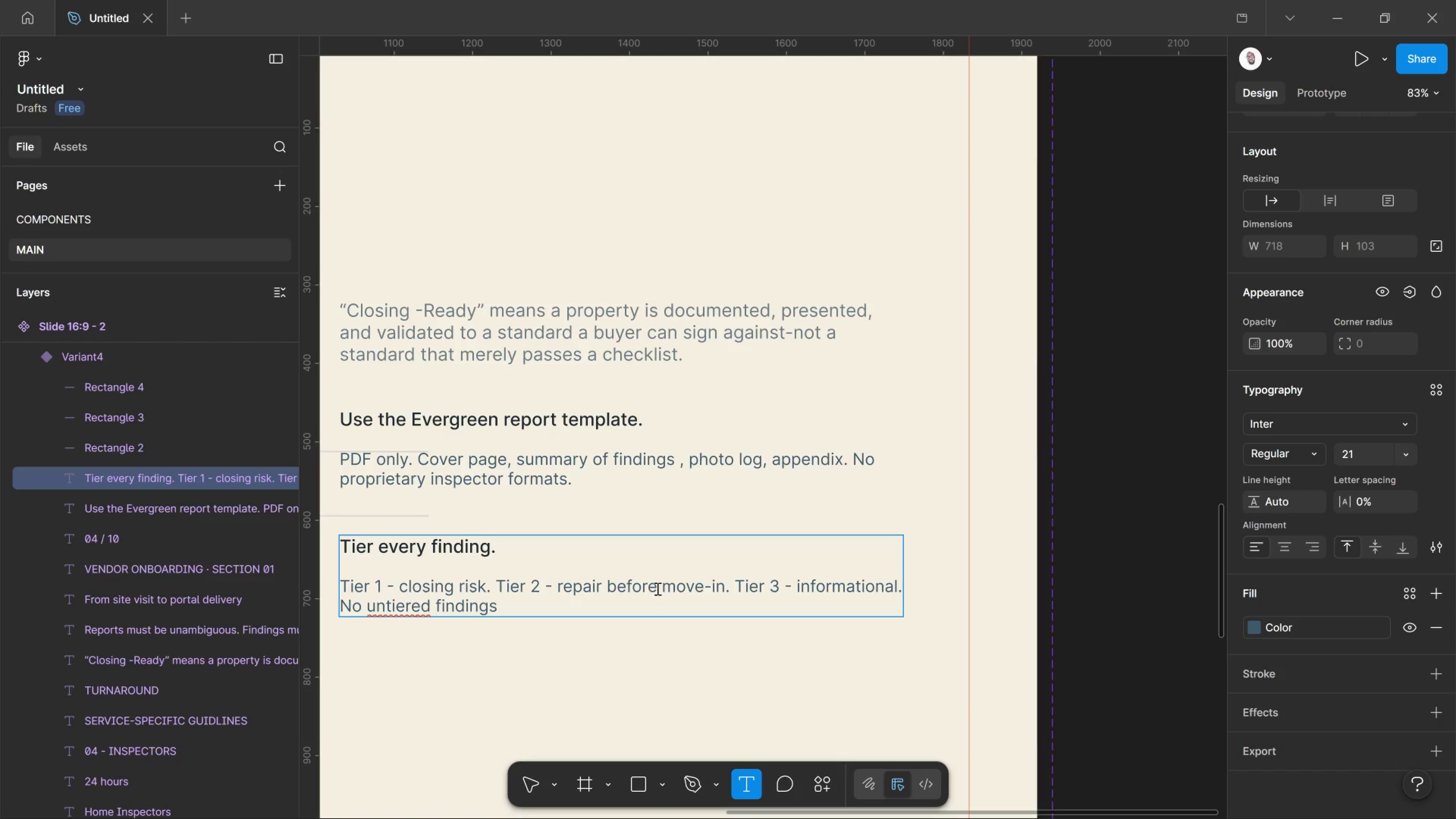 
hold_key(key=ArrowRight, duration=0.91)
 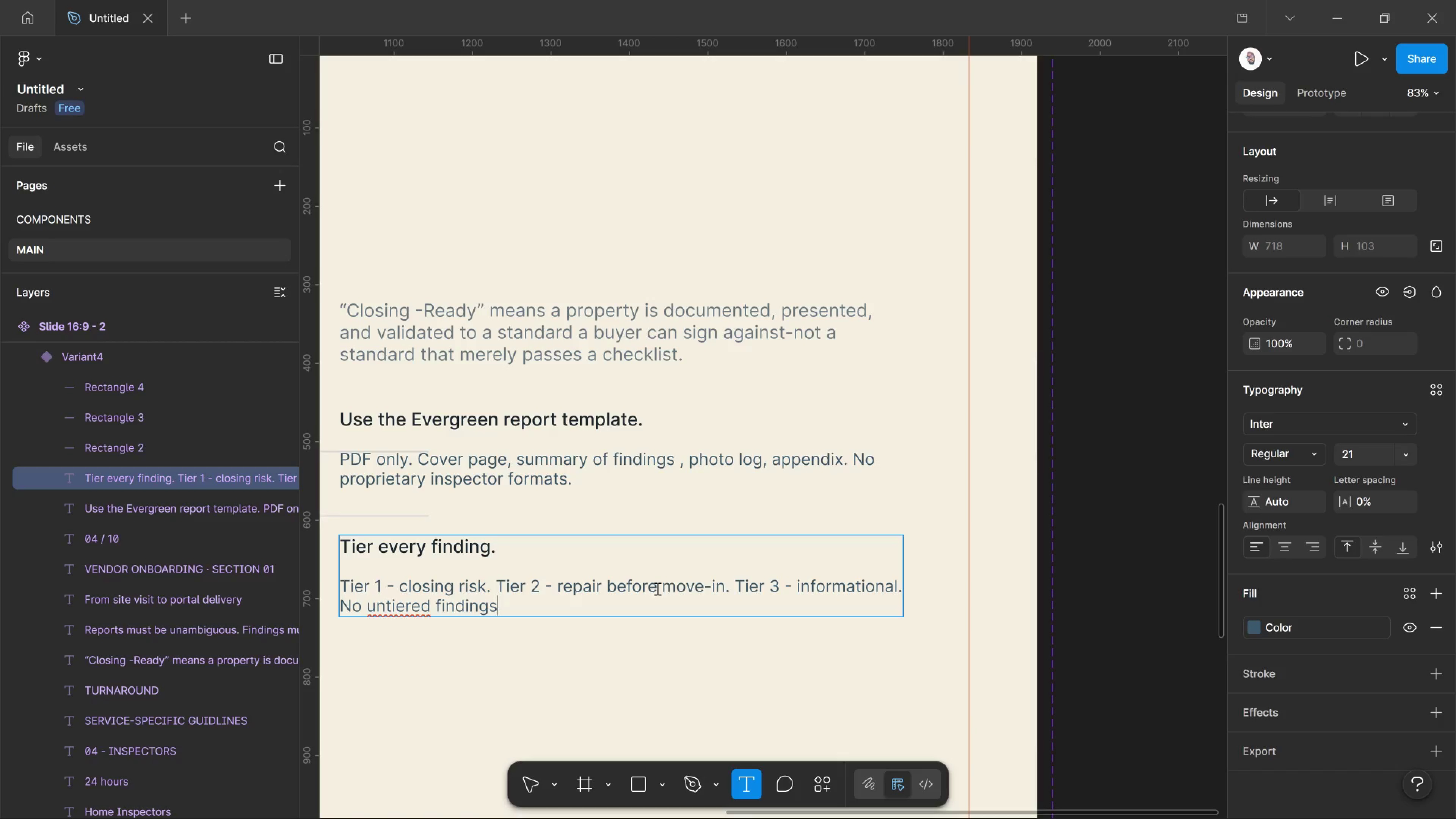 
key(Period)
 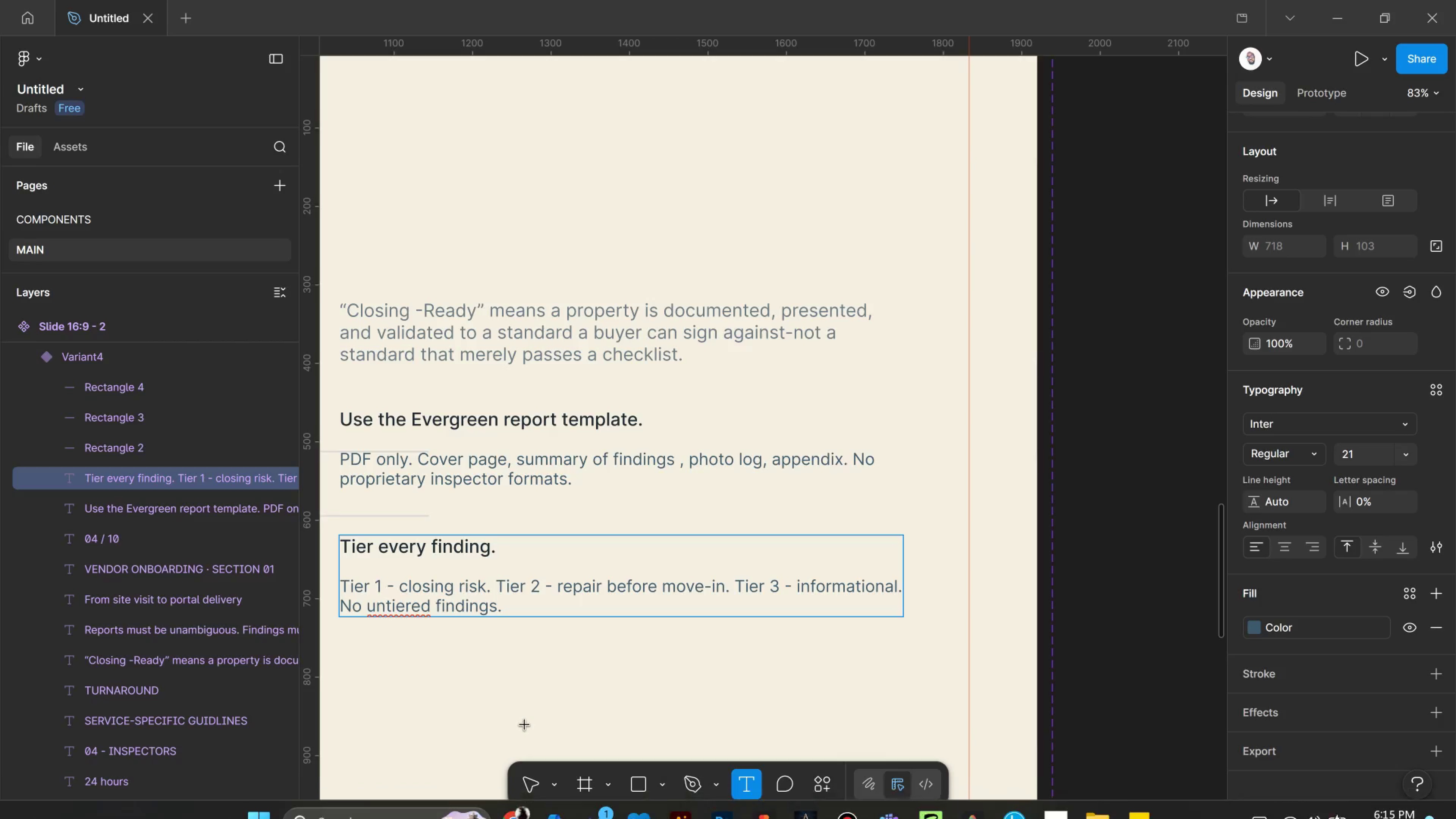 
left_click([530, 775])
 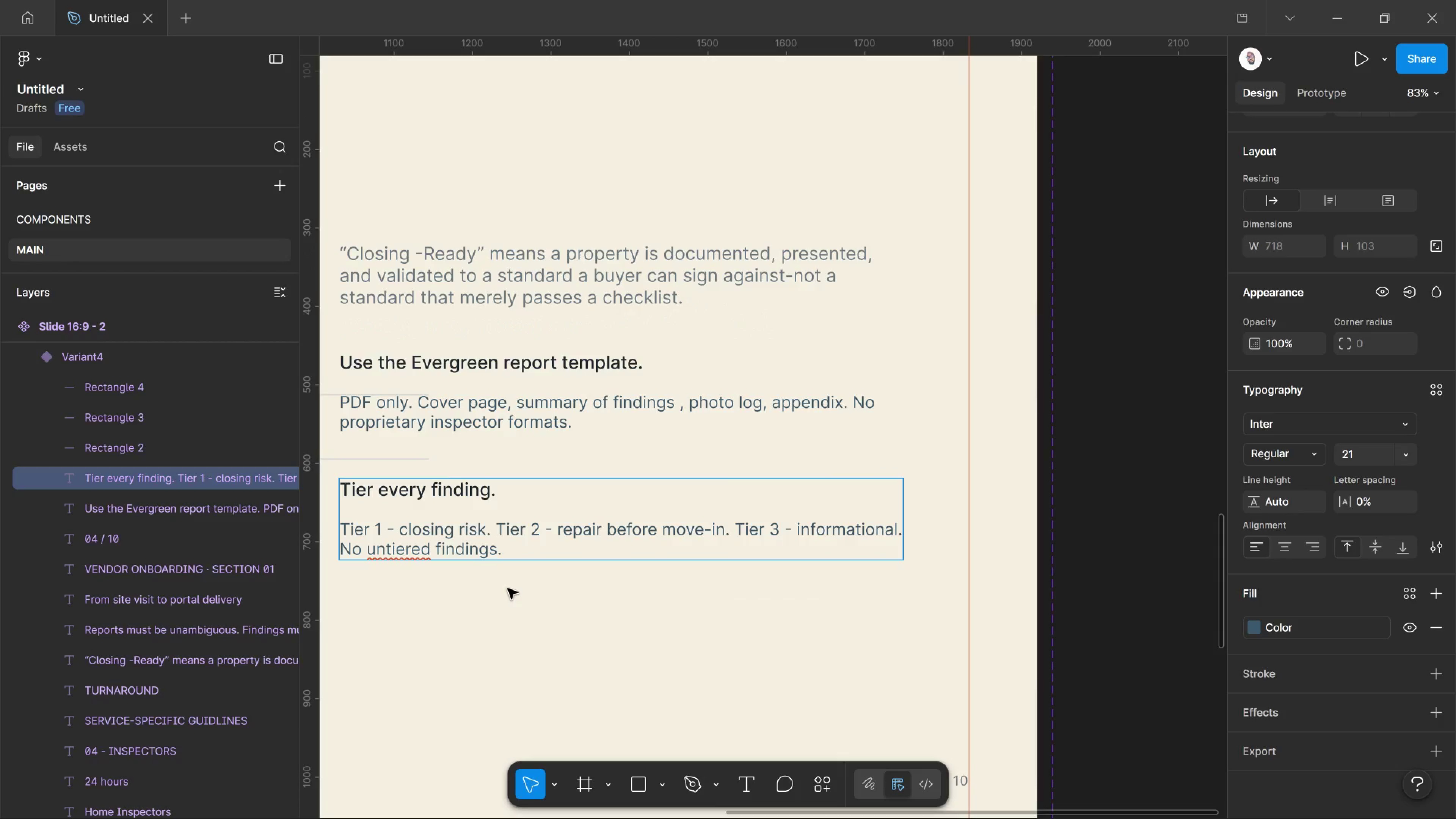 
scroll: coordinate [510, 588], scroll_direction: down, amount: 3.0
 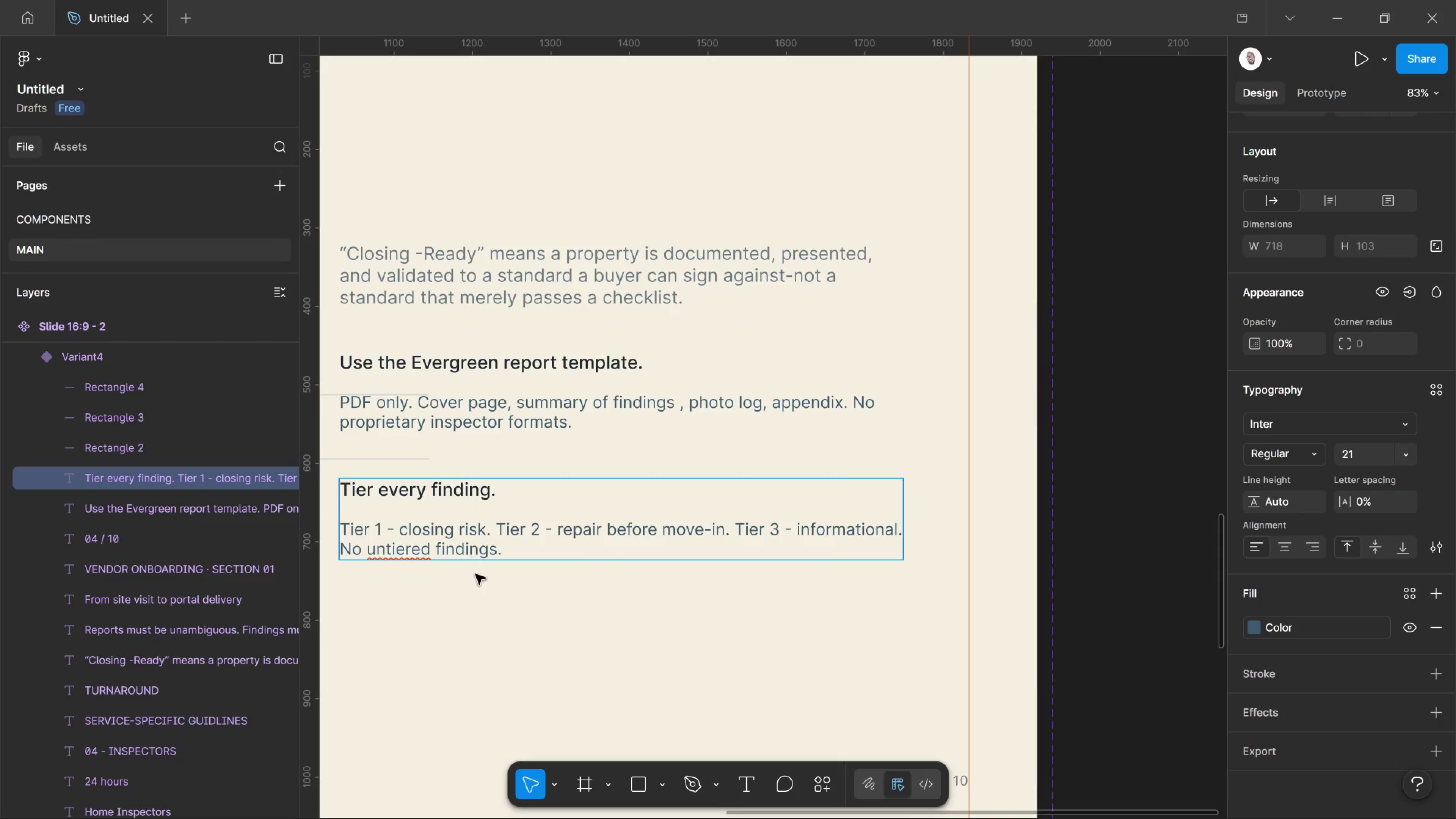 
left_click([481, 580])
 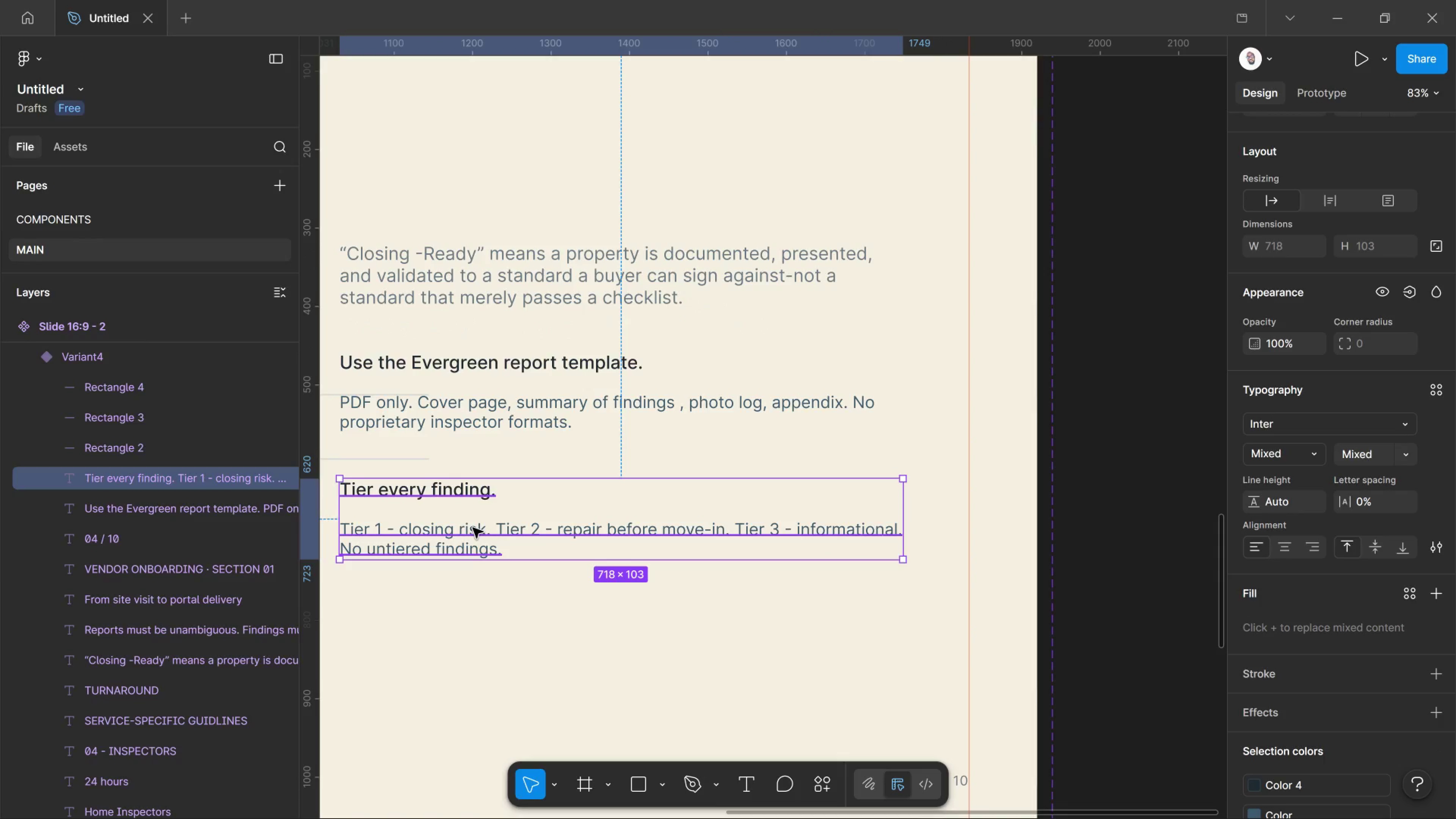 
hold_key(key=AltLeft, duration=3.76)
left_click_drag(start_coordinate=[471, 526], to_coordinate=[481, 657])
 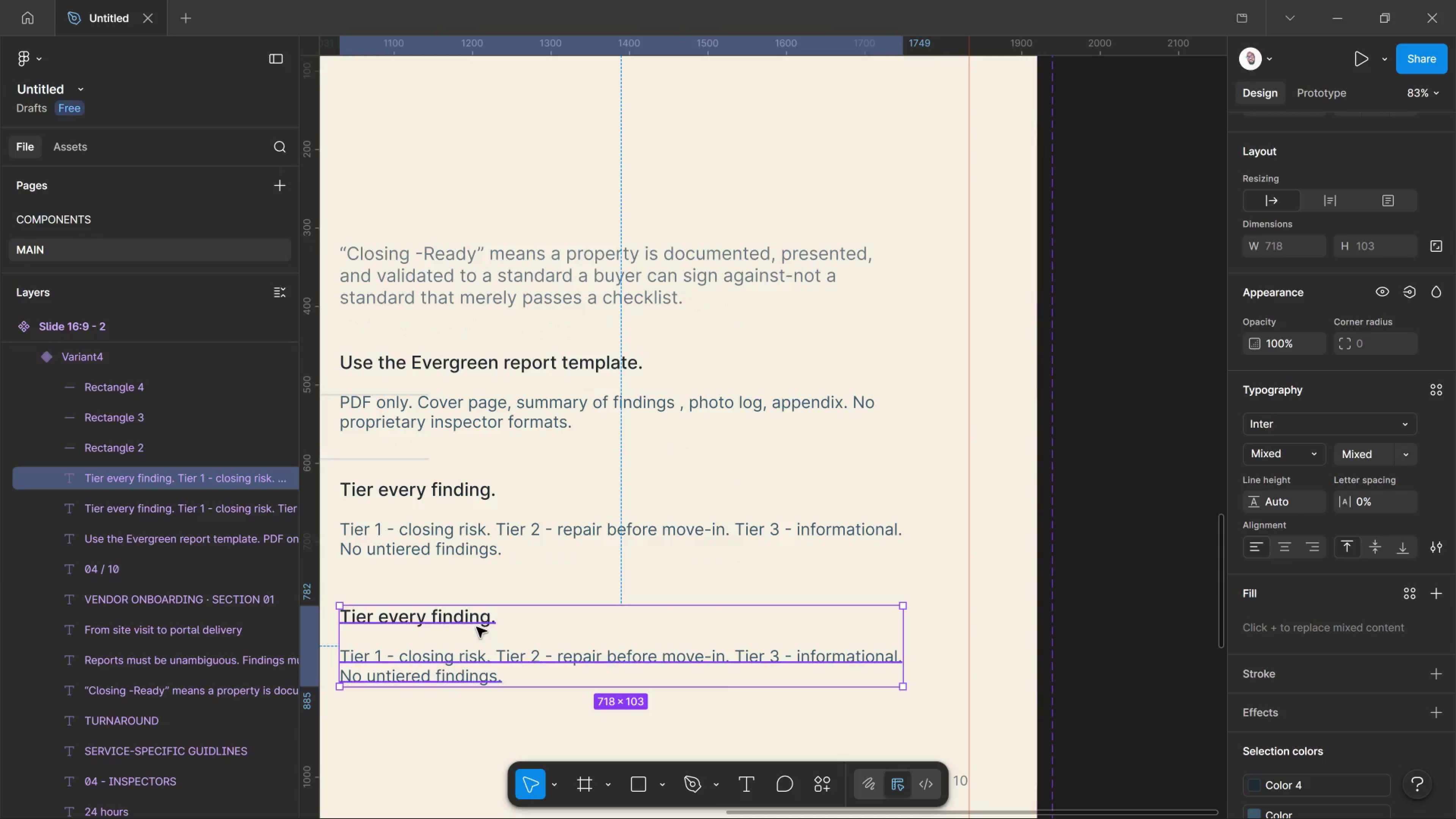 
hold_key(key=ShiftLeft, duration=2.41)
 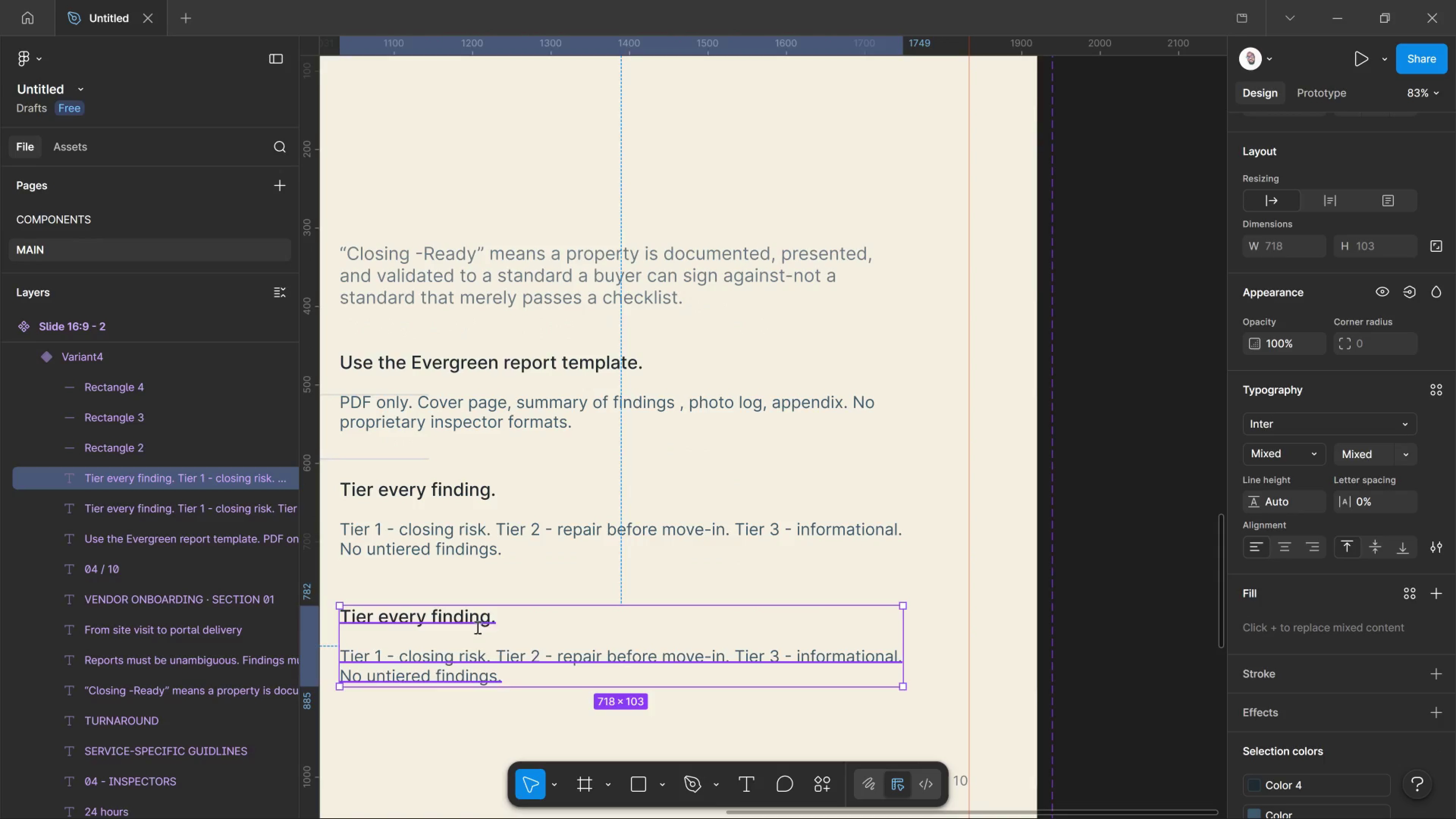 
key(T)
 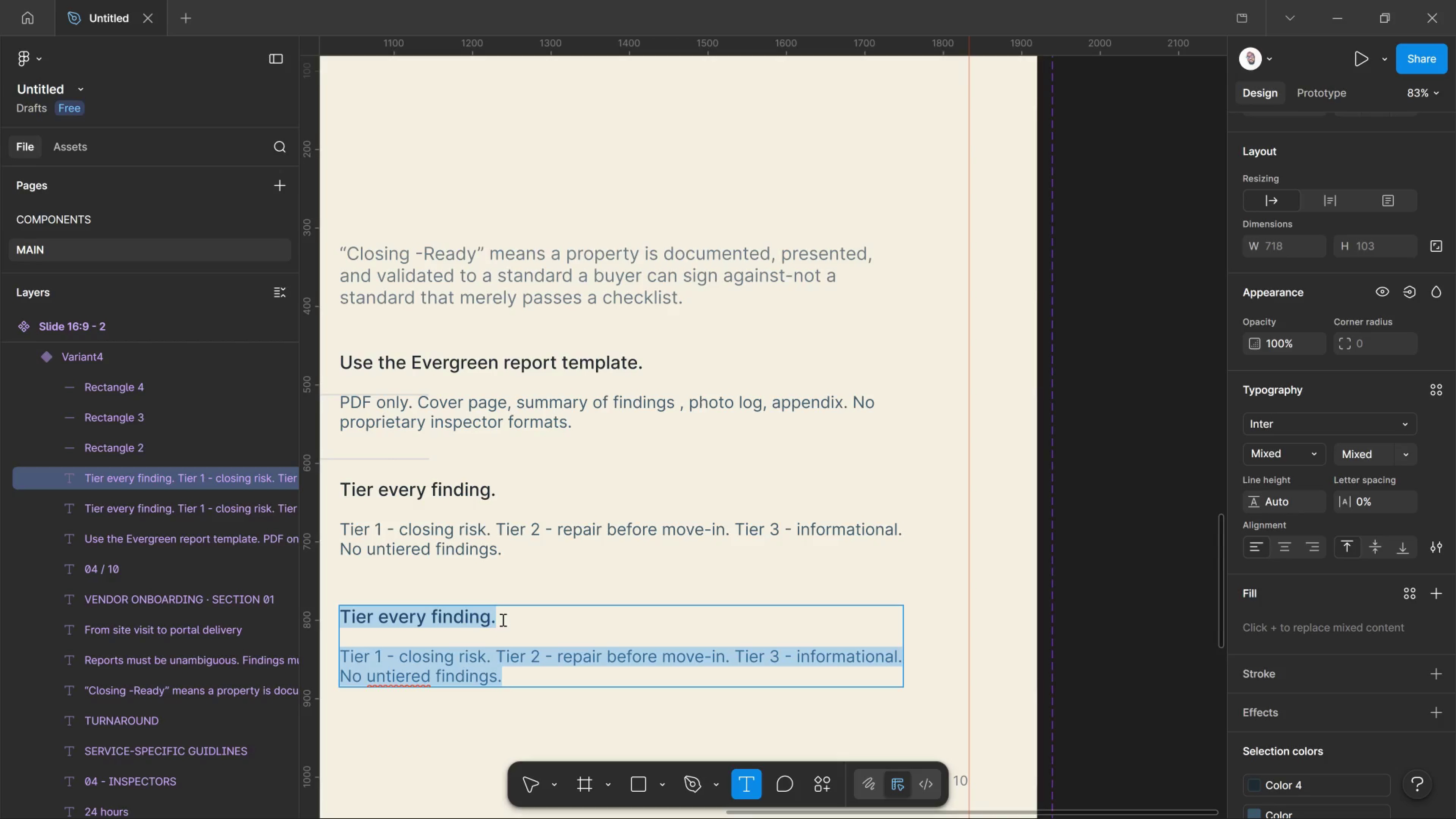 
left_click_drag(start_coordinate=[502, 620], to_coordinate=[333, 606])
 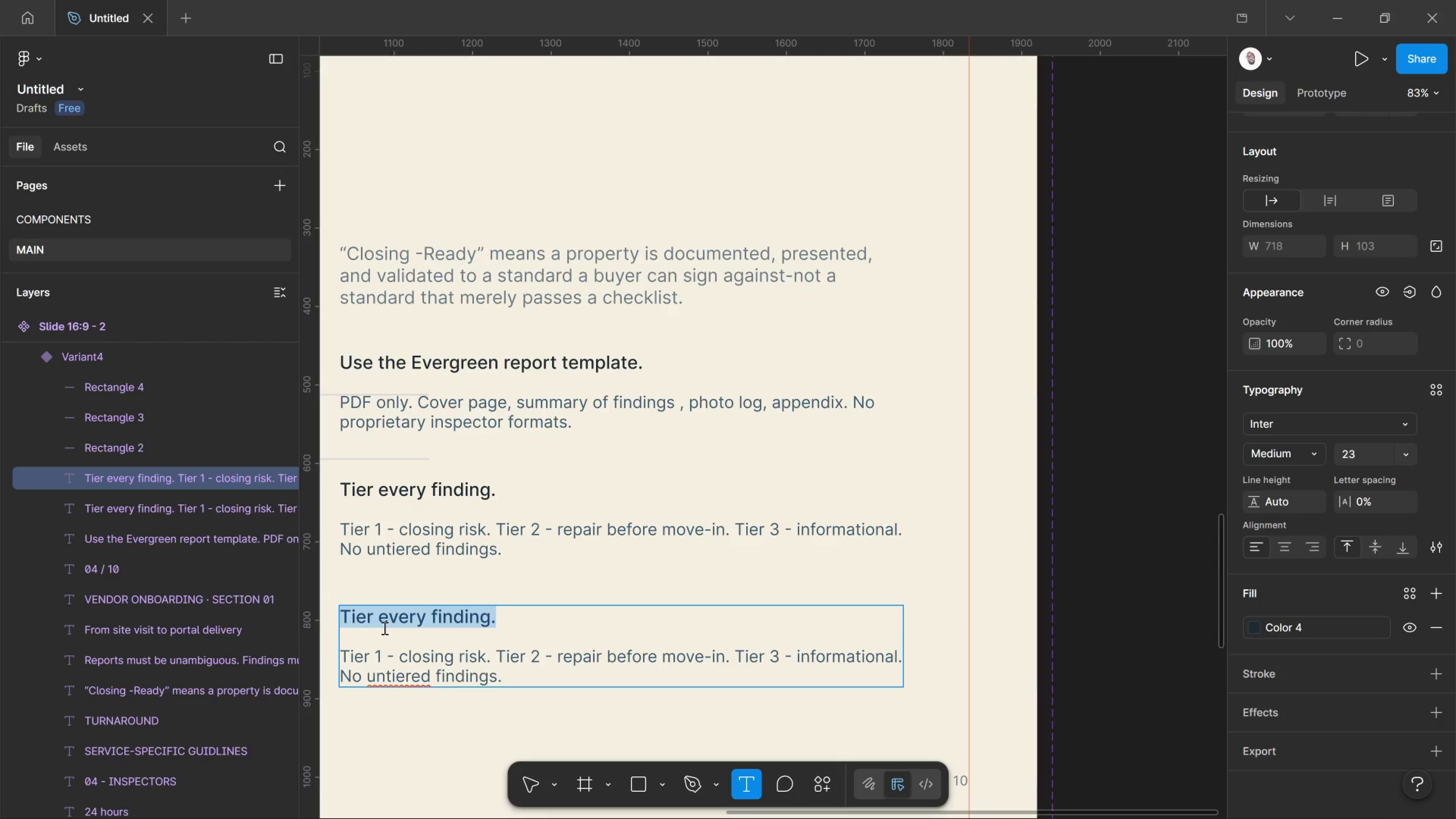 
type(Photography)
key(Backspace)
type( every Tier 1 and Tier 2 findings)
key(Backspace)
type(.)
 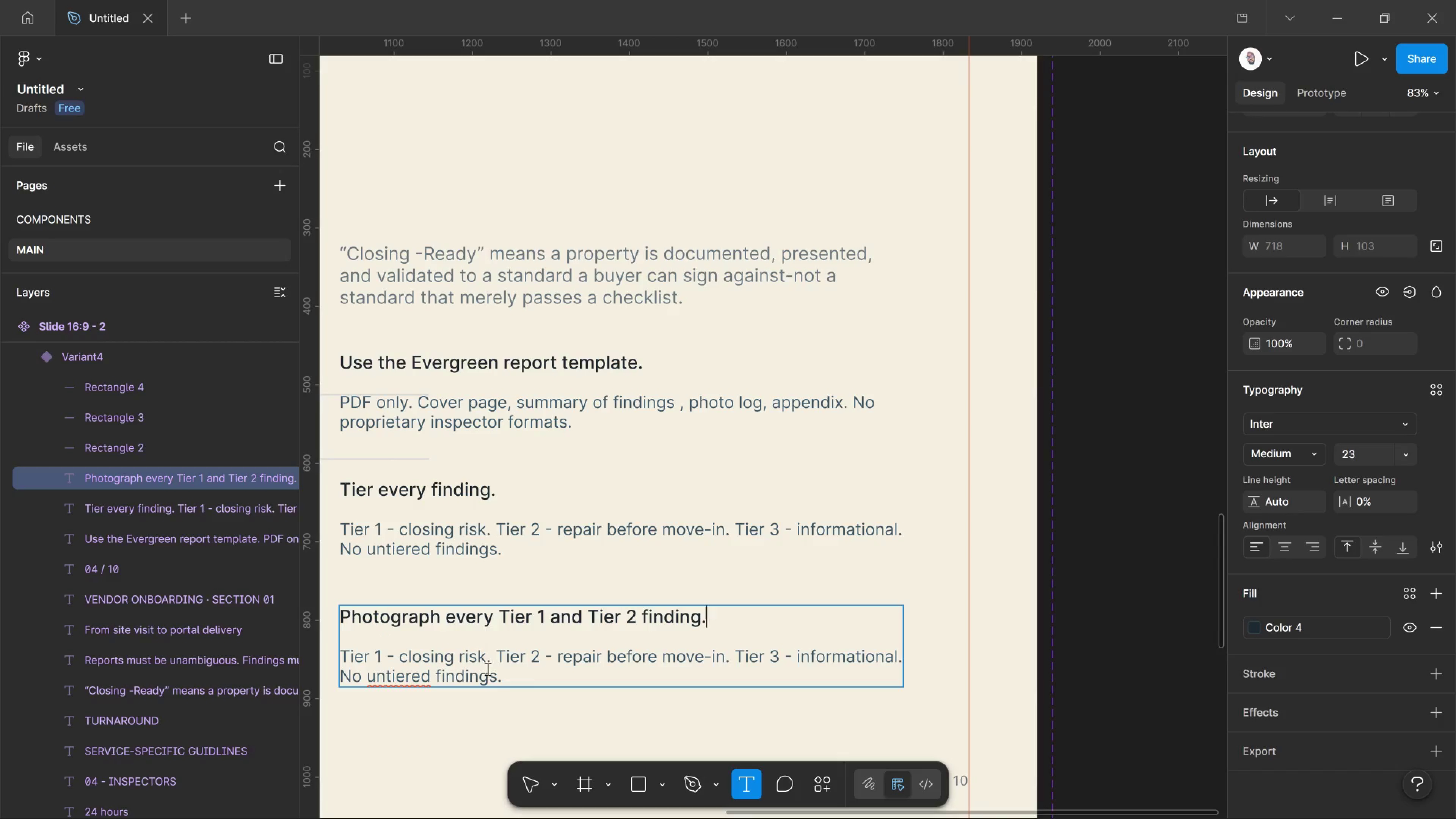 
left_click_drag(start_coordinate=[510, 676], to_coordinate=[316, 642])
 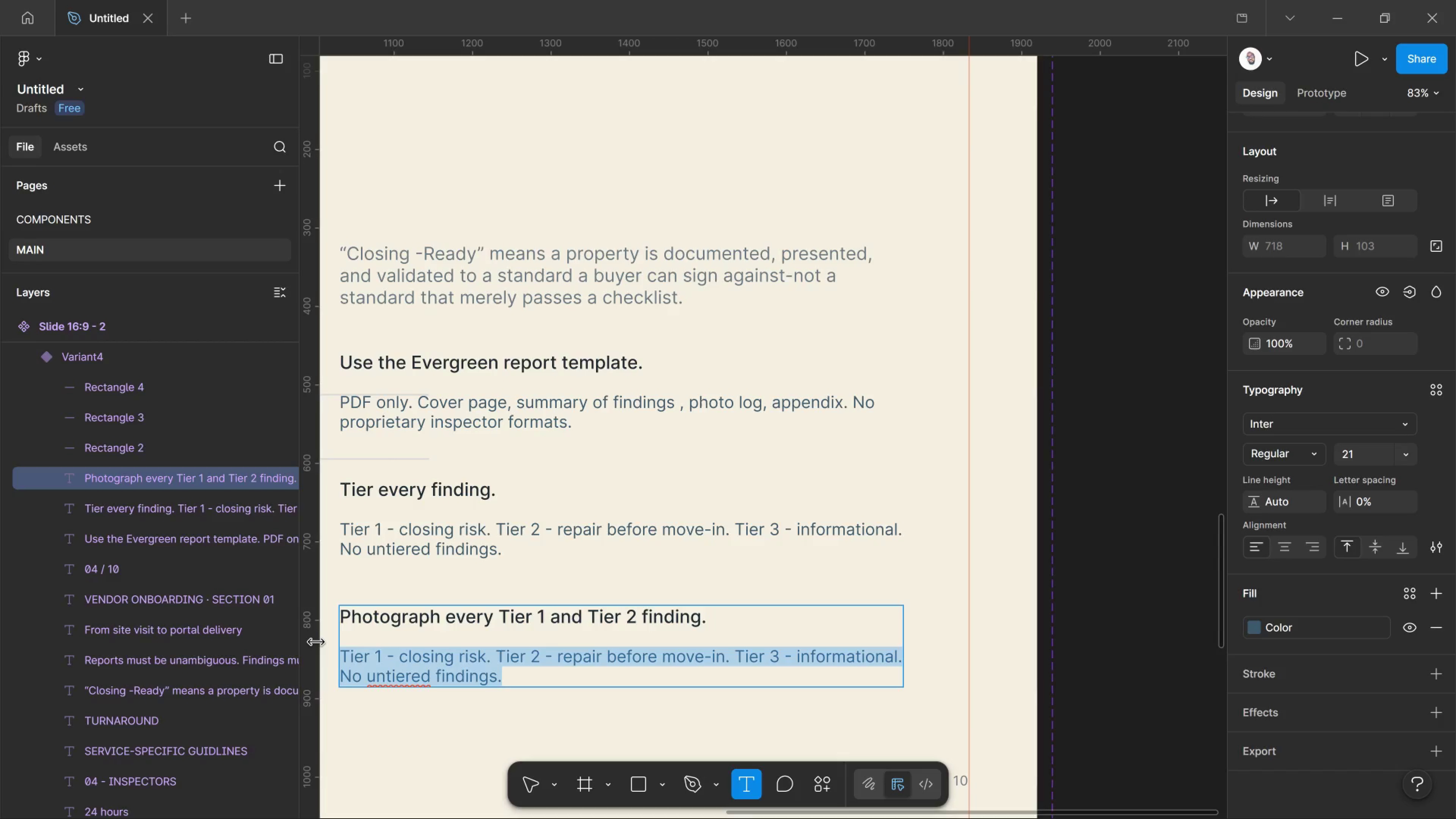 
type(Wide )
 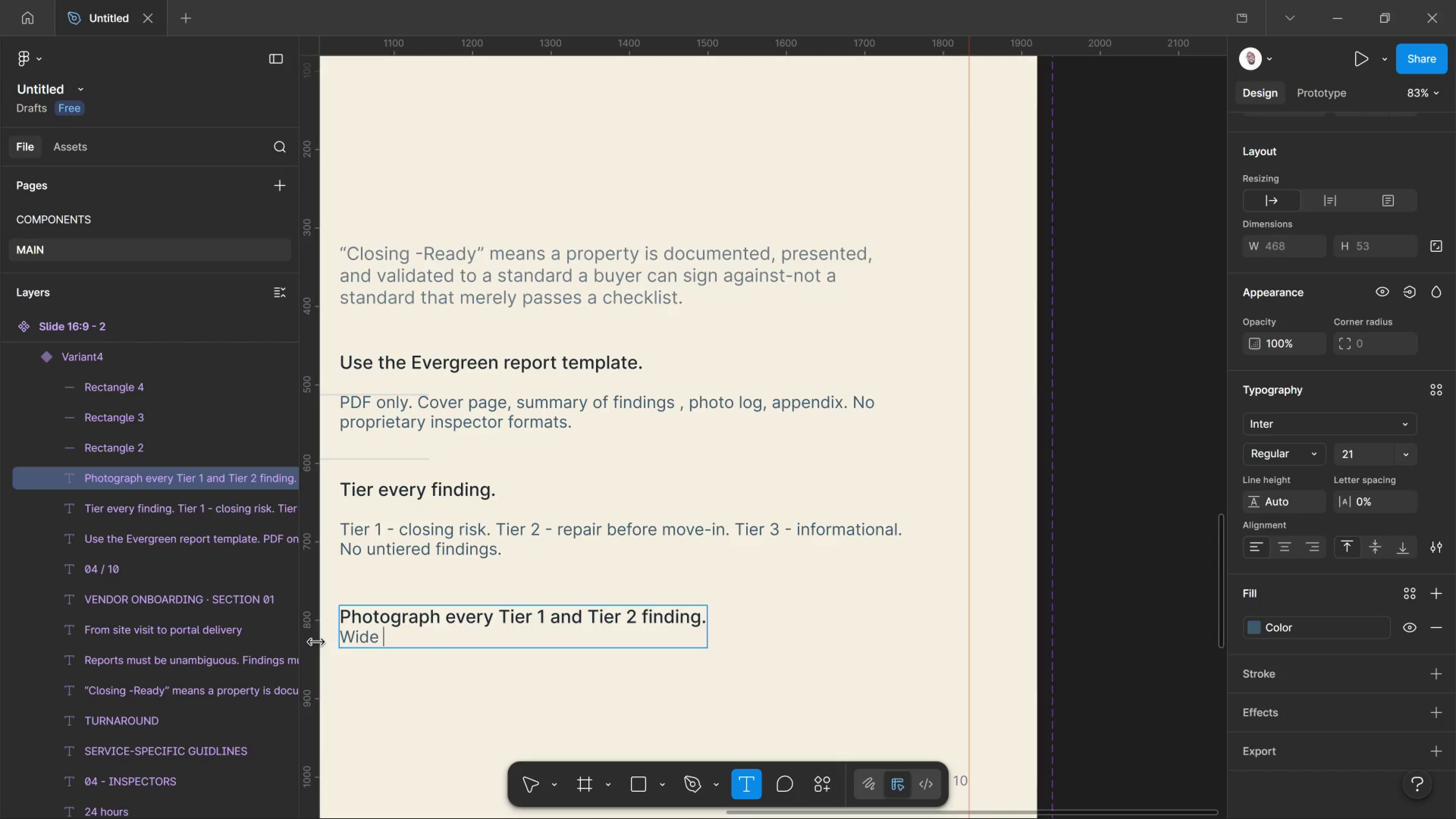 
key(Control+Z)
 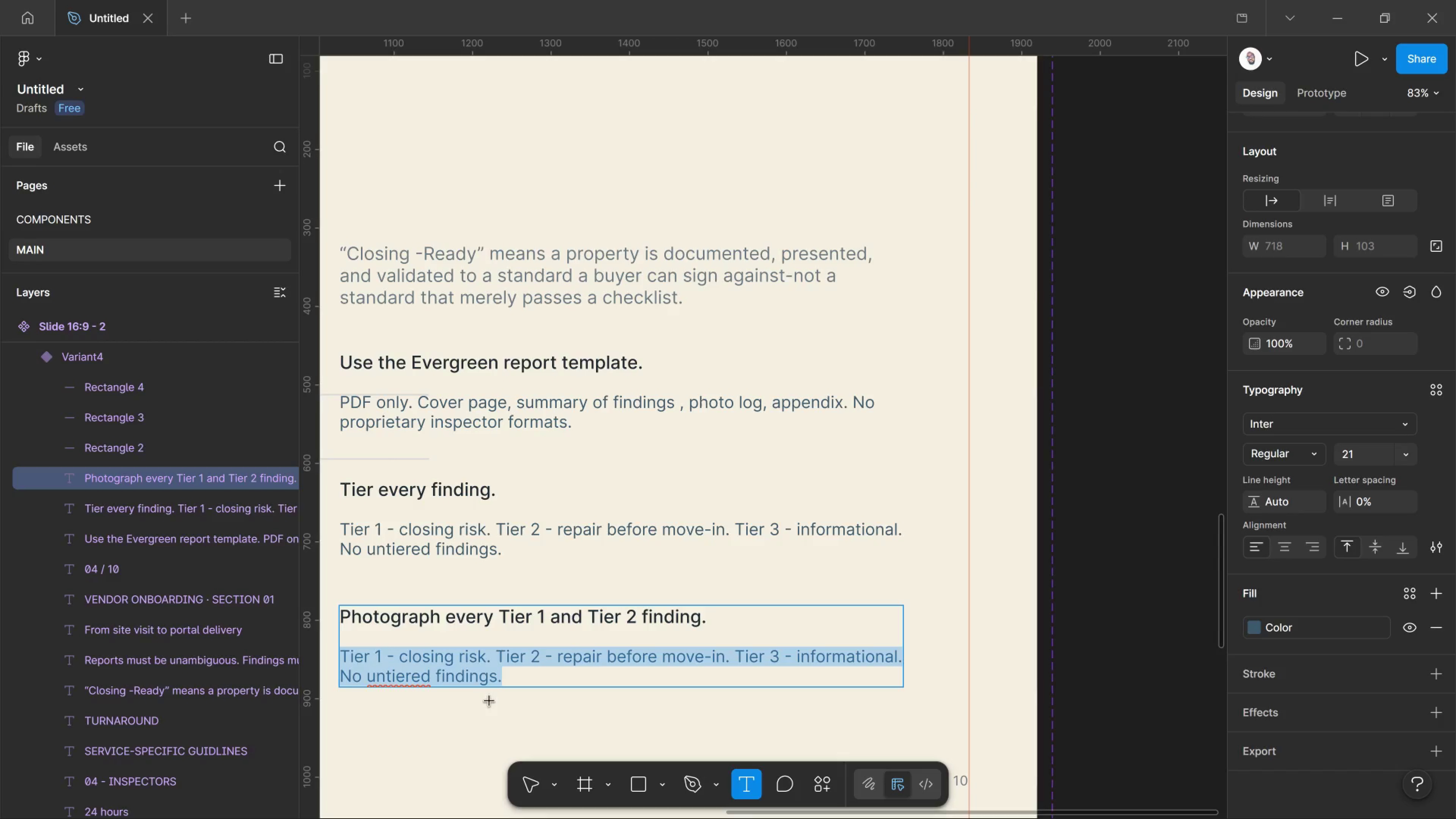 
left_click_drag(start_coordinate=[496, 697], to_coordinate=[502, 703])
 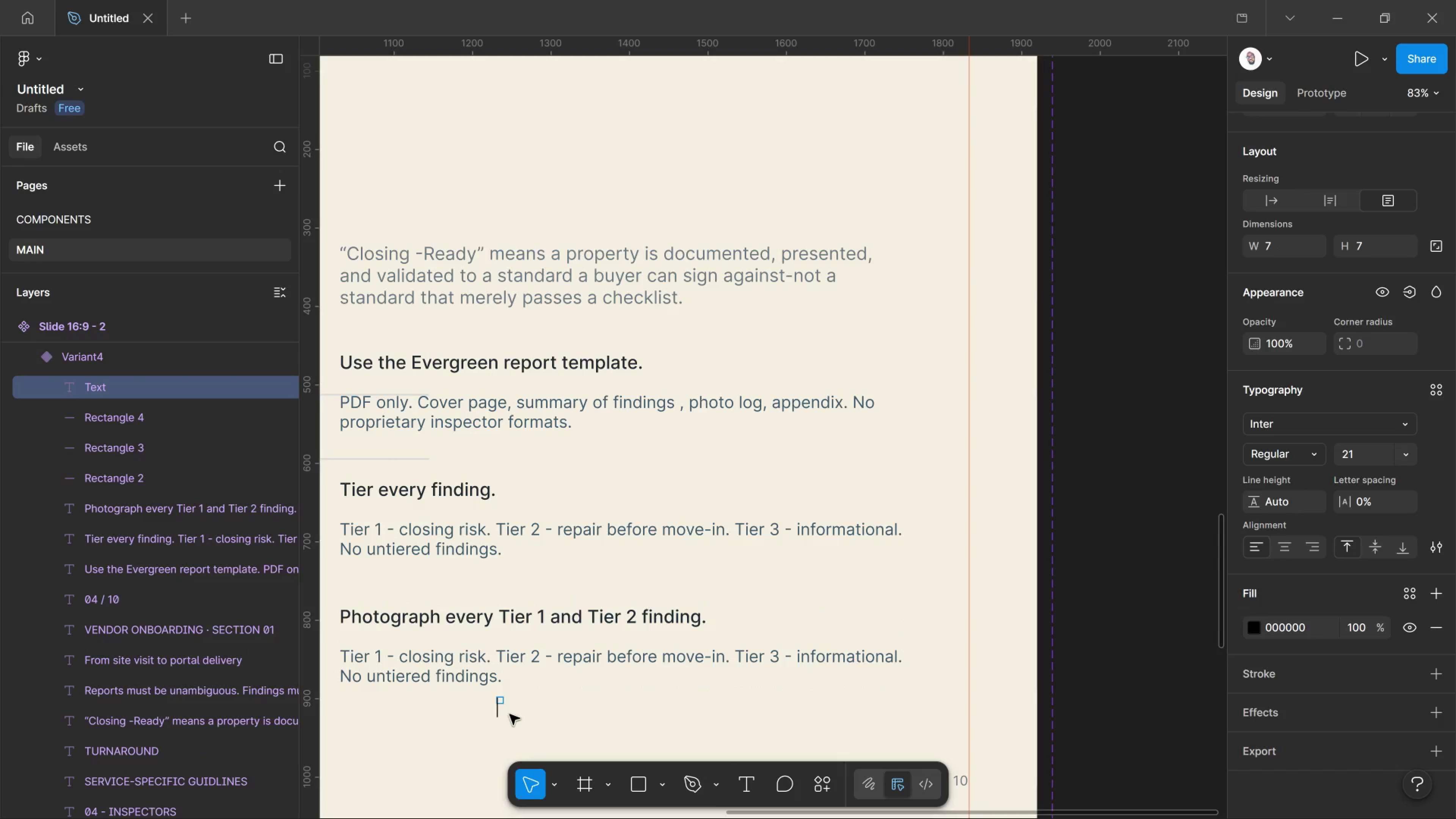 
key(Control+Z)
 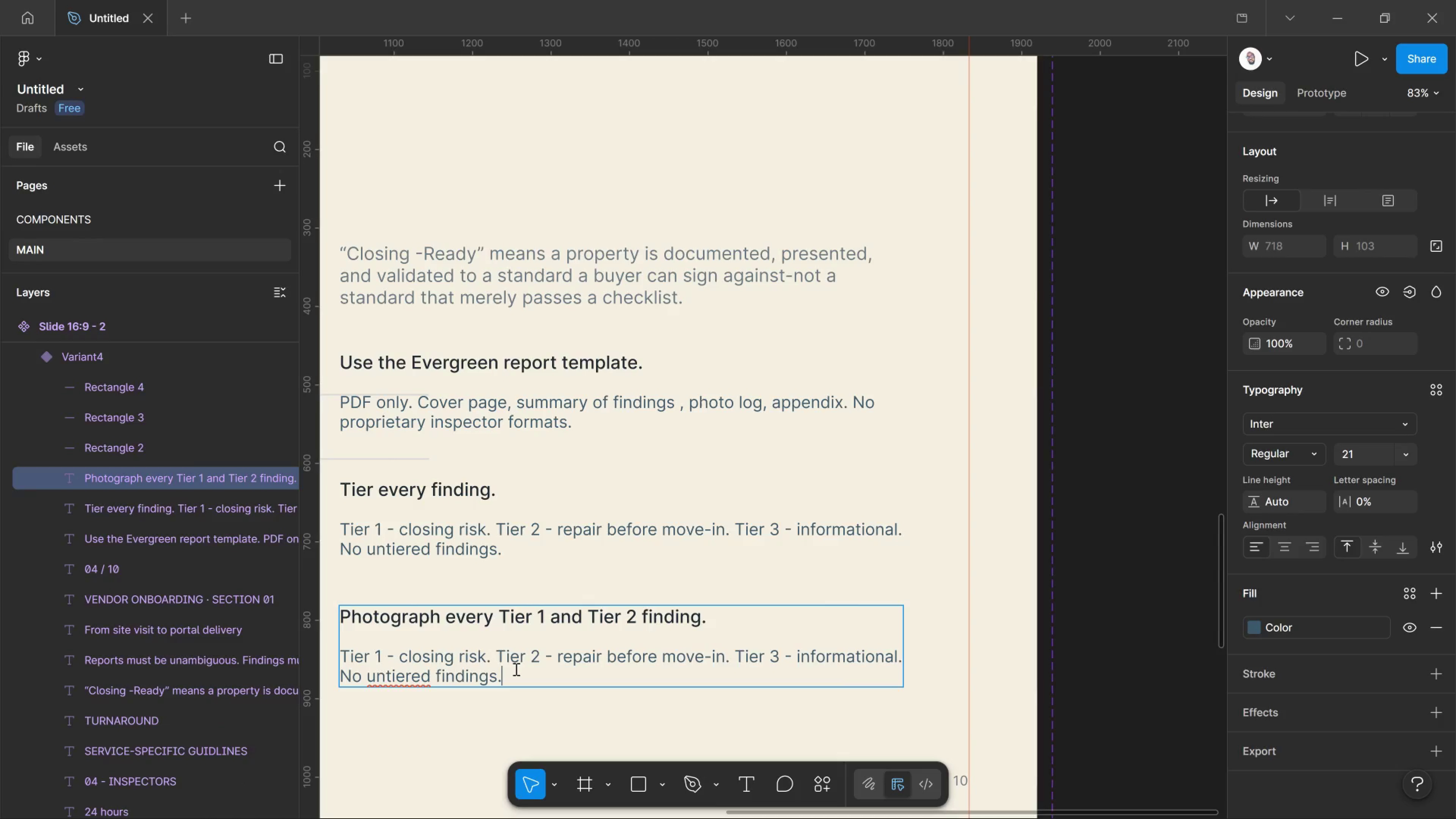 
left_click_drag(start_coordinate=[515, 667], to_coordinate=[515, 669])
 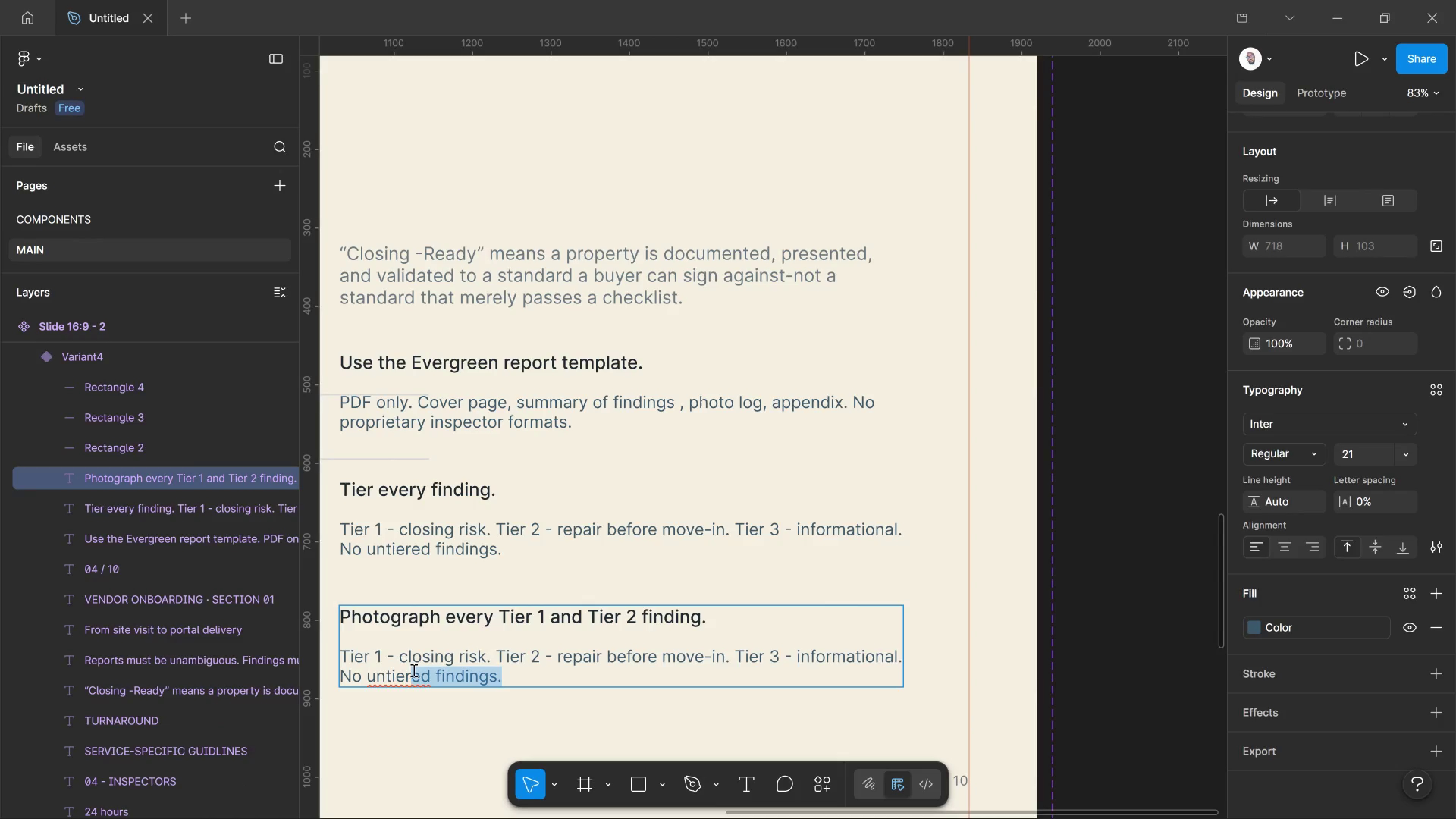 
left_click_drag(start_coordinate=[519, 675], to_coordinate=[348, 654])
 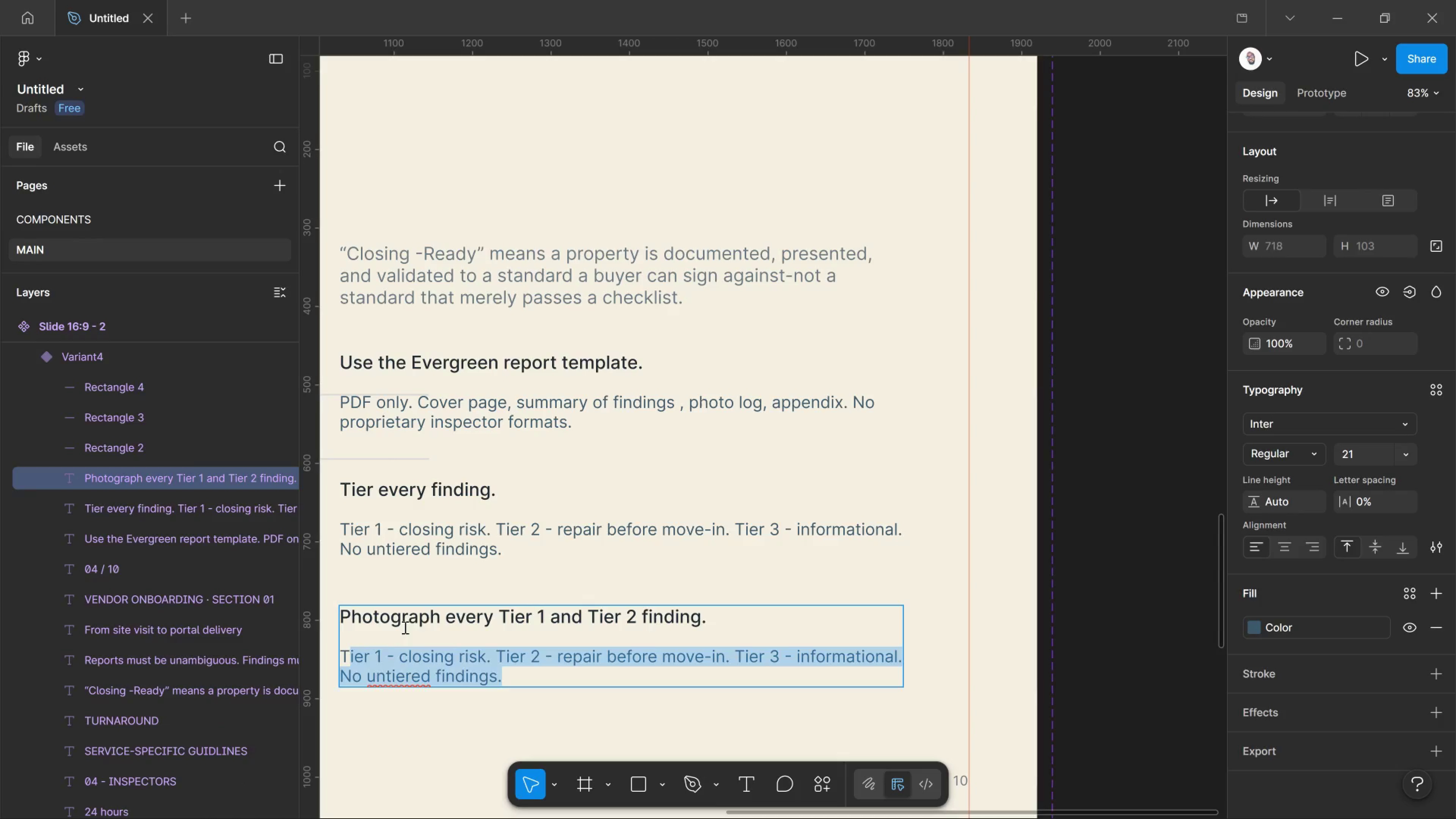 
key(Backspace)
type(w)
key(Backspace)
key(Backspace)
type(w)
key(Backspace)
type(Wide shot for context, detail shot for evidence )
 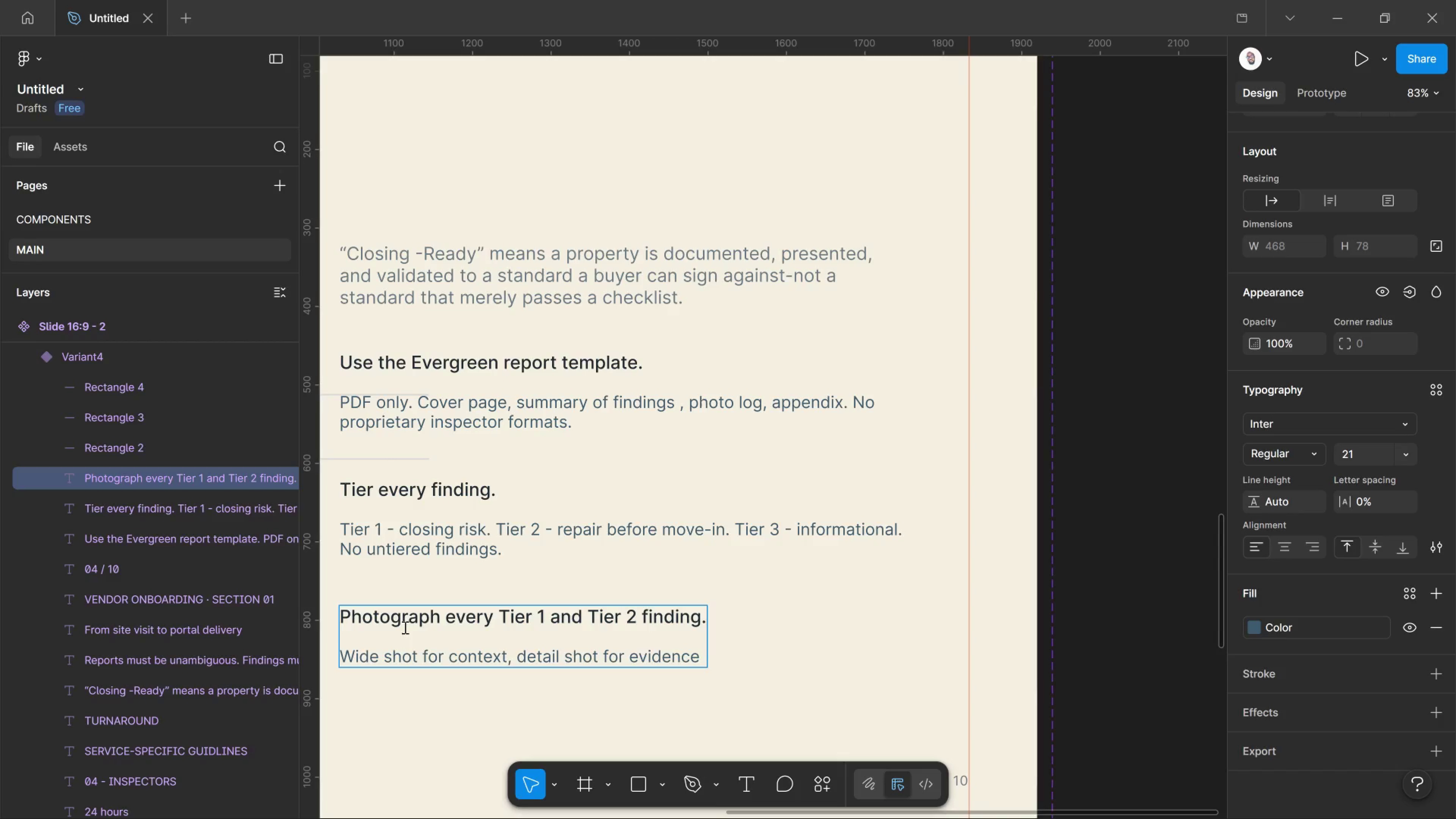 
type(. )
key(Backspace)
key(Backspace)
key(Backspace)
type(. V)
key(Backspace)
type(Caption every image with)
 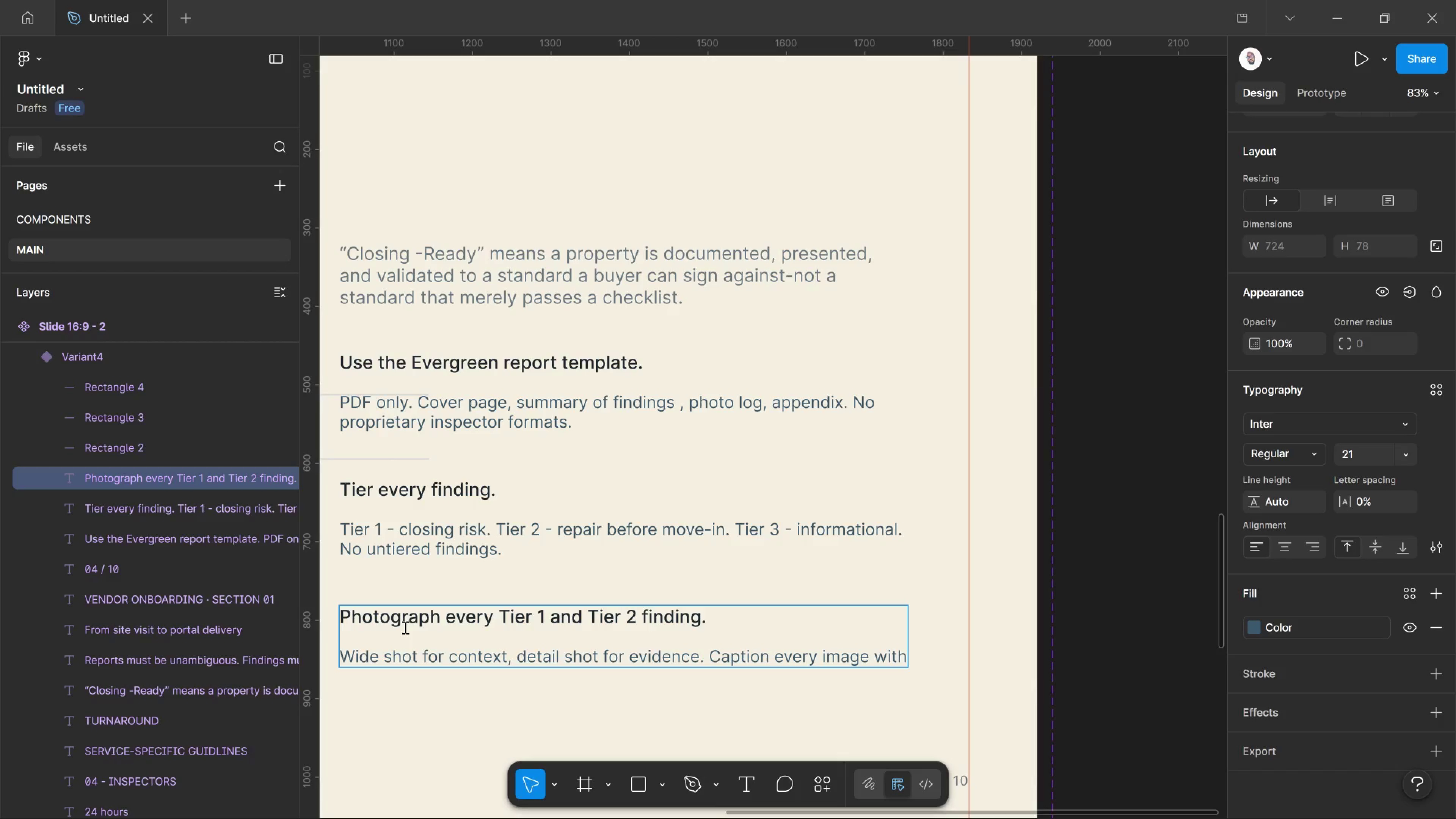 
wait(9.77)
 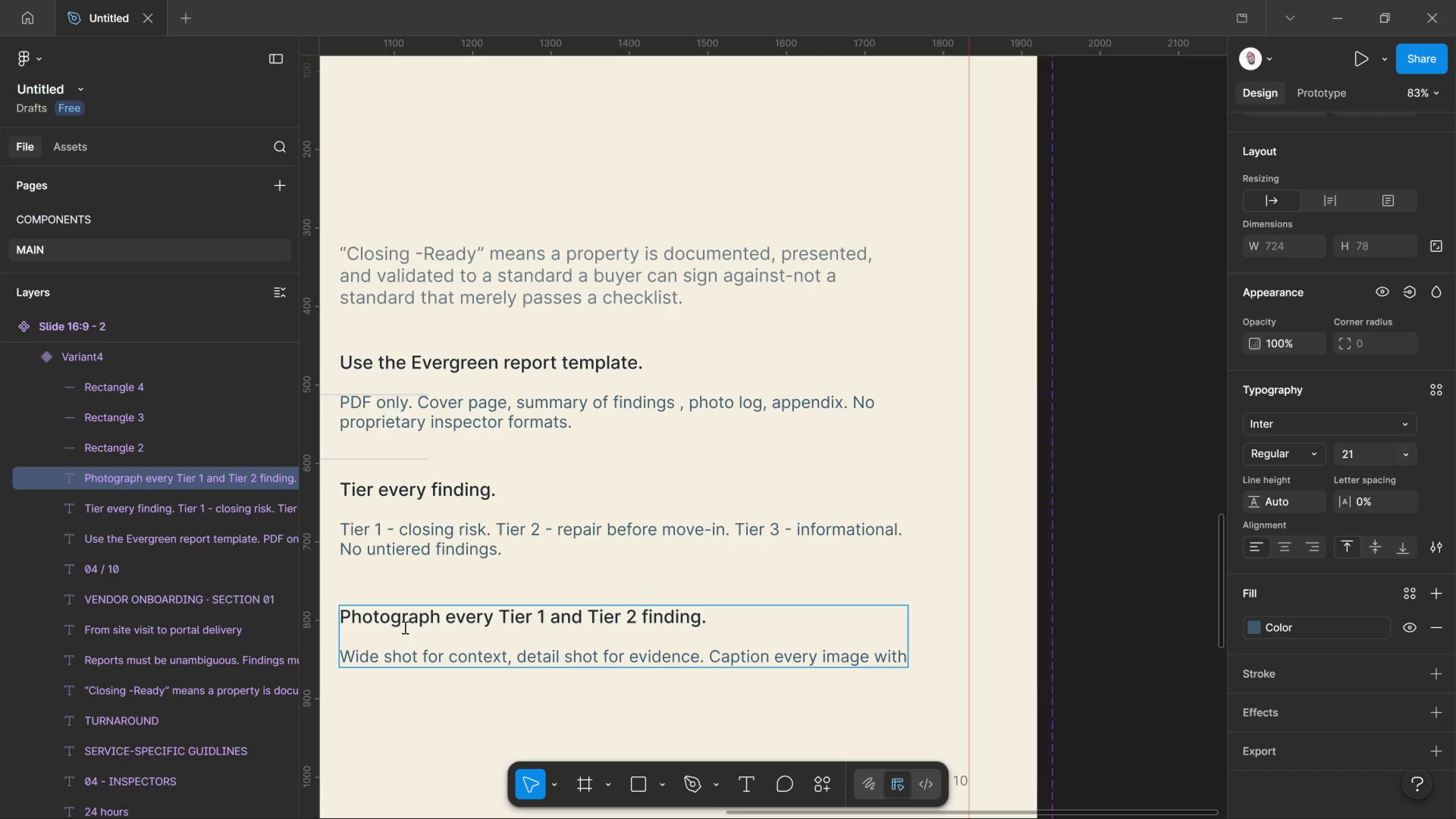 
type( room and finsin)
key(Backspace)
key(Backspace)
key(Backspace)
type(dins)
key(Backspace)
type(gs )
key(Backspace)
key(Backspace)
key(Backspace)
key(Backspace)
key(Backspace)
key(Backspace)
key(Backspace)
key(Backspace)
key(Backspace)
key(Backspace)
key(Backspace)
key(Backspace)
key(Backspace)
key(Backspace)
key(Backspace)
key(Backspace)
key(Backspace)
key(Backspace)
key(Backspace)
key(Backspace)
key(Backspace)
key(Backspace)
key(Backspace)
 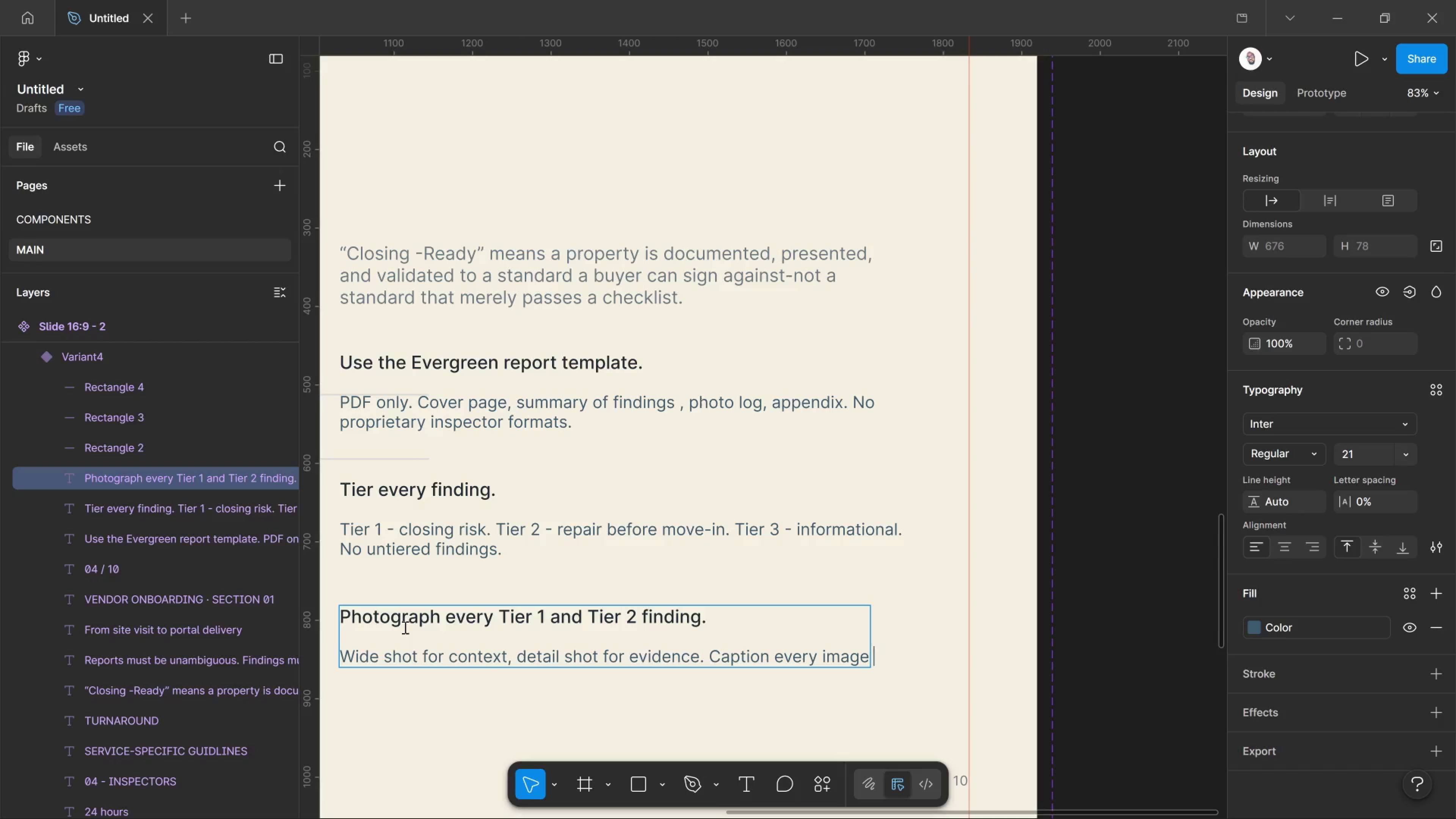 
wait(6.43)
 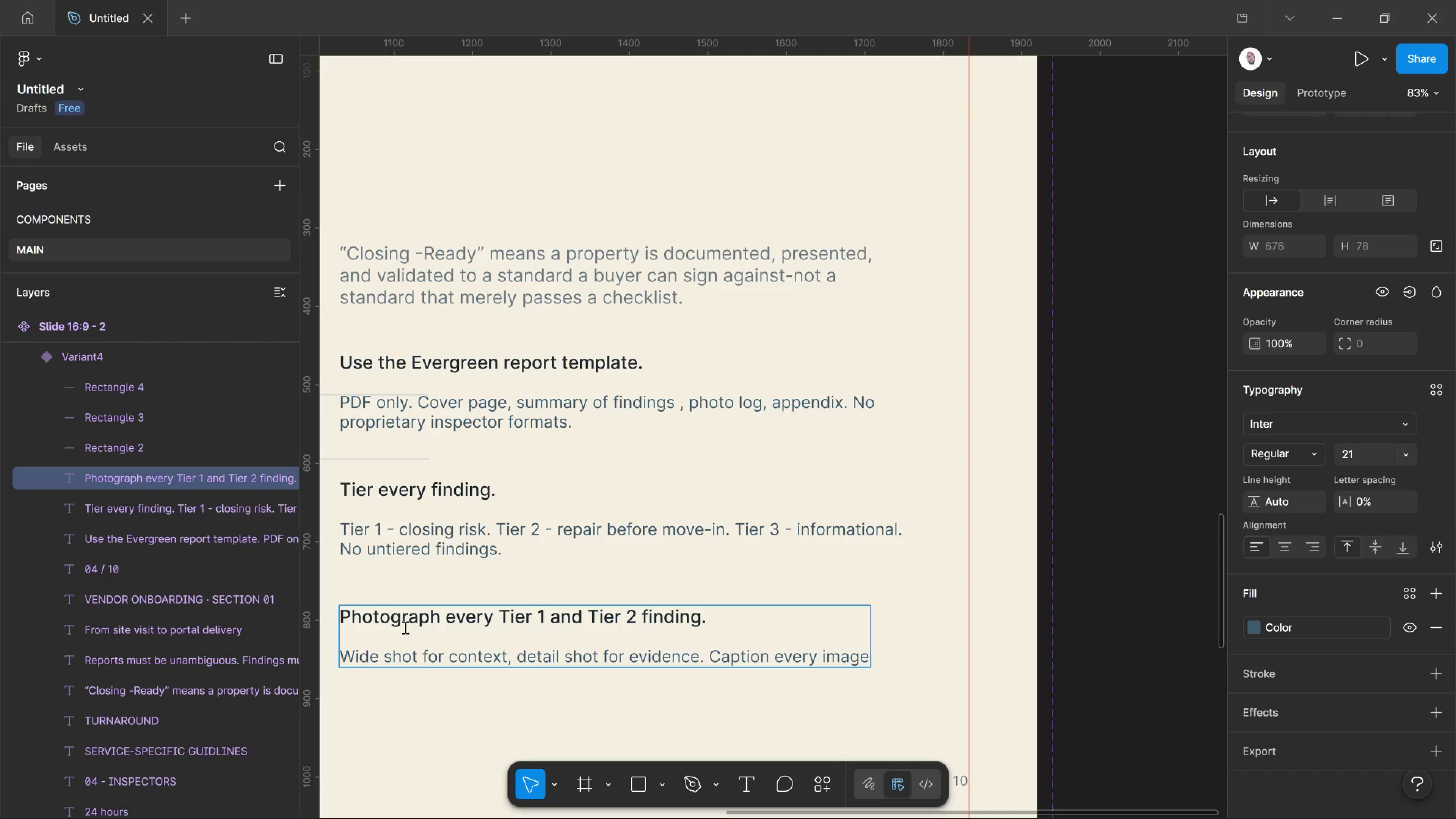 
type(with)
 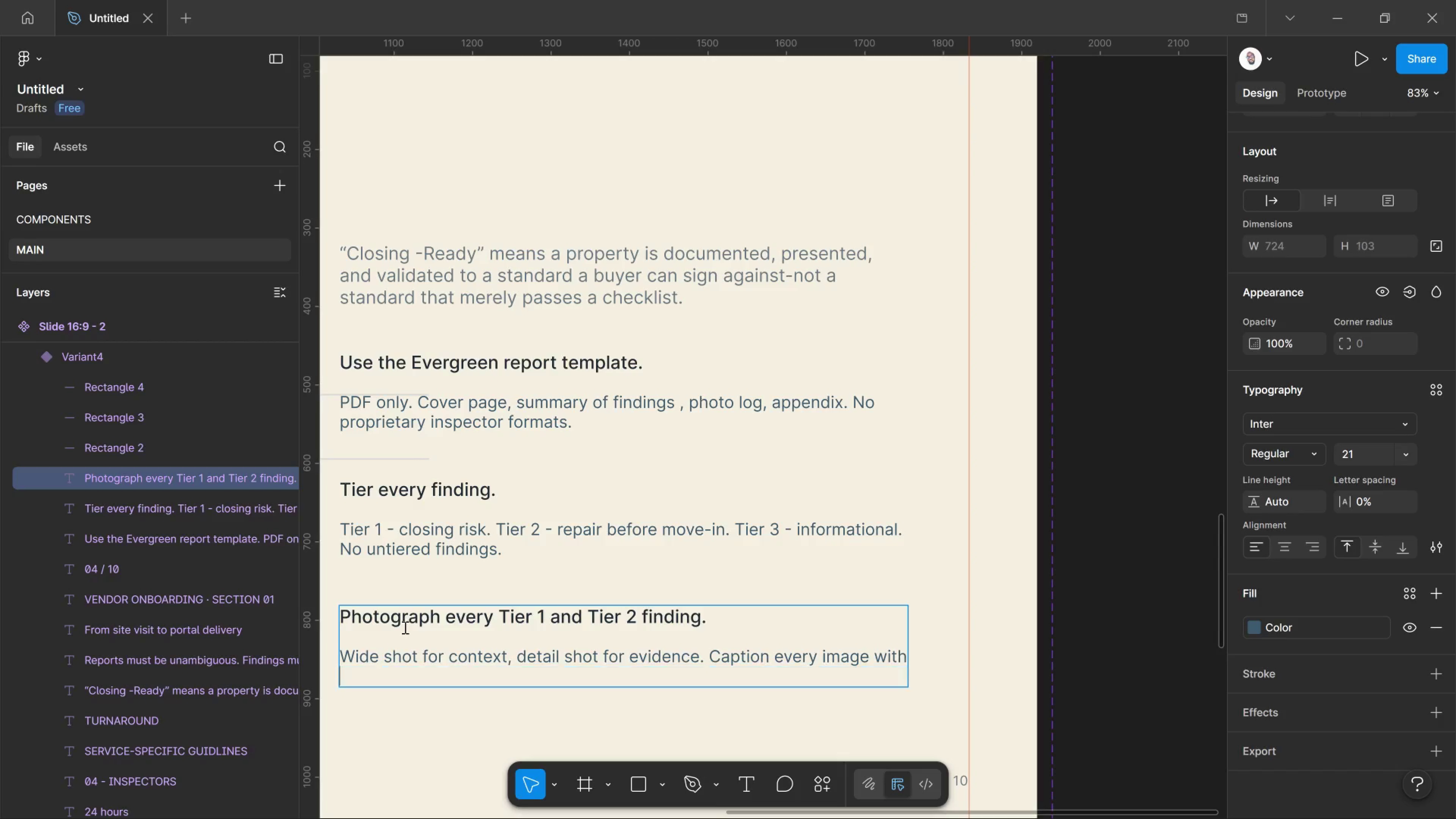 
key(Enter)
 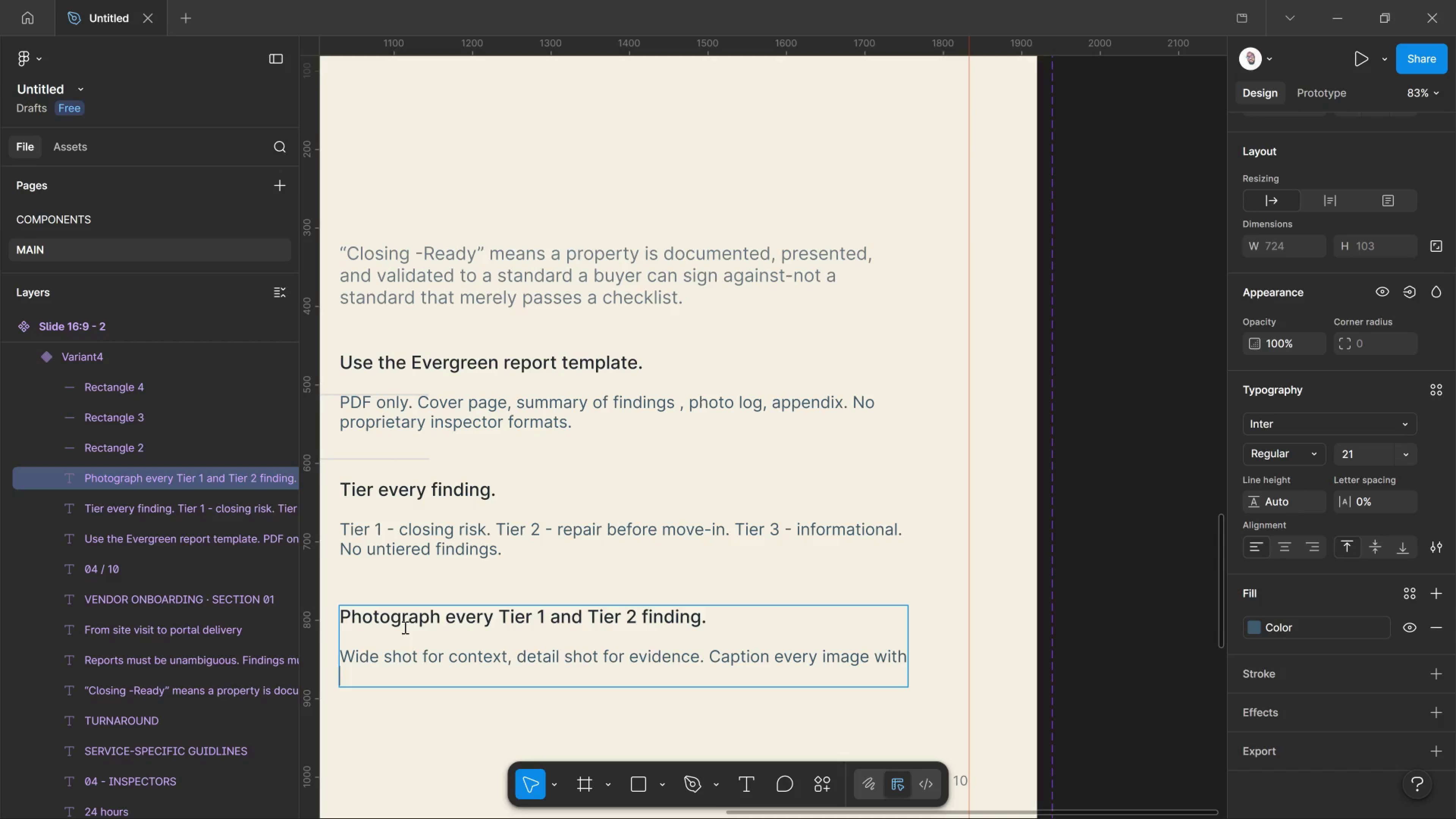 
wait(6.54)
 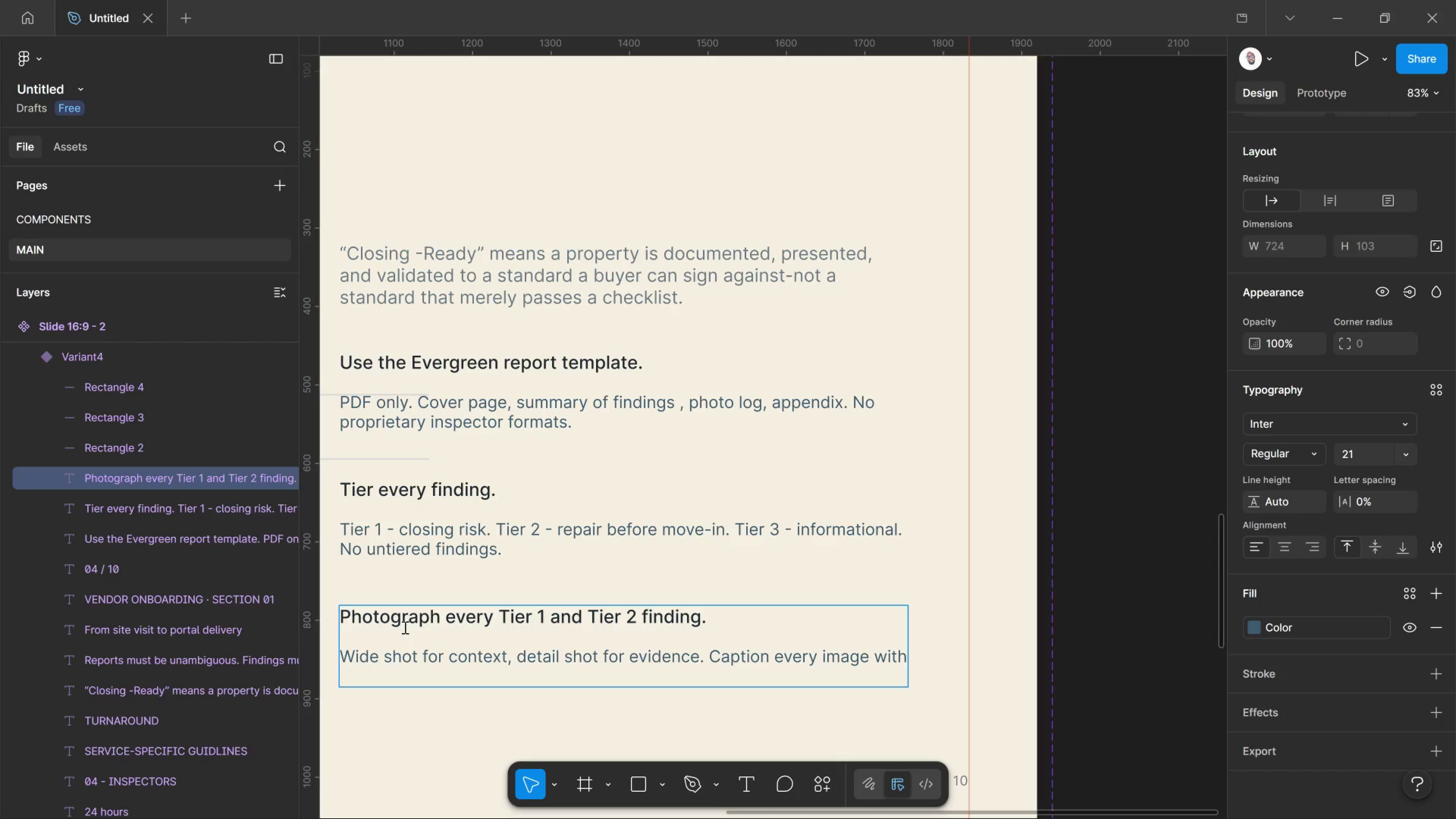 
type(room and fins)
key(Backspace)
type(ding ID.)
 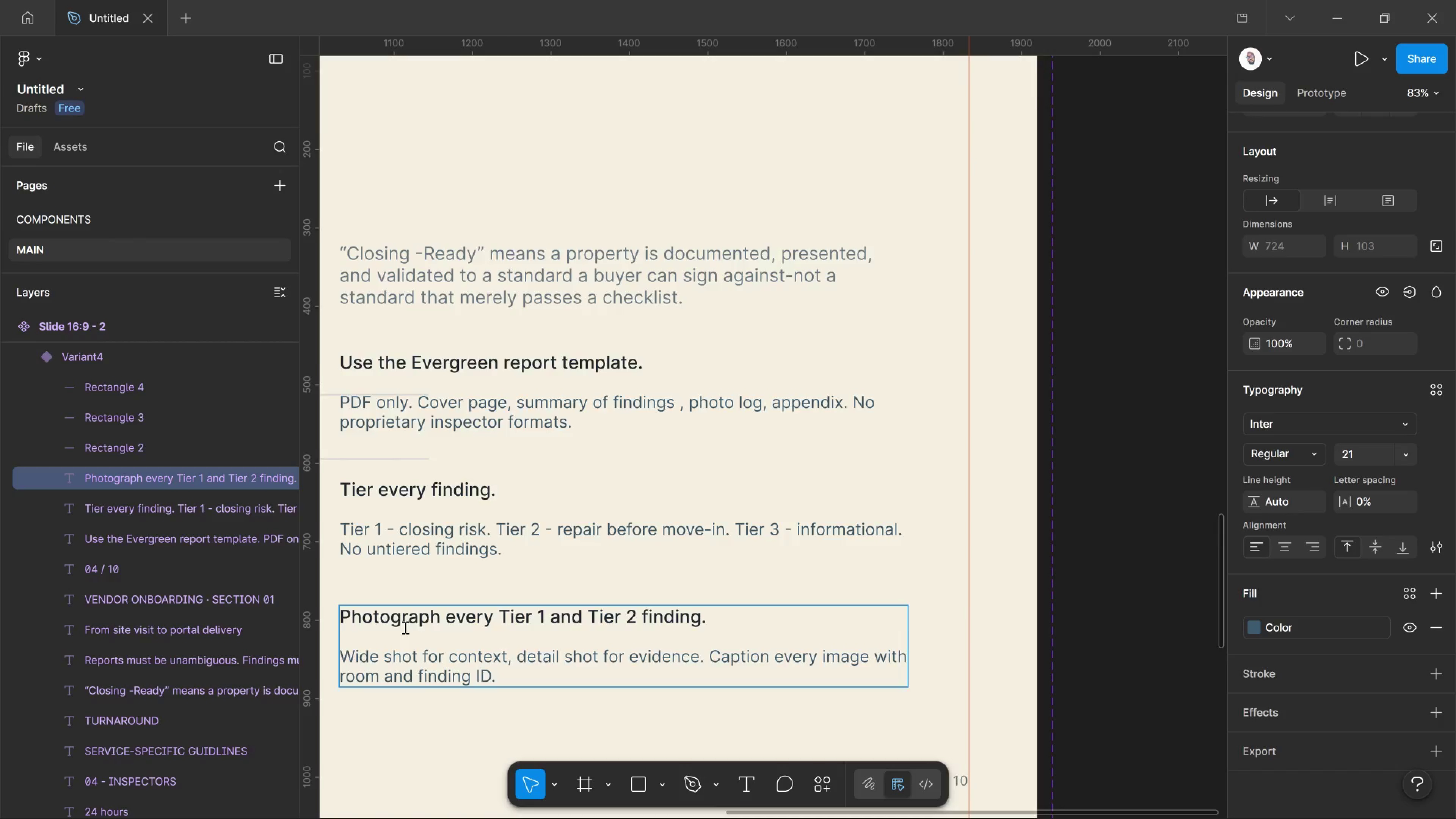 
scroll: coordinate [401, 551], scroll_direction: down, amount: 5.0
 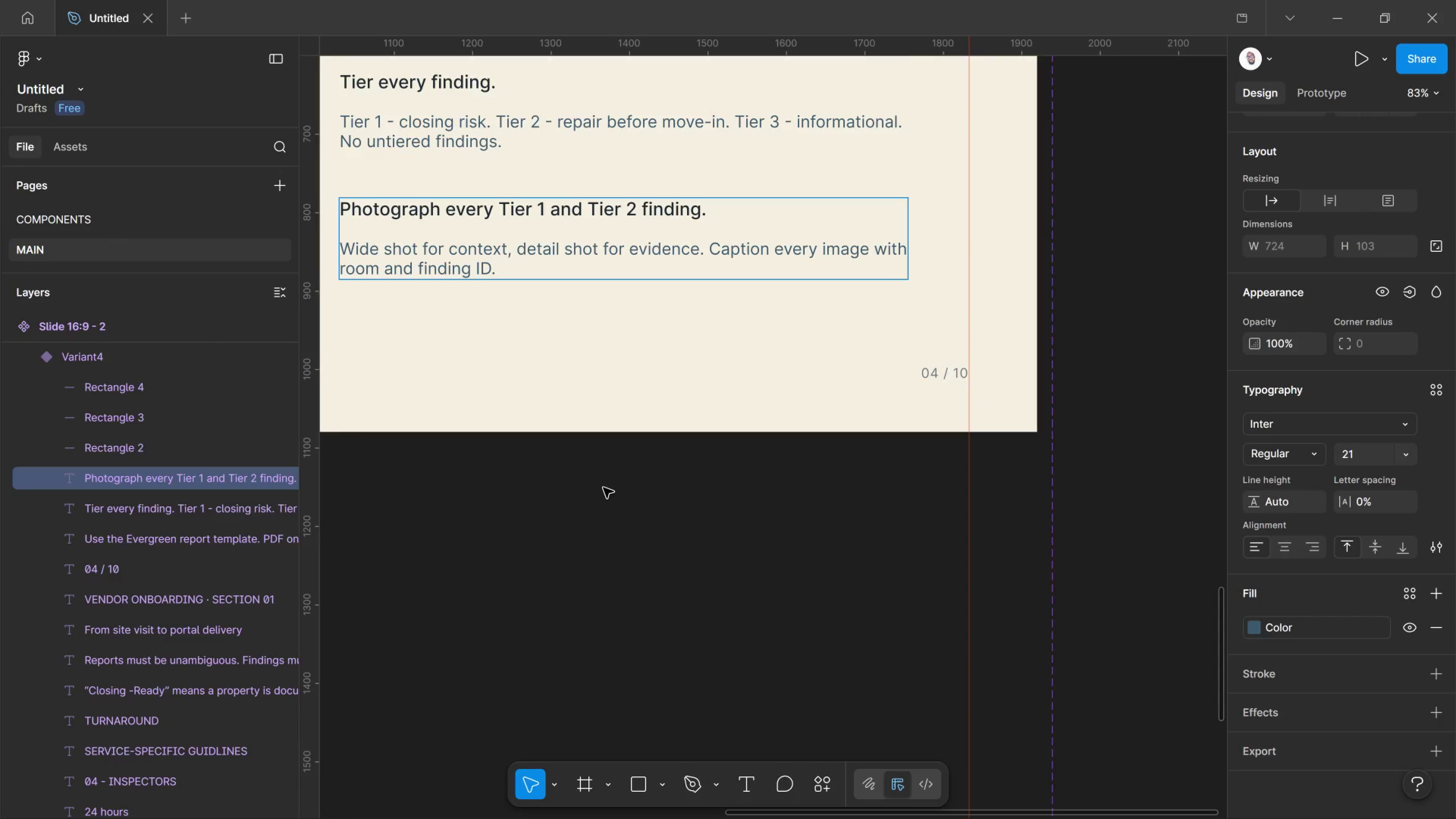 
left_click([603, 488])
 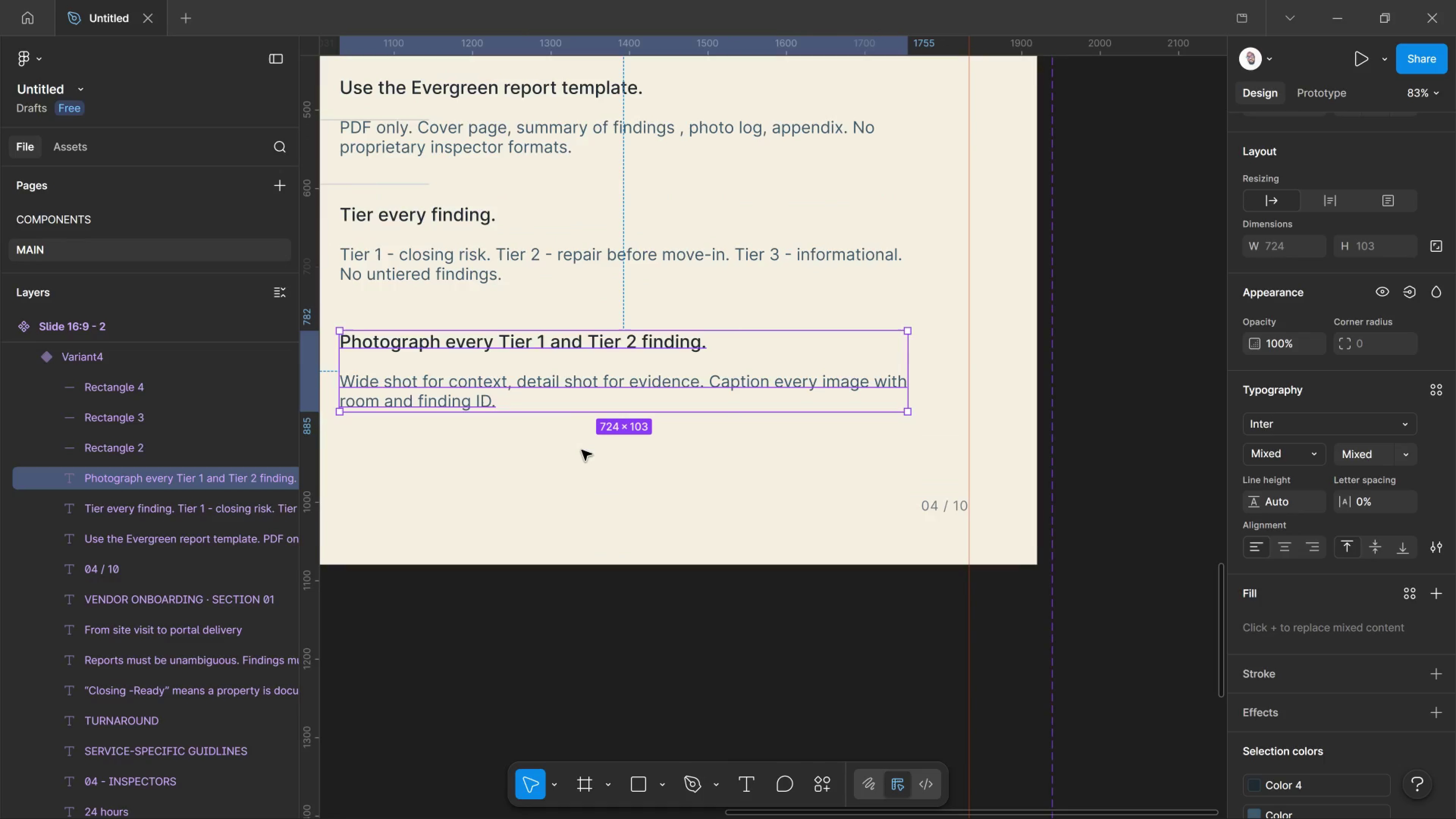 
scroll: coordinate [511, 425], scroll_direction: up, amount: 8.0
 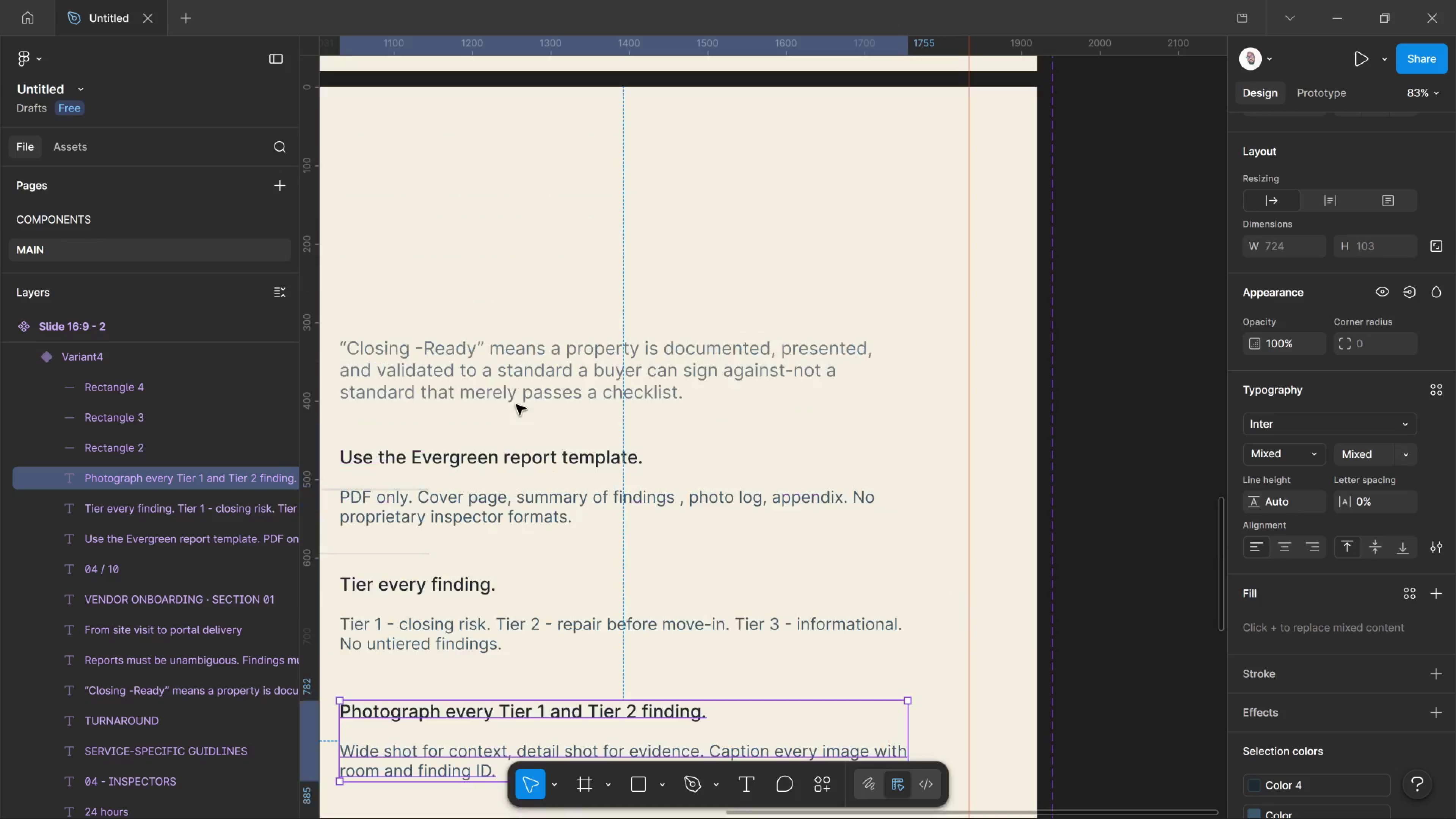 
scroll: coordinate [509, 548], scroll_direction: down, amount: 3.0
 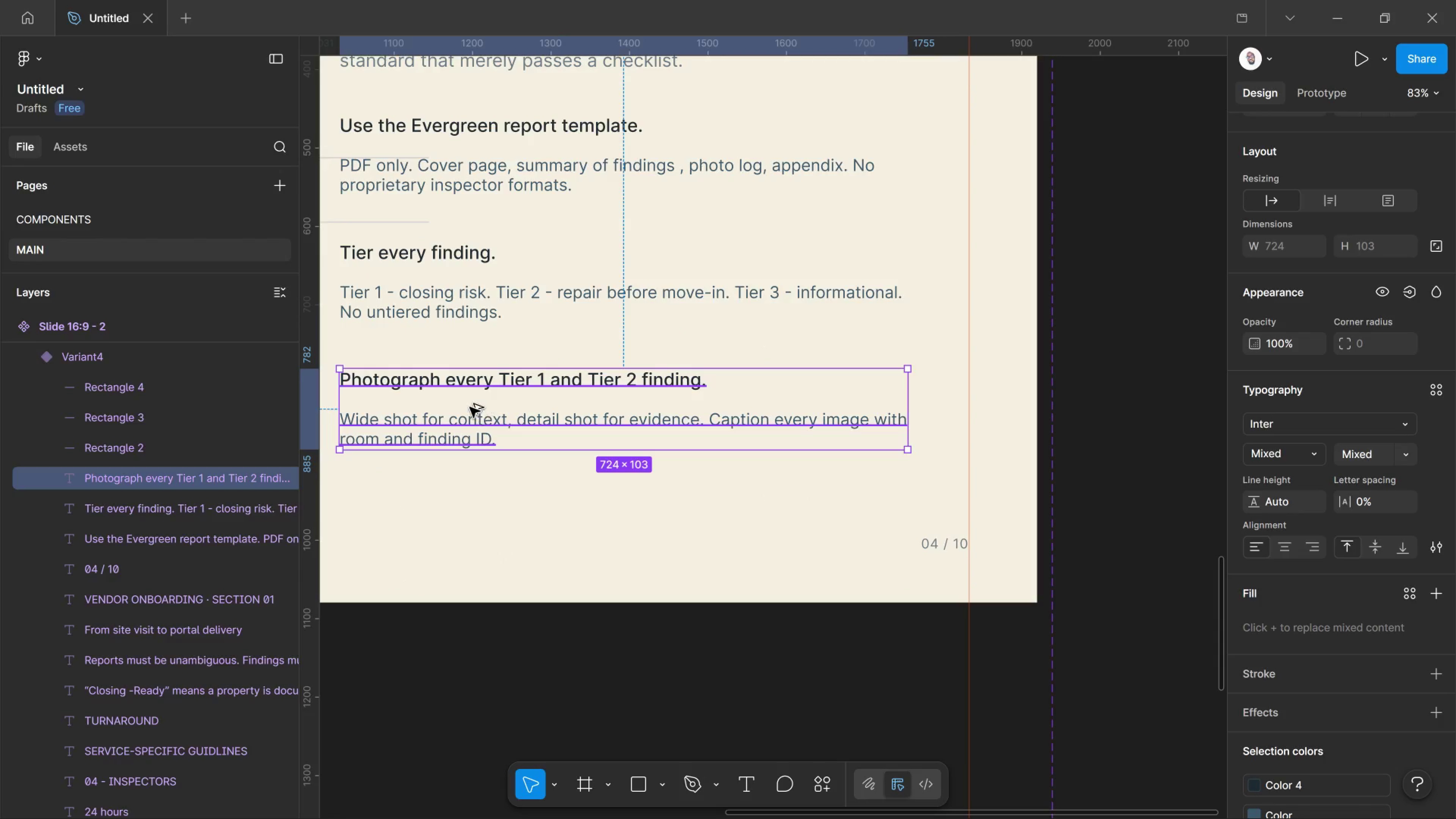 
hold_key(key=AltLeft, duration=7.25)
left_click_drag(start_coordinate=[470, 407], to_coordinate=[470, 536])
 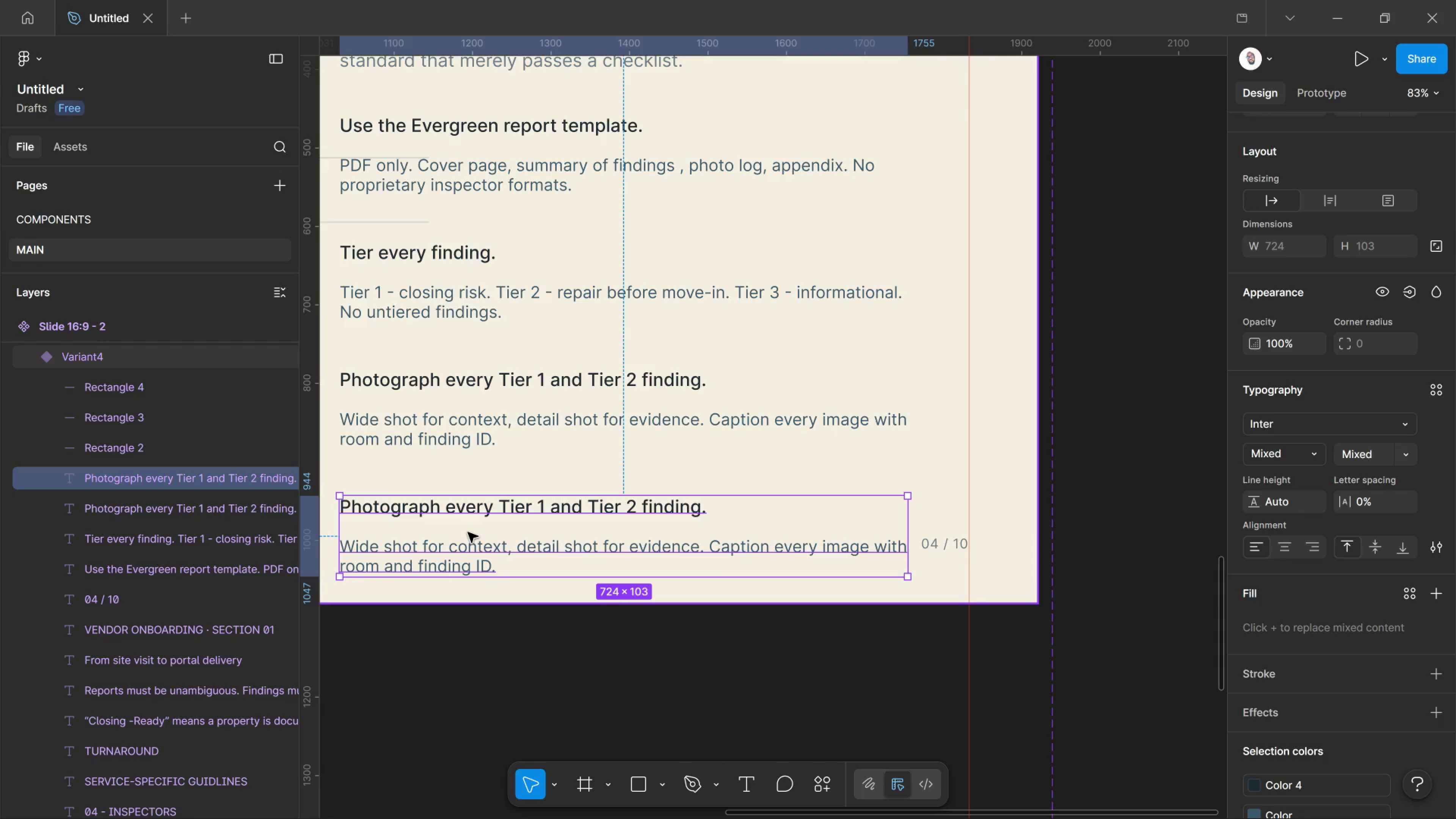 
hold_key(key=ShiftLeft, duration=5.95)
 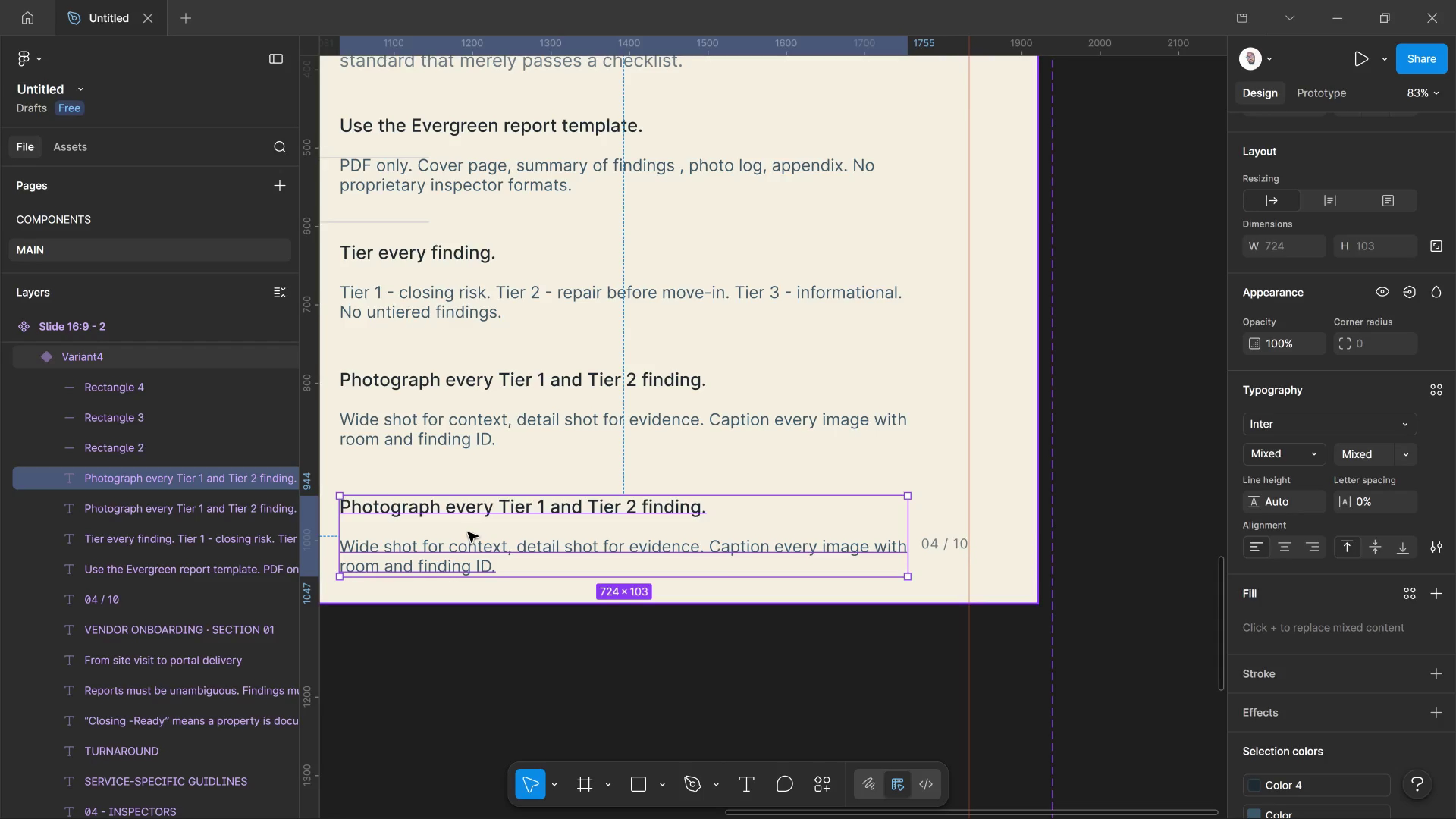 
key(T)
 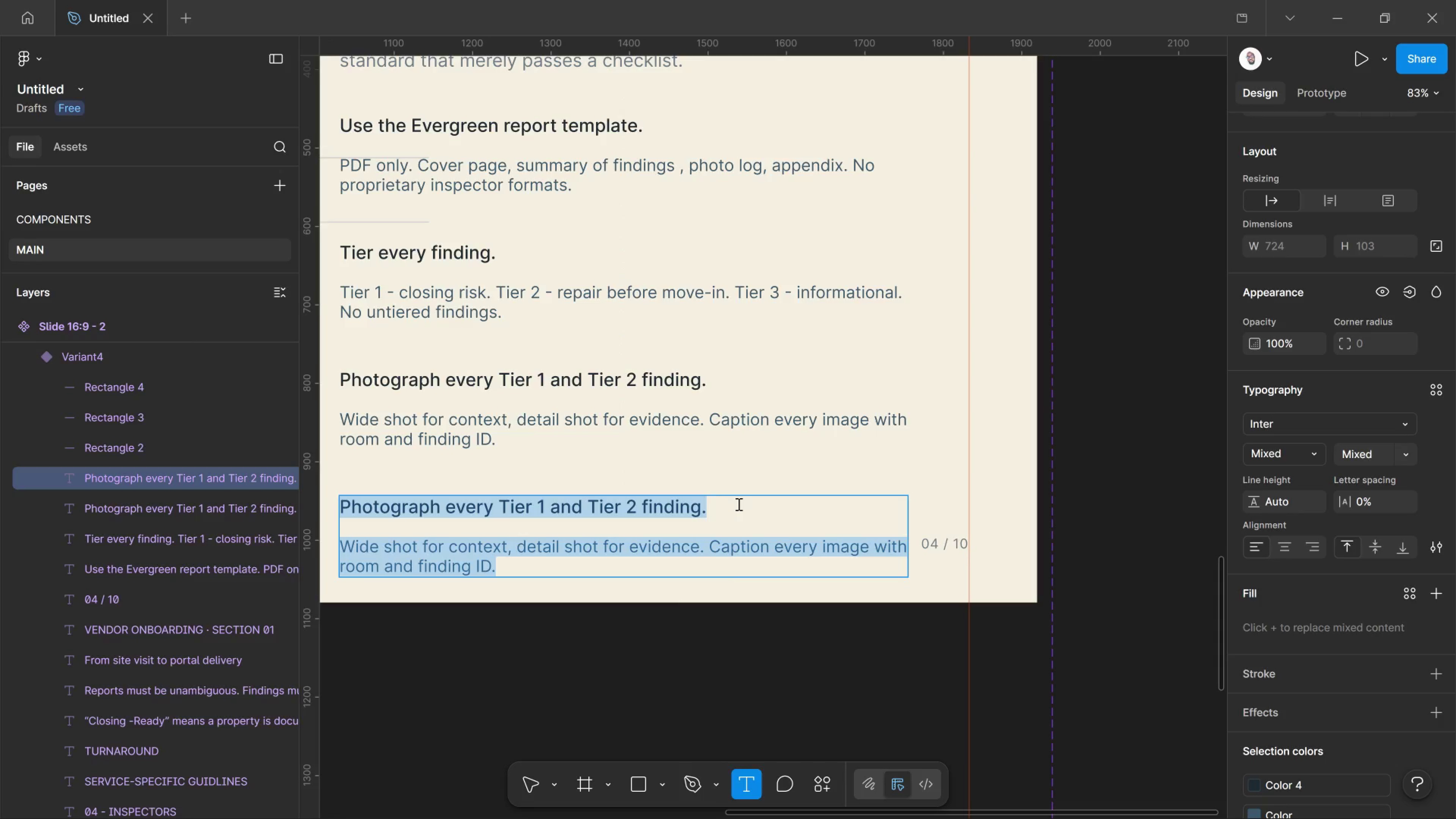 
left_click_drag(start_coordinate=[738, 504], to_coordinate=[305, 490])
 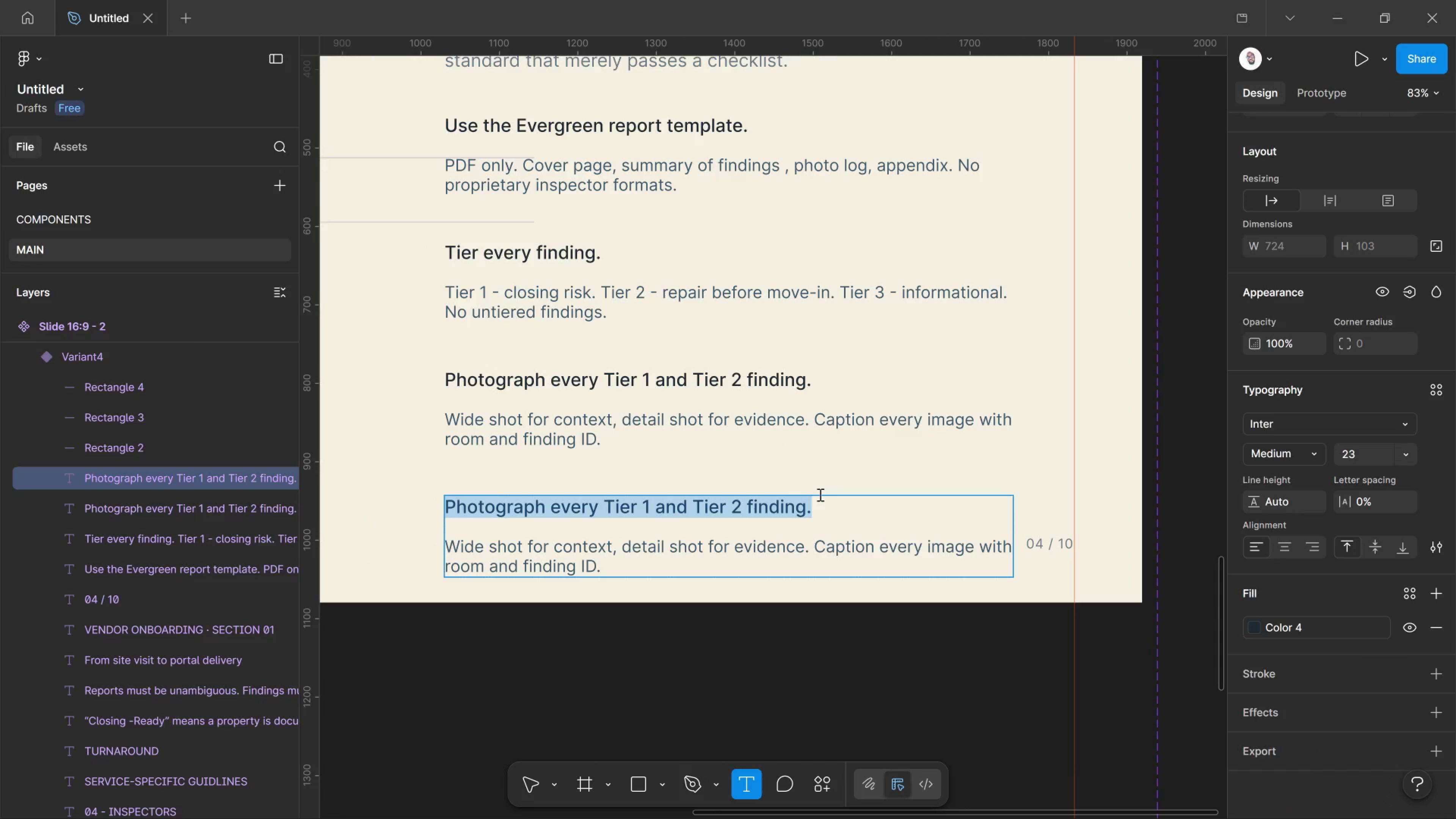 
type(Flag closing )
key(Backspace)
type(-blockers withing )
key(Backspace)
key(Backspace)
type( four hours.)
 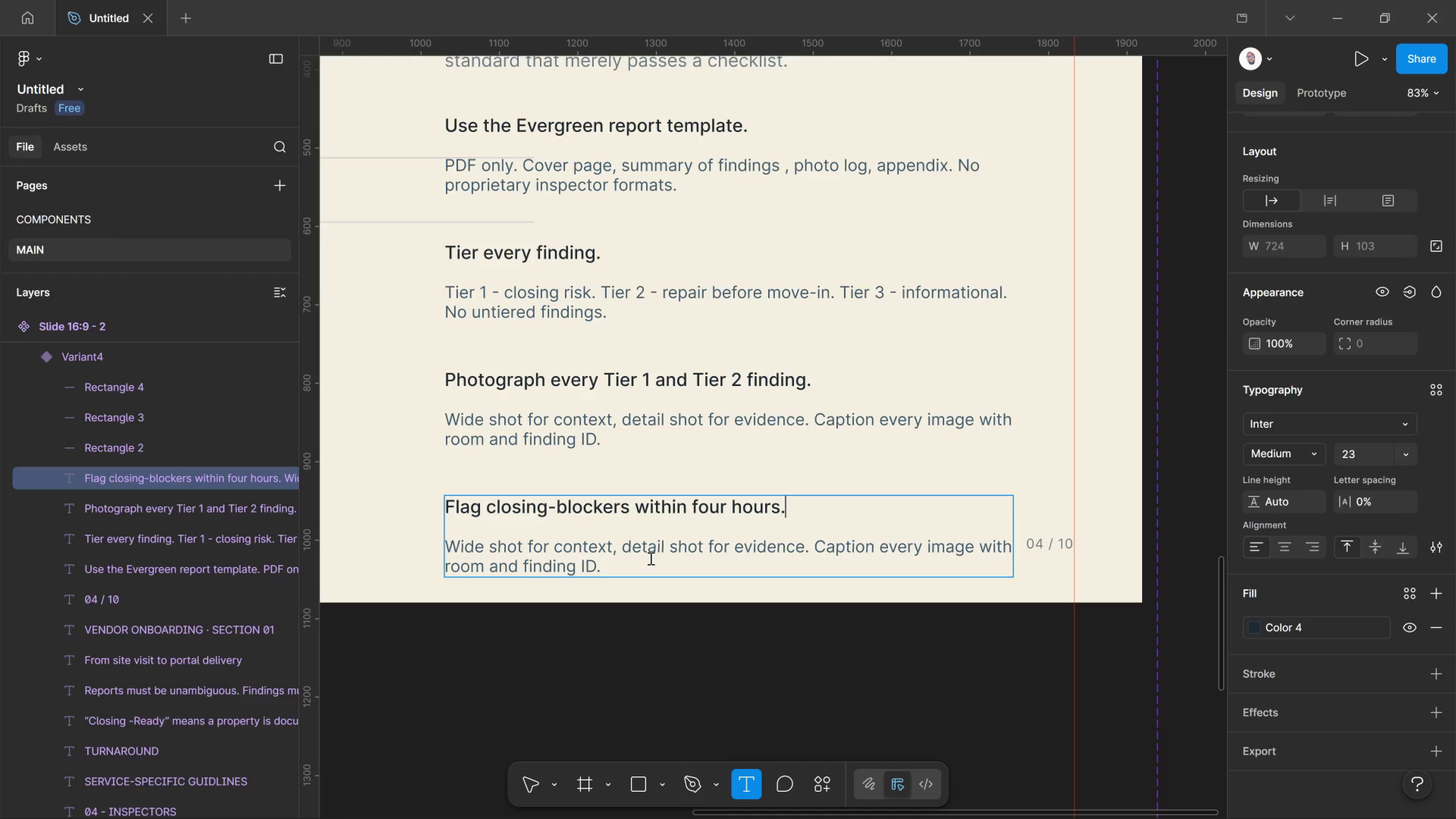 
left_click_drag(start_coordinate=[650, 558], to_coordinate=[462, 555])
 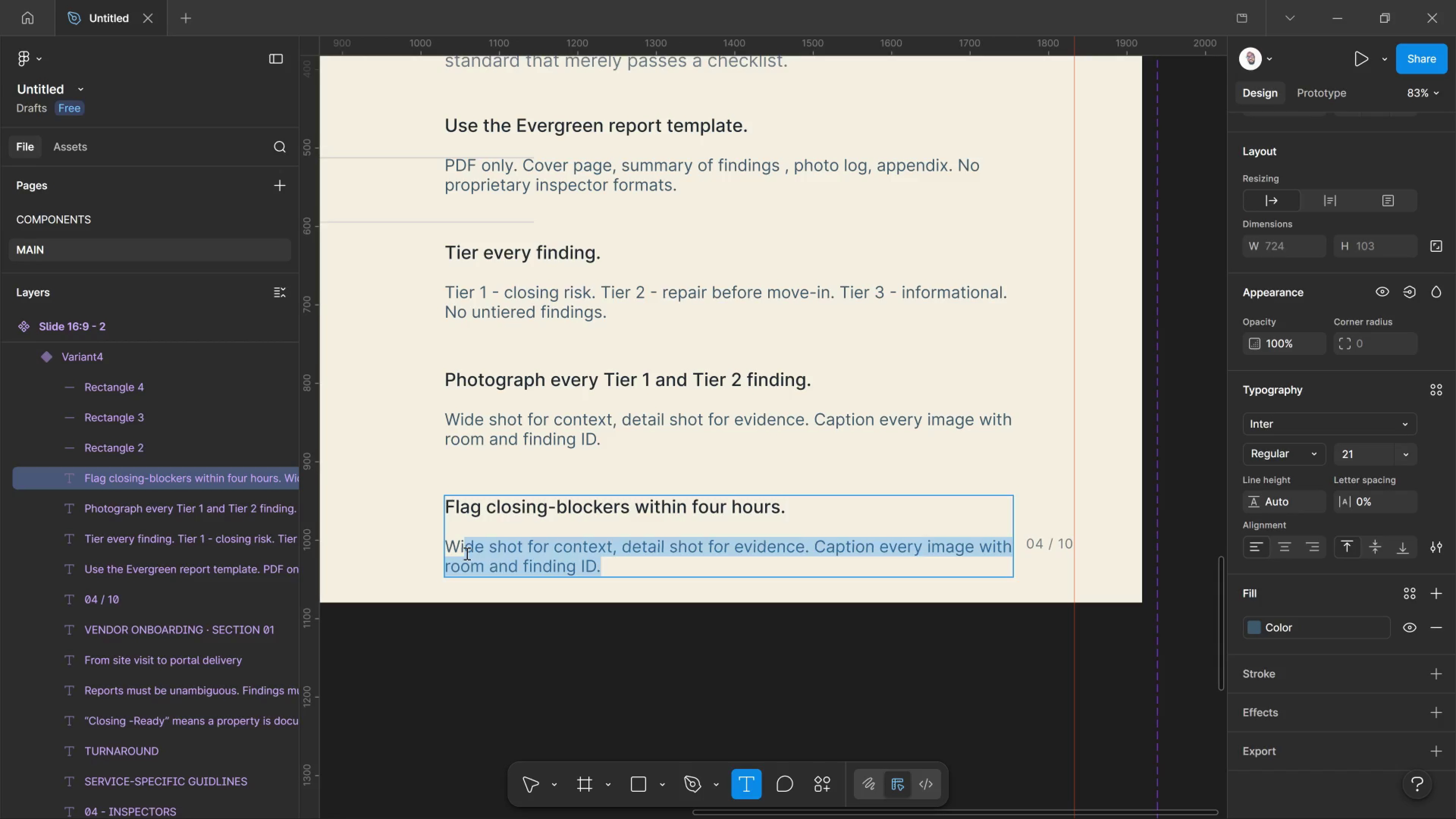 
key(Backspace)
 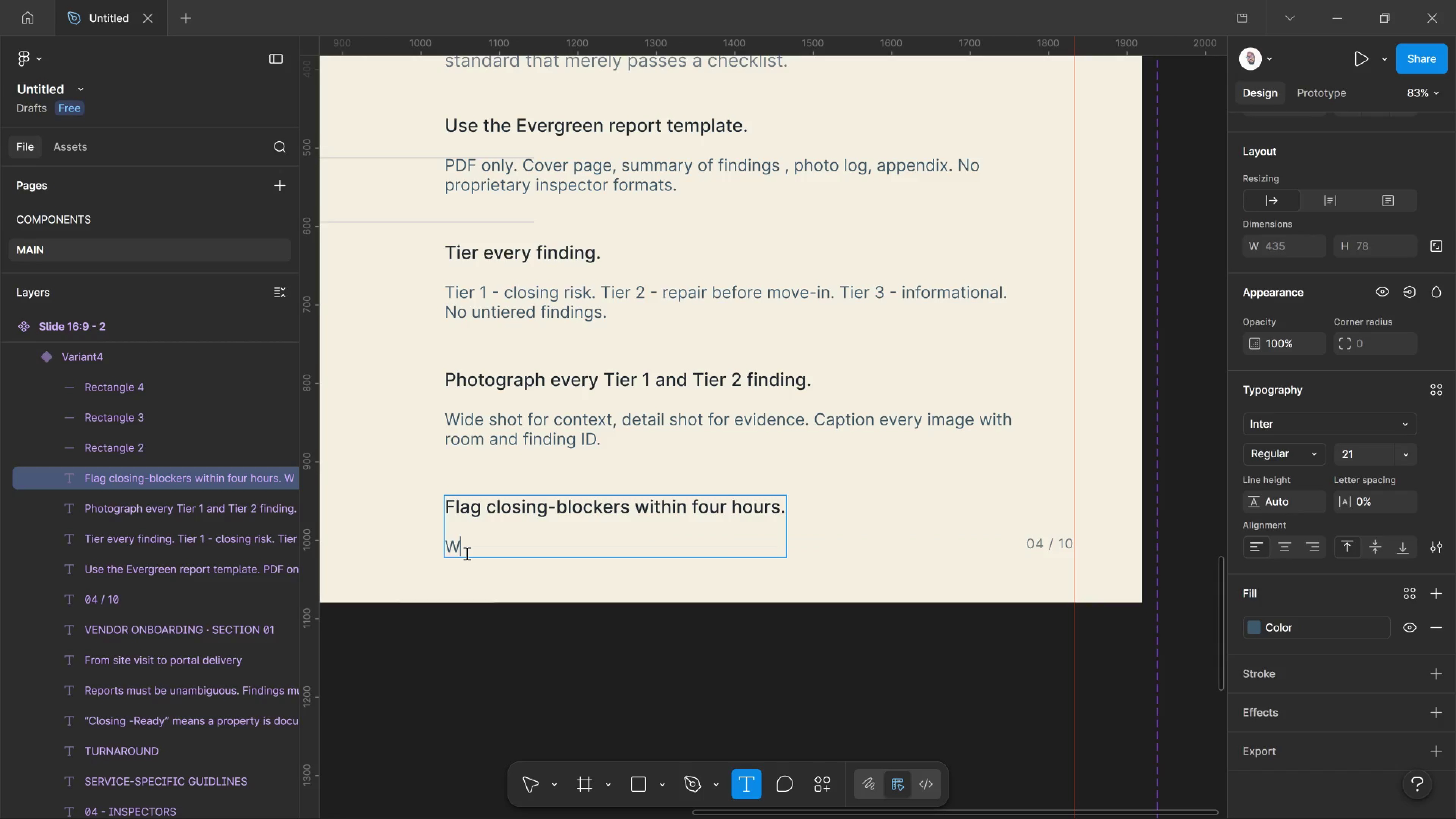 
key(Backspace)
 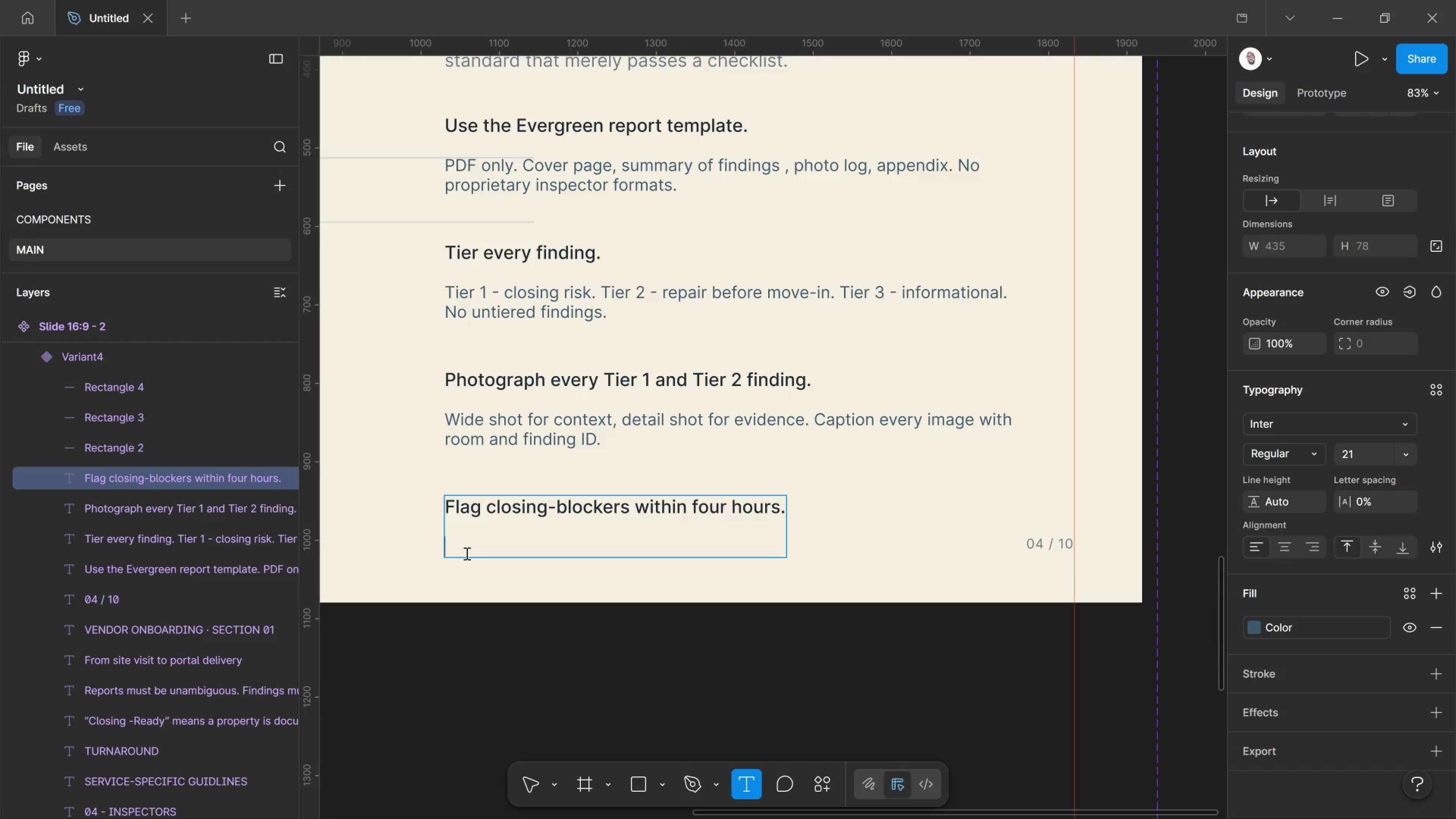 
key(Backspace)
 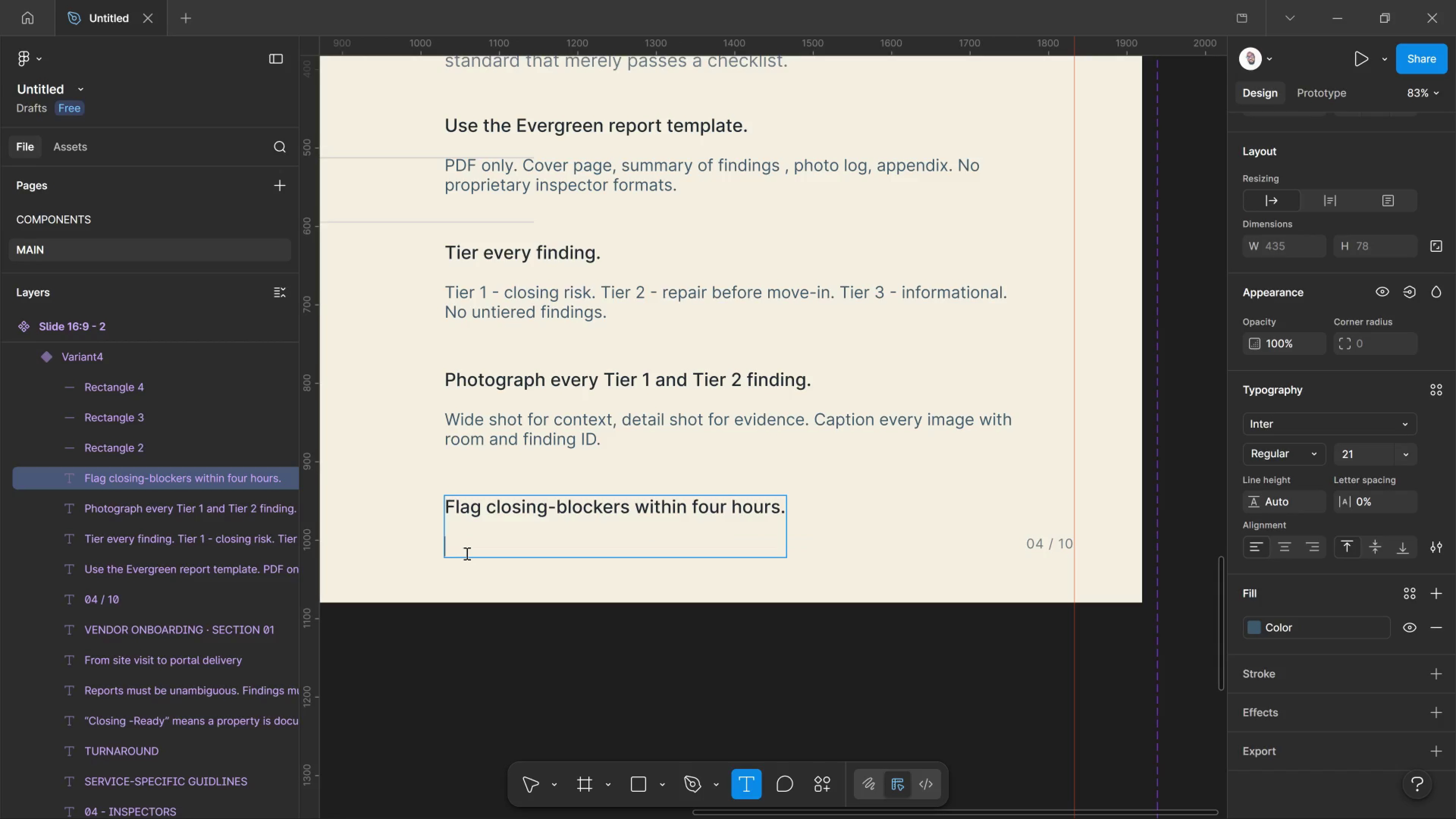 
wait(5.45)
 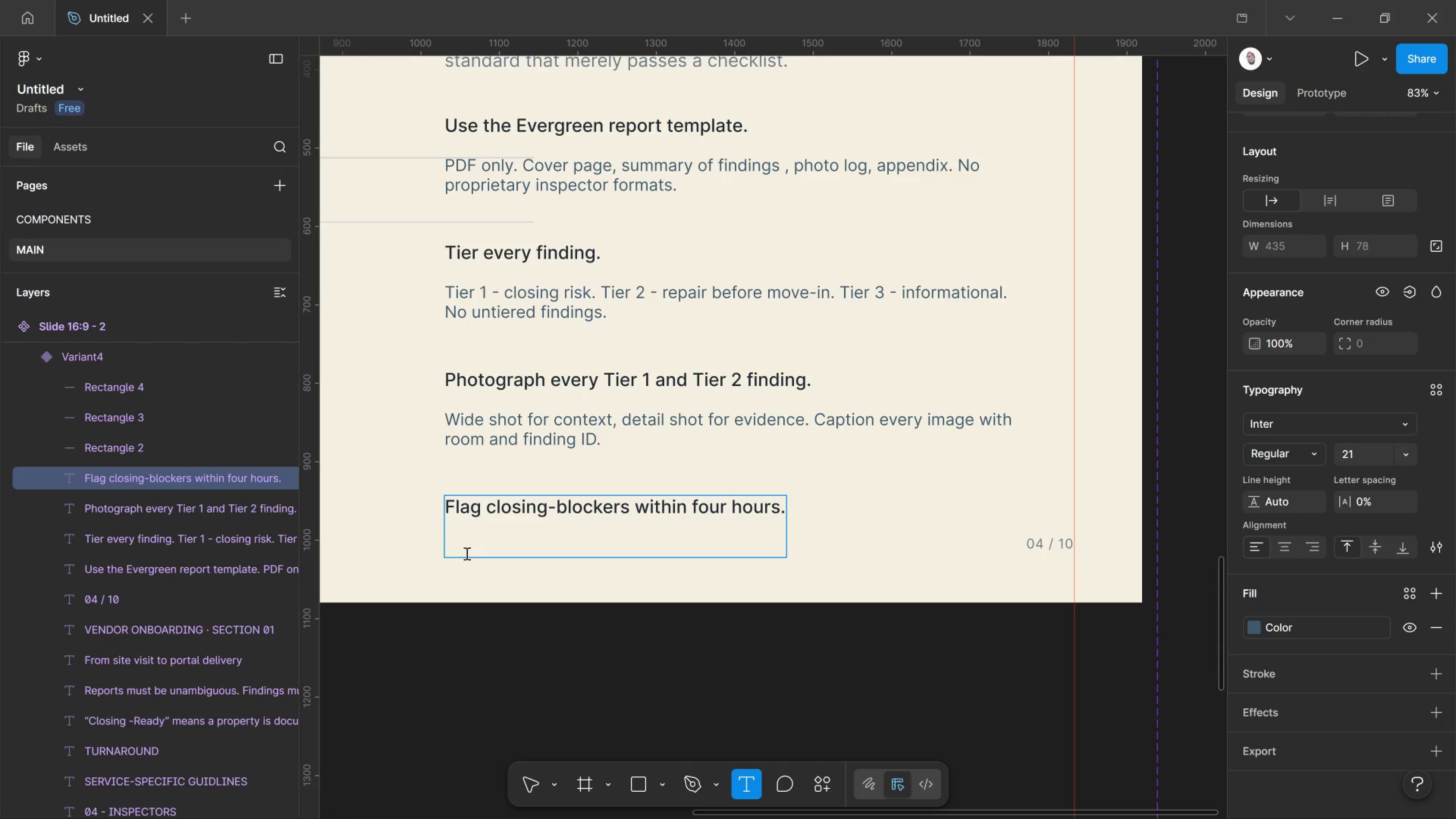 
type(Active leaks )
key(Backspace)
type(, structural move me t)
key(Backspace)
key(Backspace)
key(Backspace)
key(Backspace)
key(Backspace)
type(ment )
key(Backspace)
type(, life )
key(Backspace)
type(-safety )
 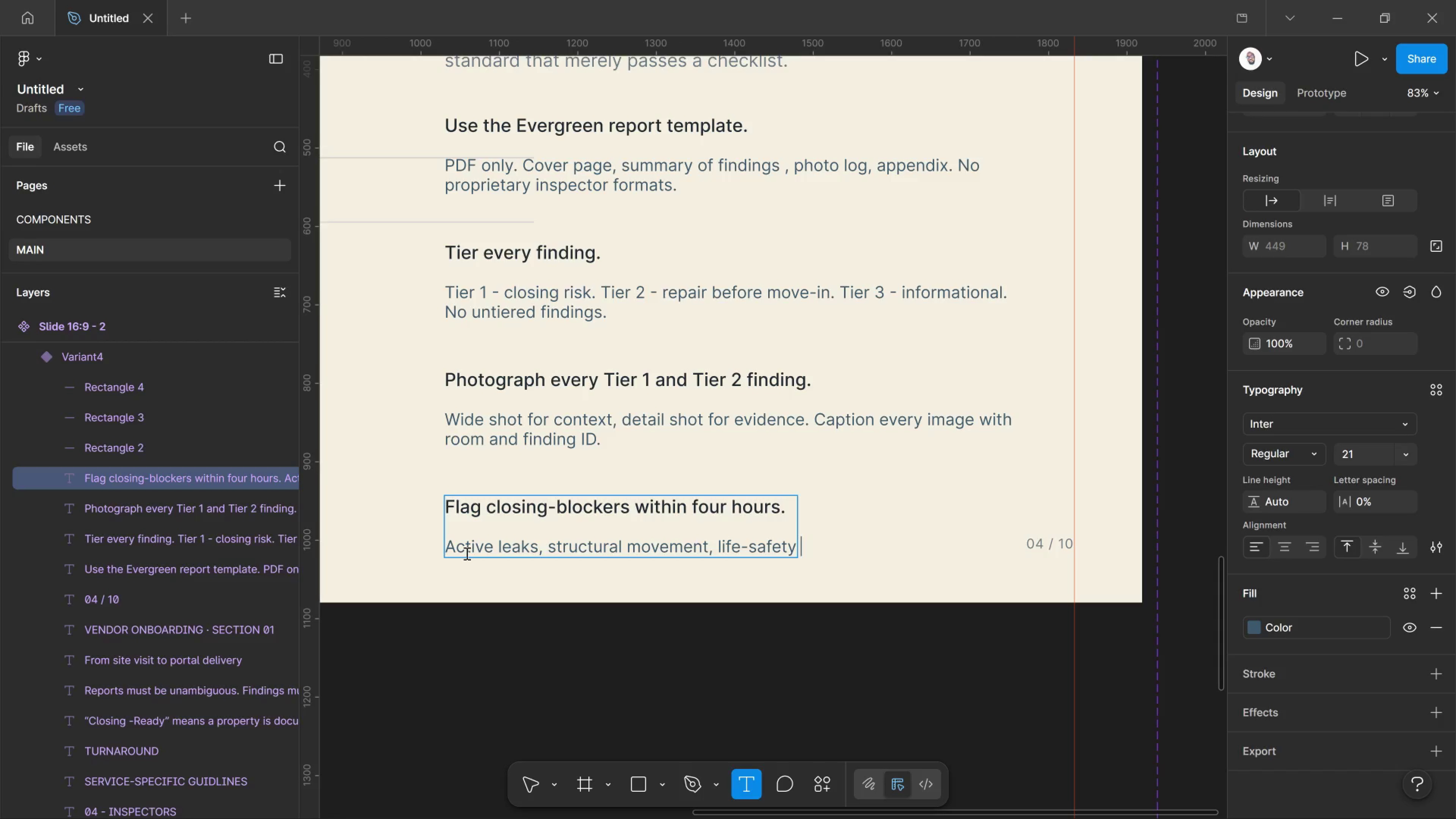 
type(items - escalate)
 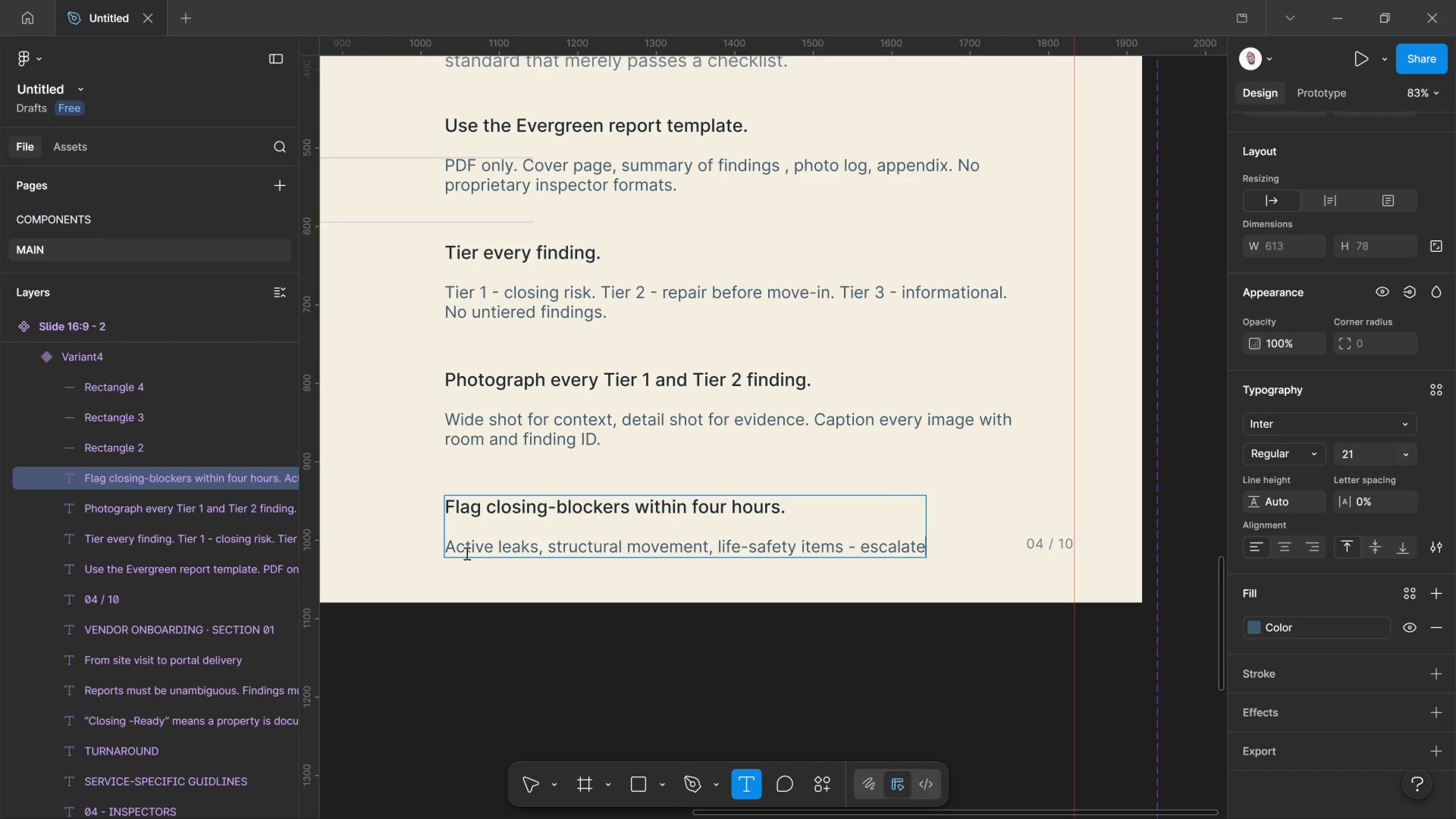 
type( to the file)
 